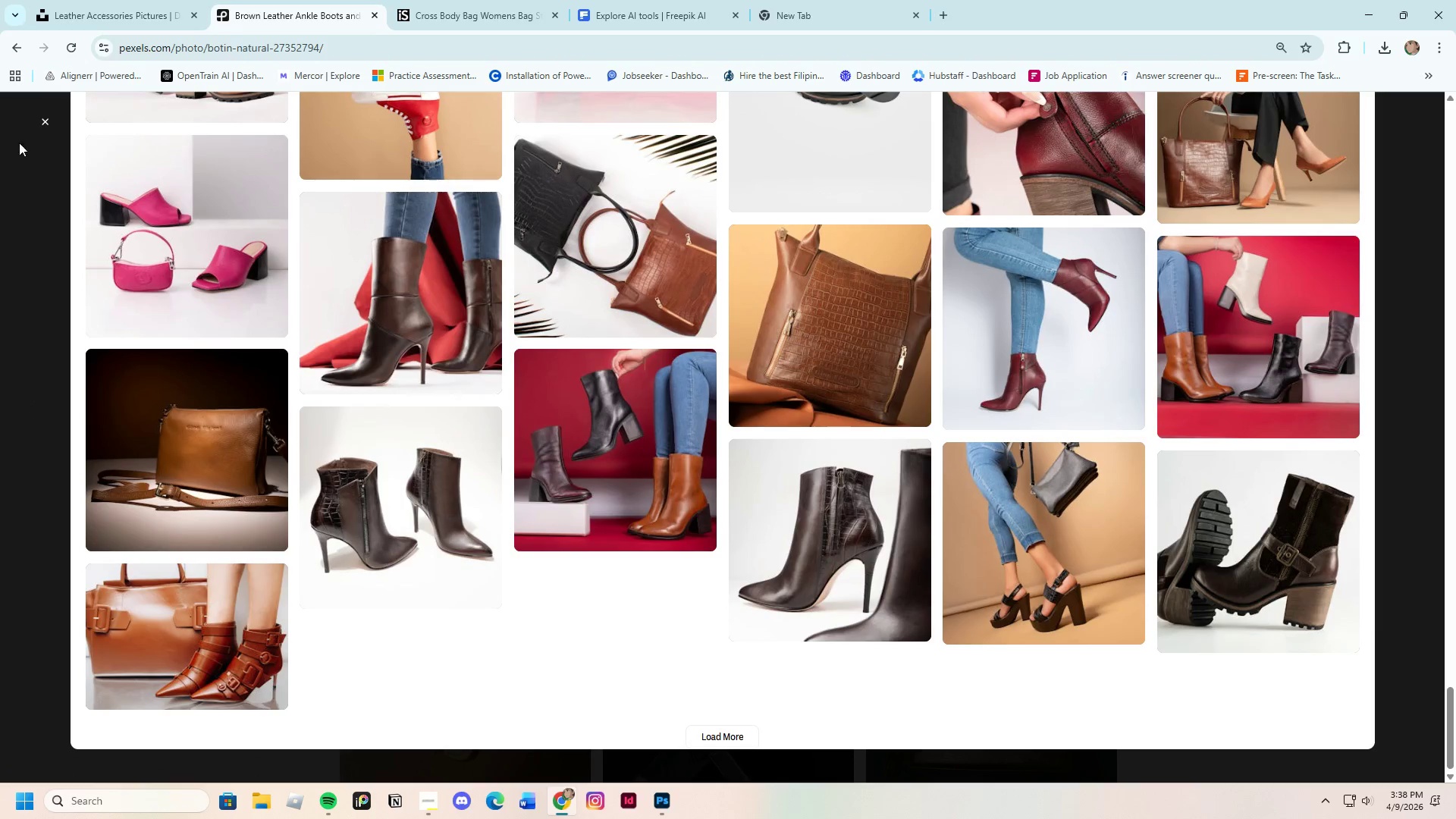 
left_click([42, 117])
 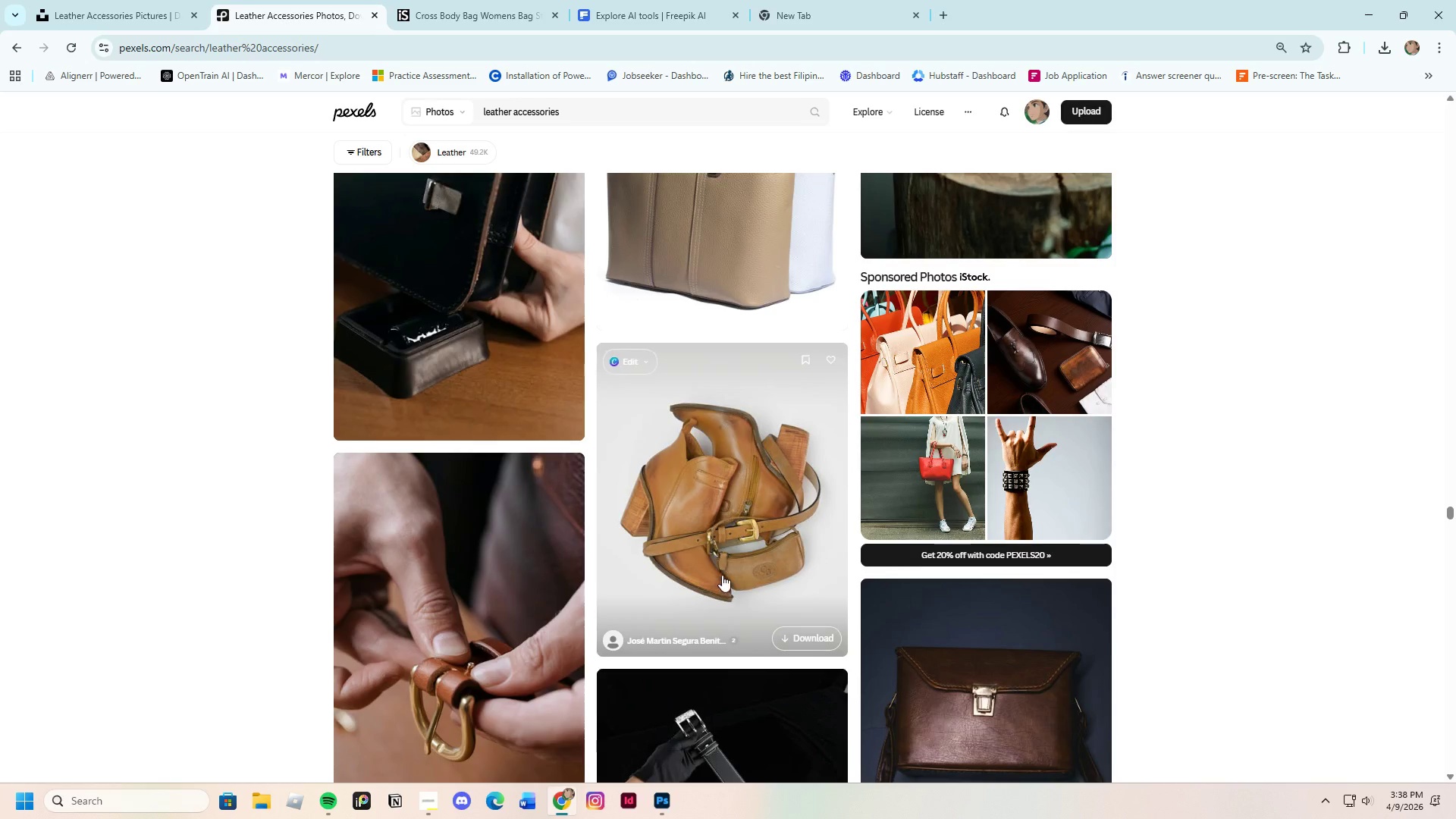 
scroll: coordinate [729, 565], scroll_direction: up, amount: 25.0
 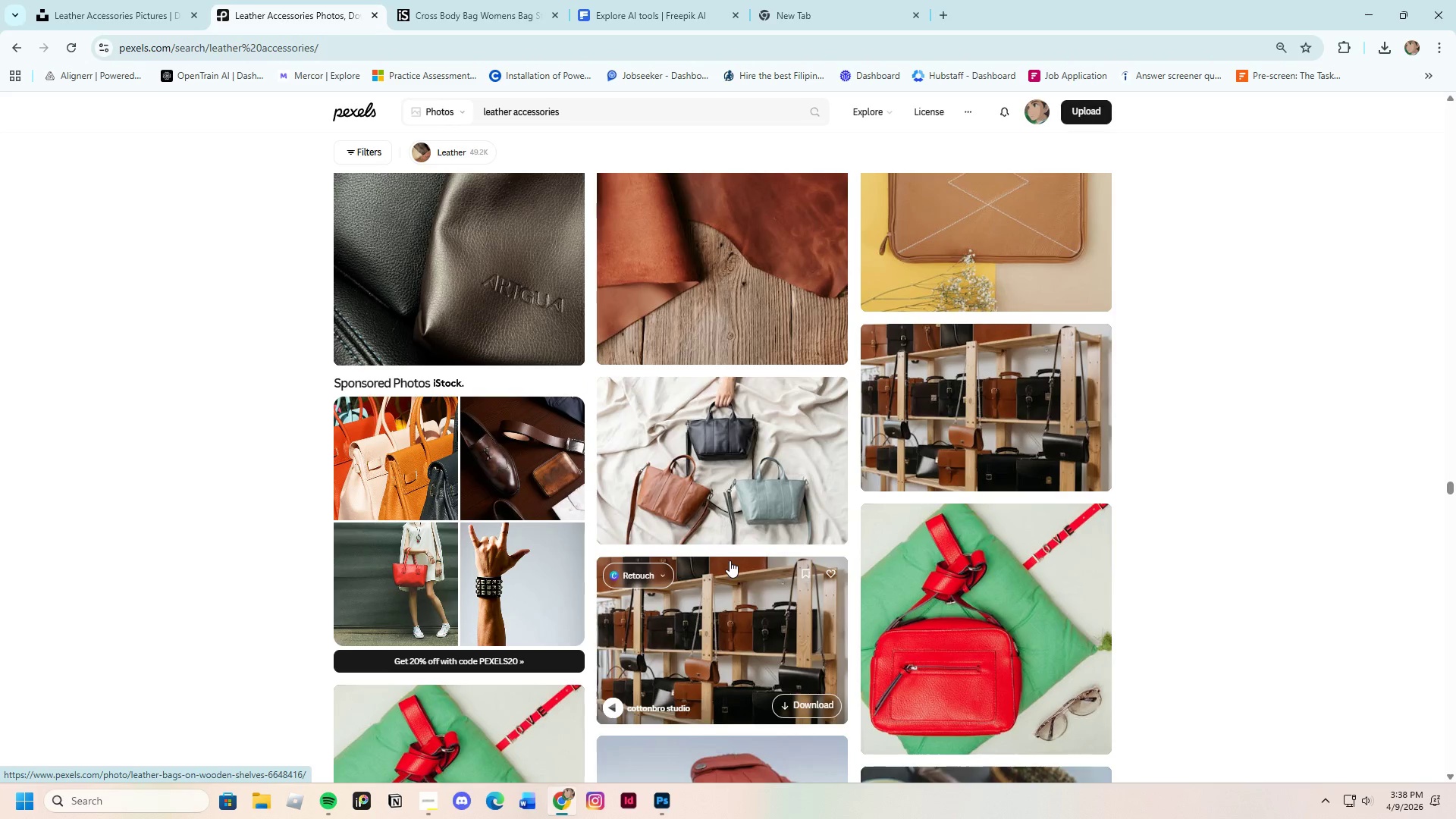 
scroll: coordinate [730, 560], scroll_direction: up, amount: 13.0
 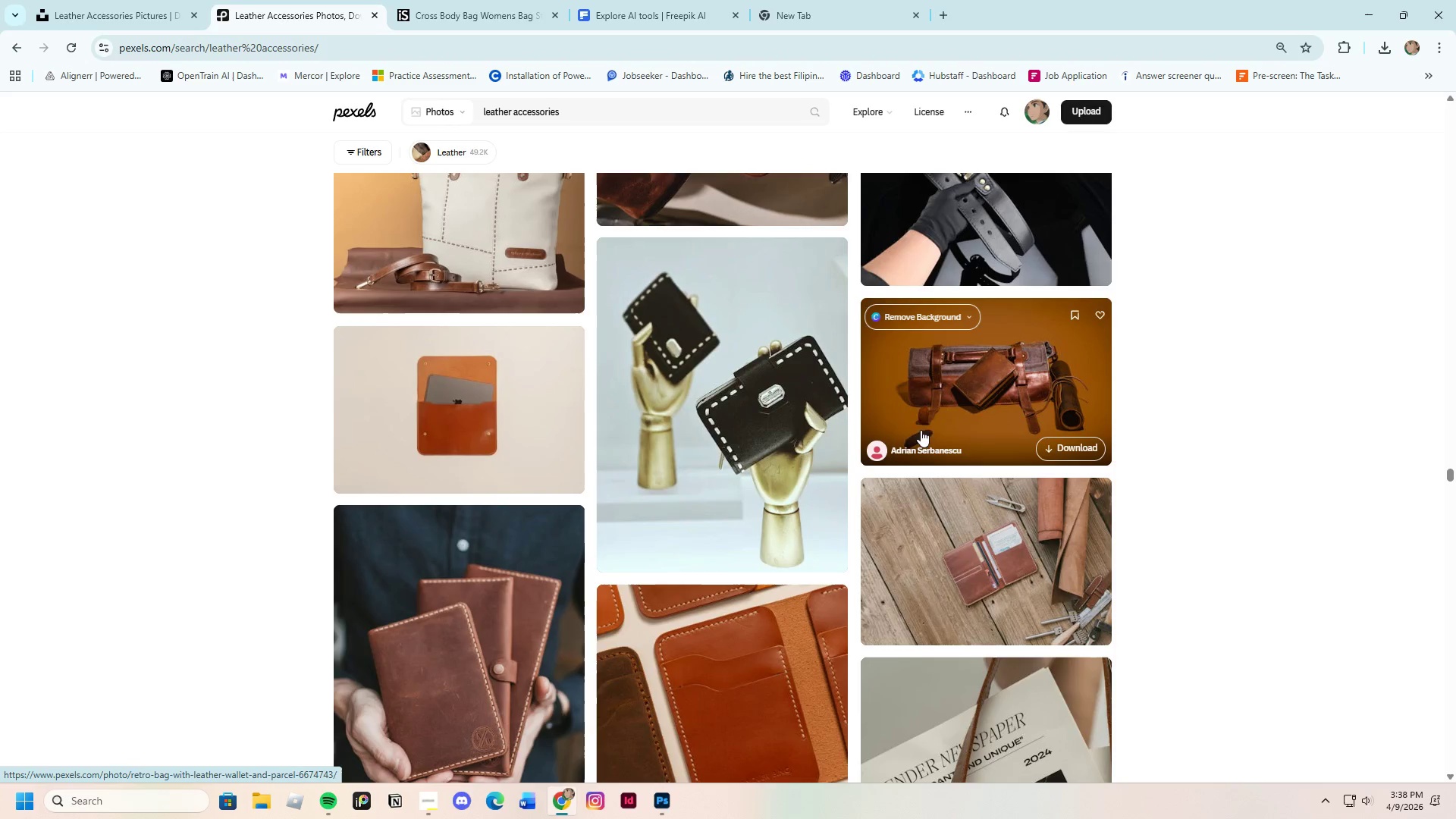 
left_click([941, 400])
 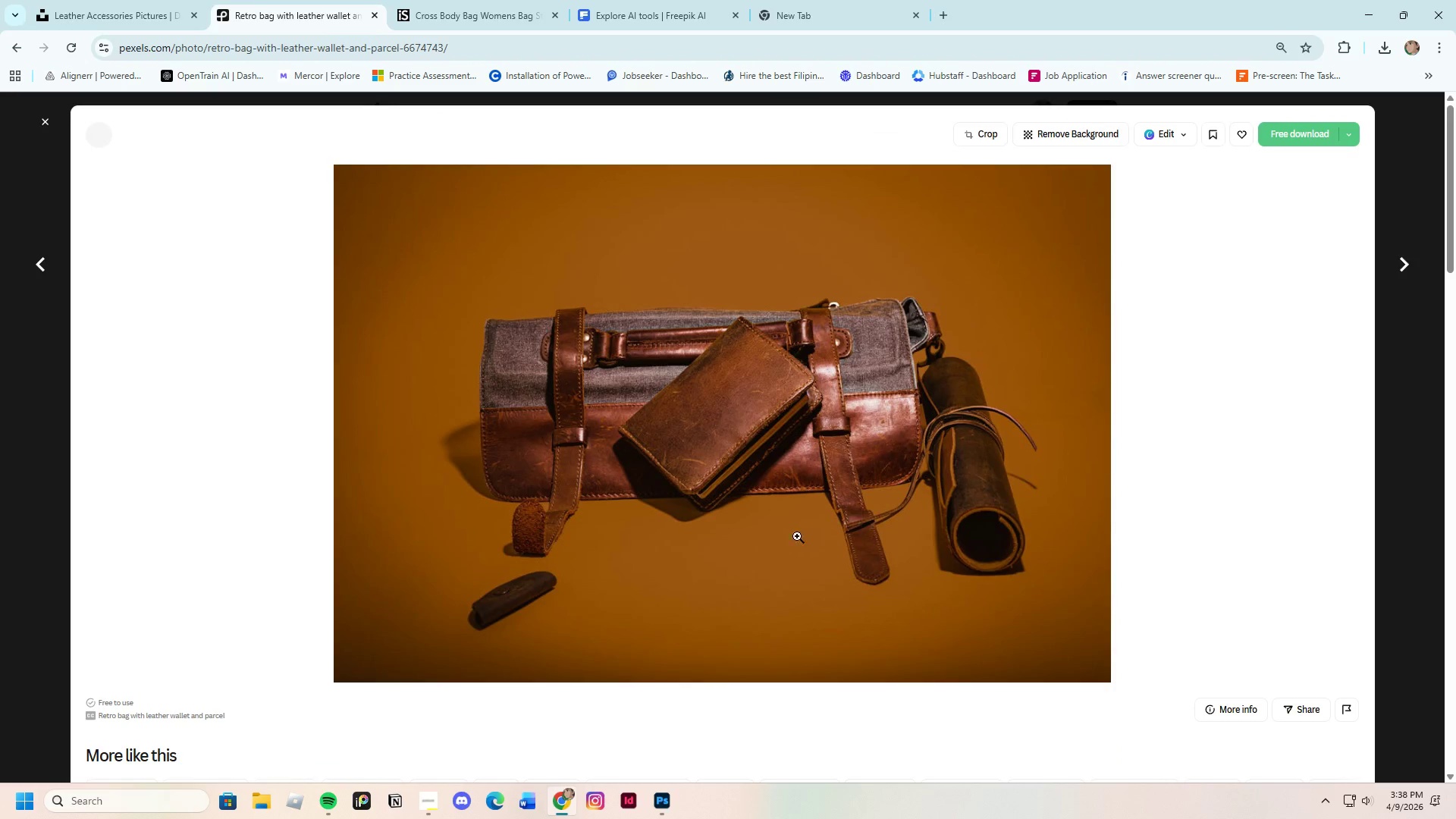 
scroll: coordinate [839, 632], scroll_direction: down, amount: 14.0
 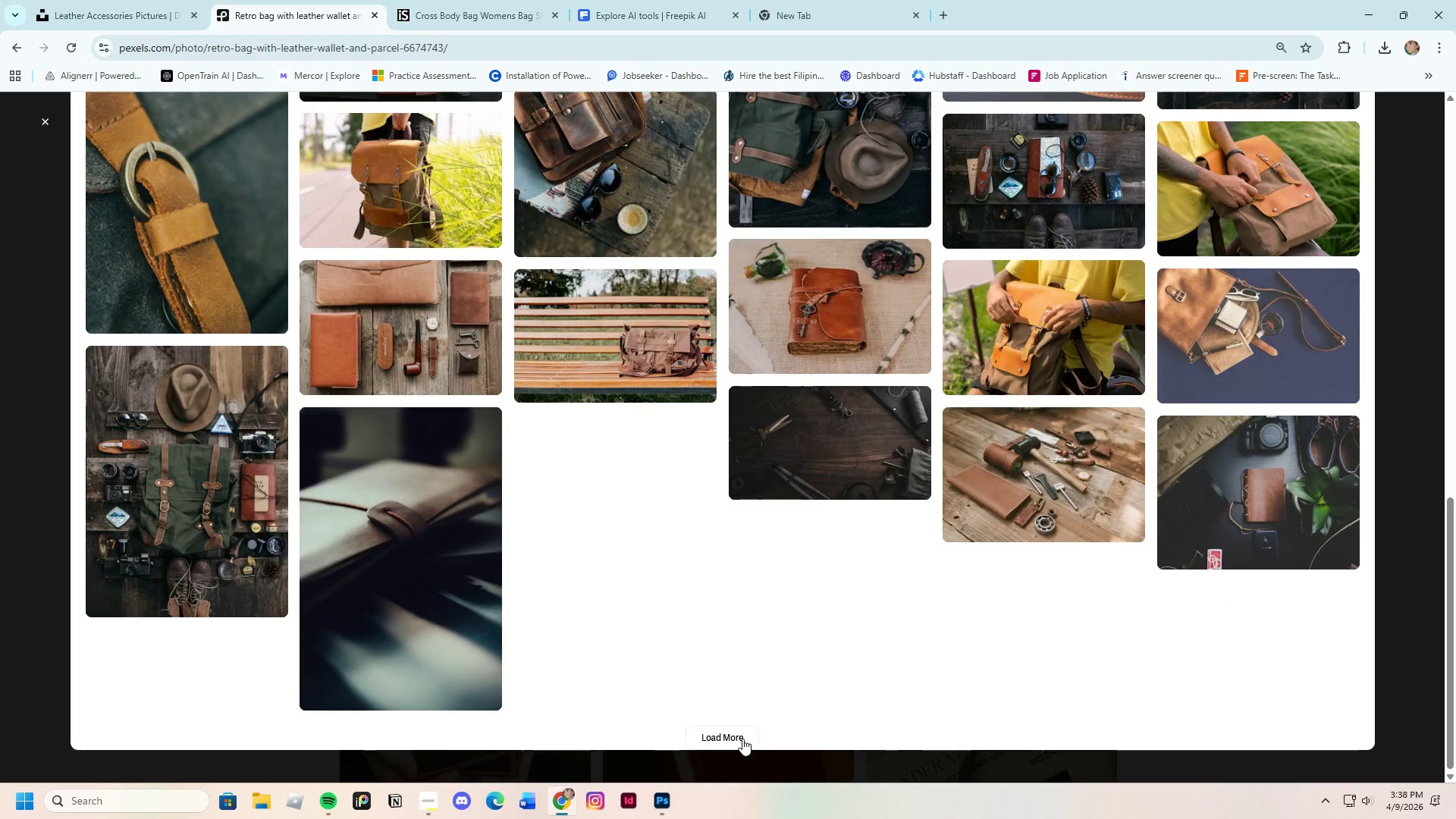 
left_click([731, 736])
 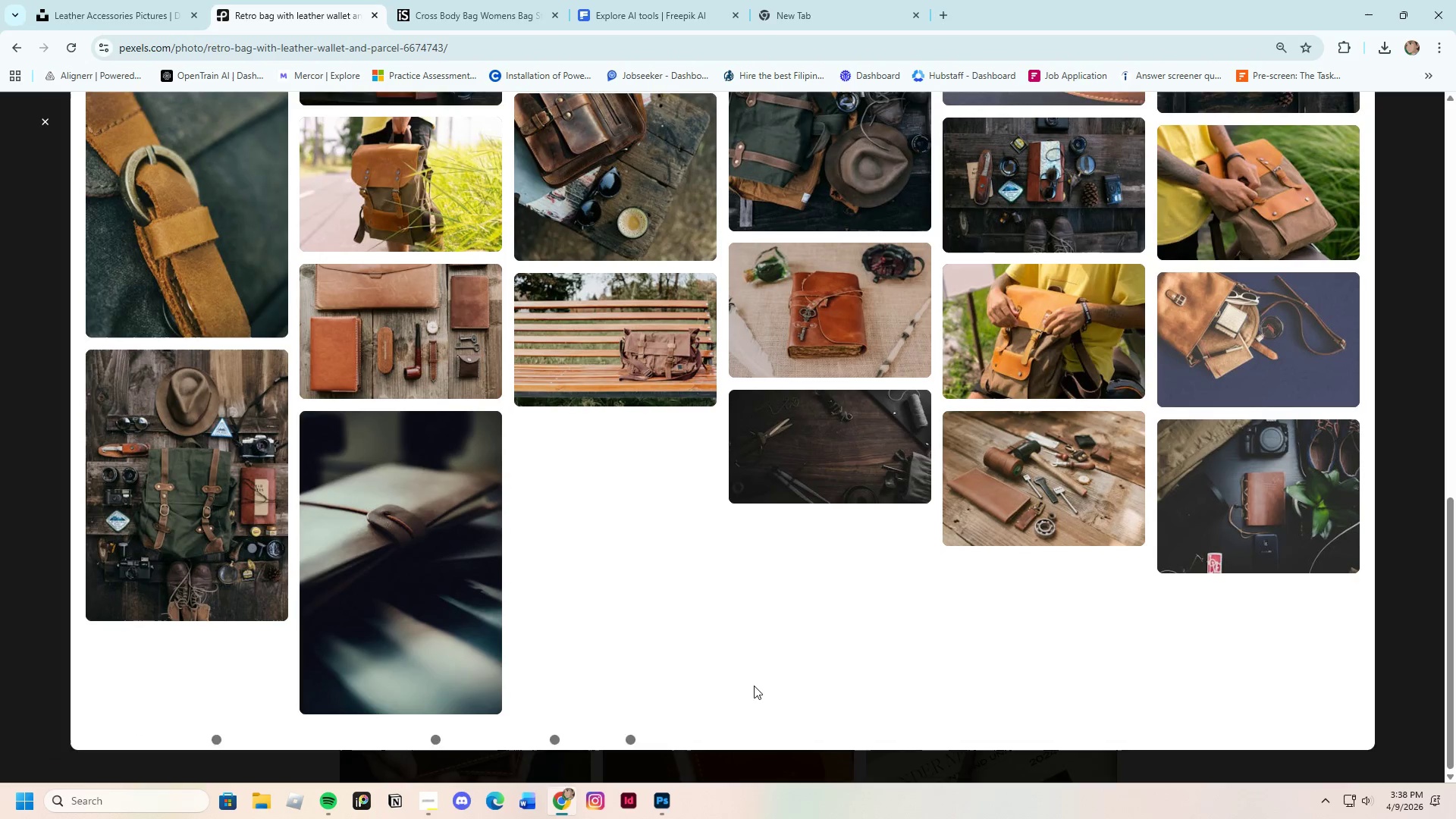 
scroll: coordinate [626, 633], scroll_direction: down, amount: 18.0
 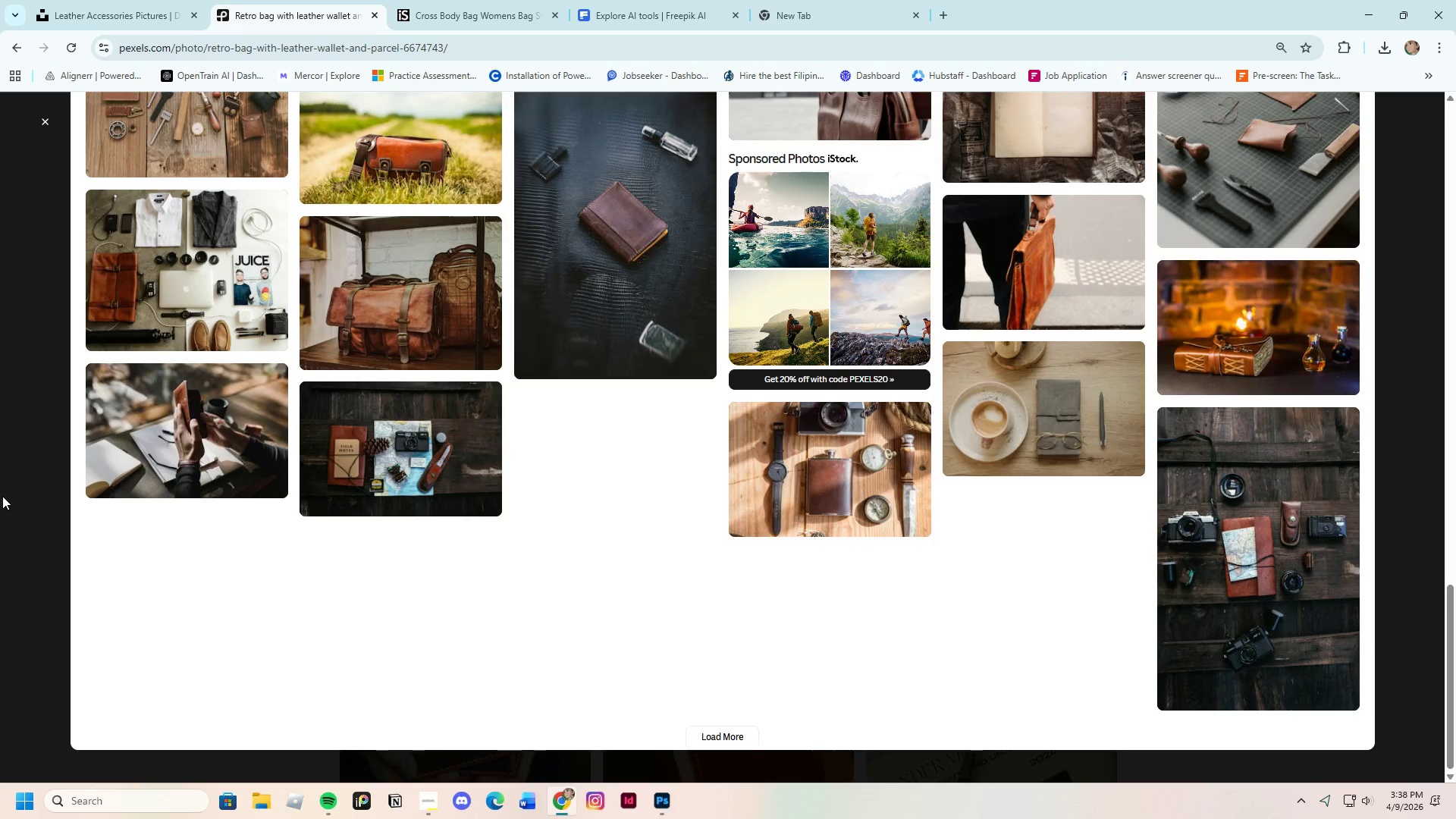 
left_click([46, 120])
 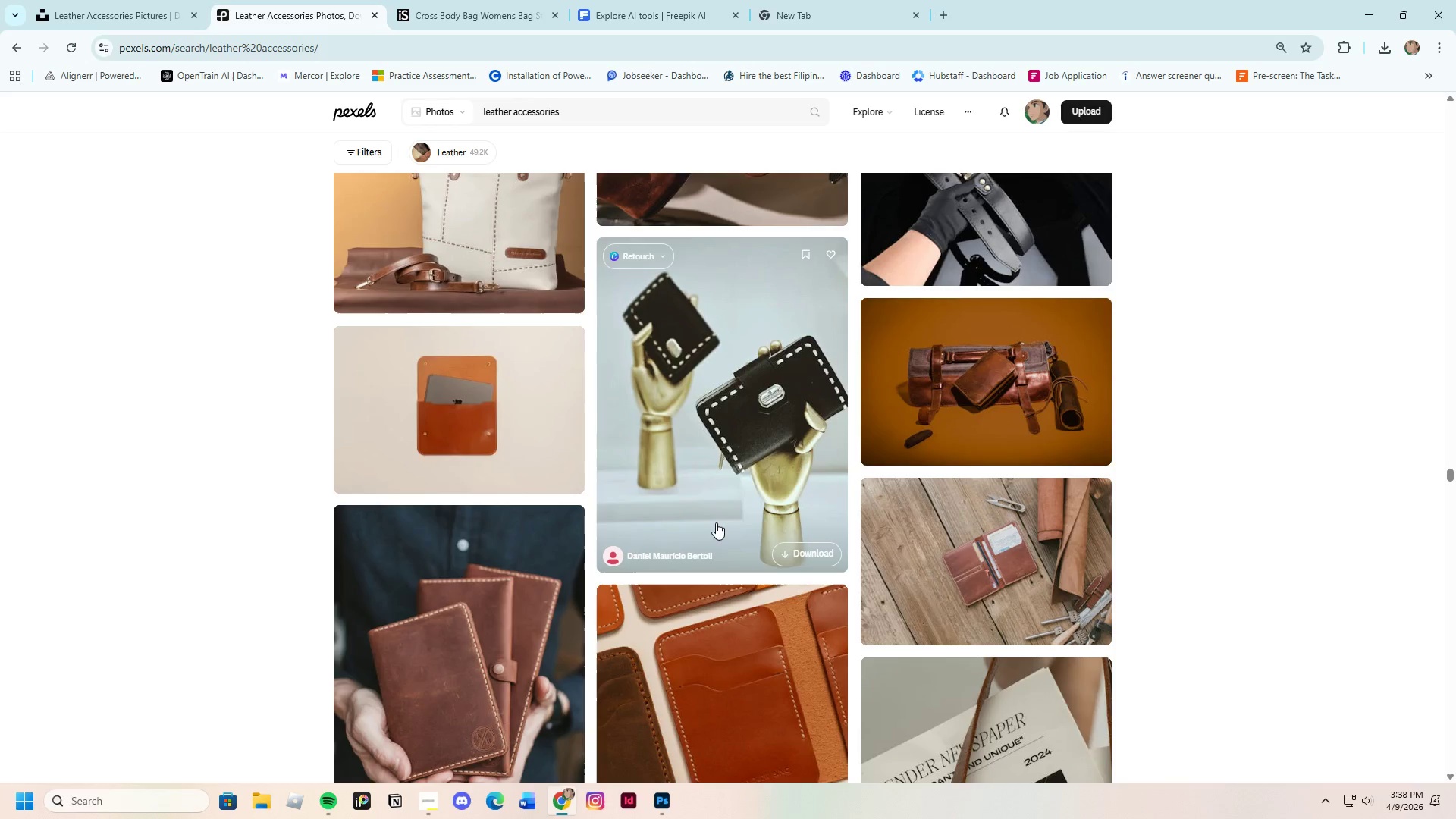 
scroll: coordinate [711, 530], scroll_direction: up, amount: 4.0
 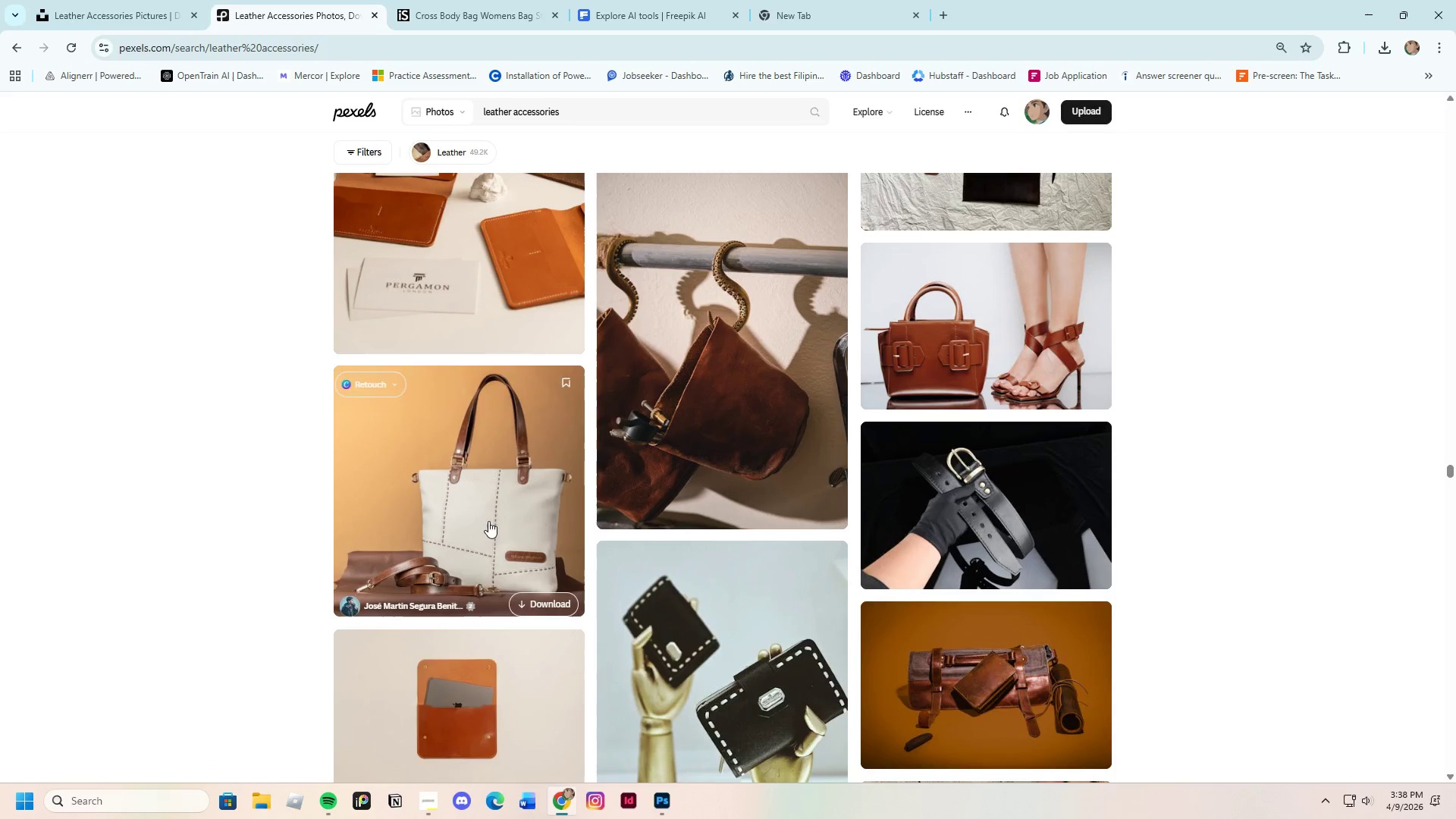 
left_click([479, 509])
 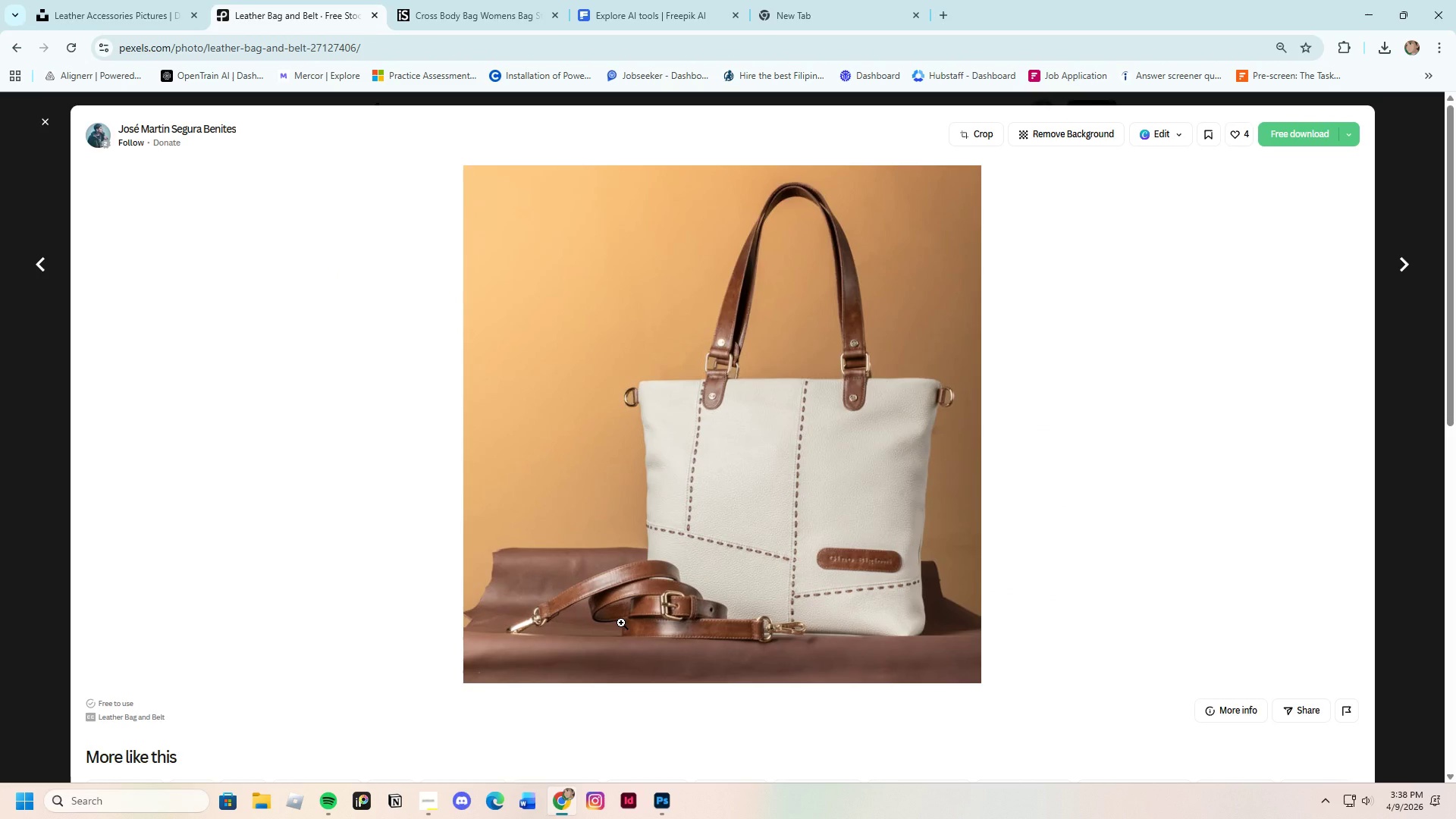 
scroll: coordinate [625, 620], scroll_direction: down, amount: 14.0
 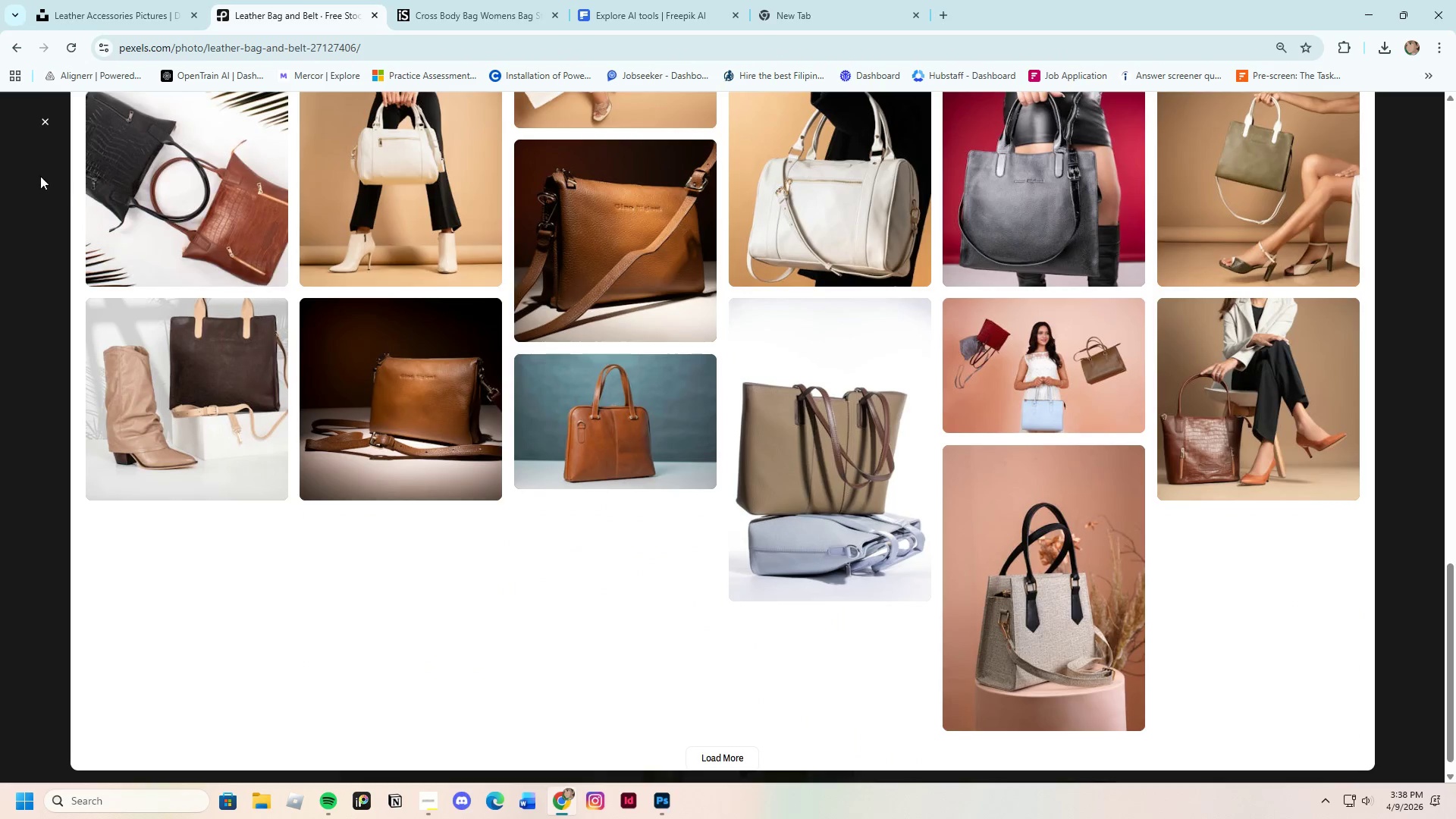 
left_click([41, 116])
 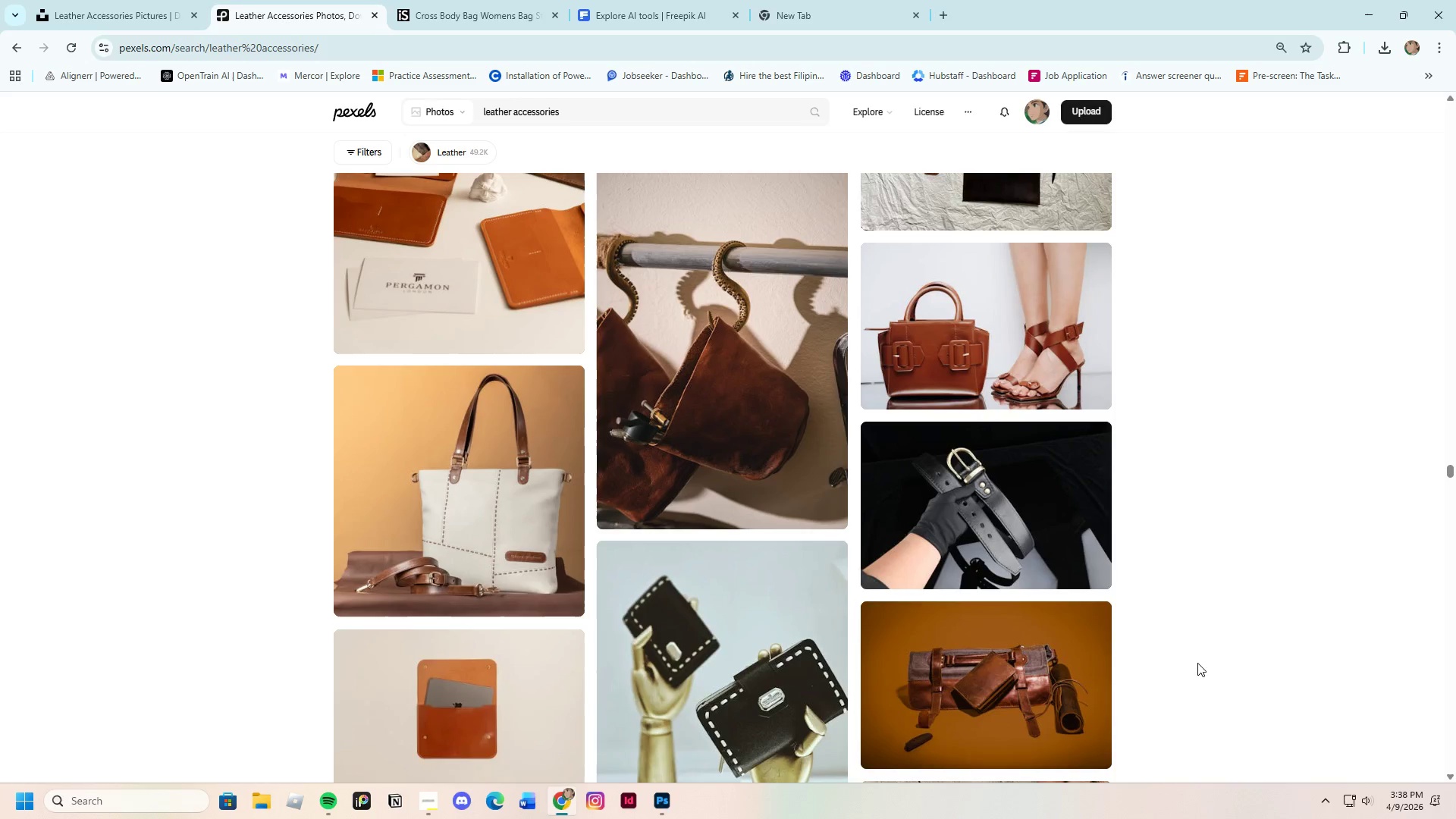 
scroll: coordinate [896, 679], scroll_direction: up, amount: 26.0
 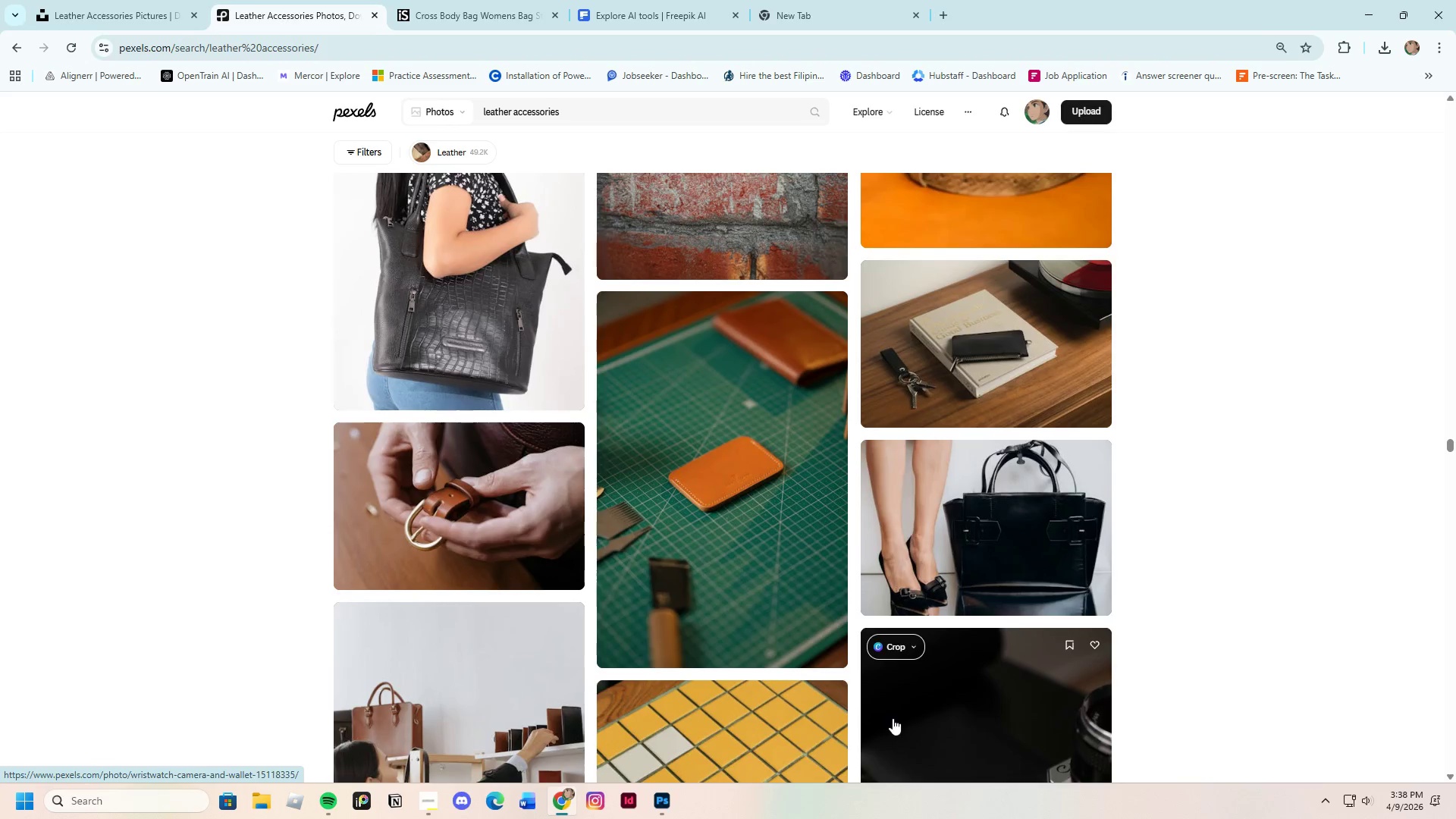 
scroll: coordinate [891, 720], scroll_direction: up, amount: 28.0
 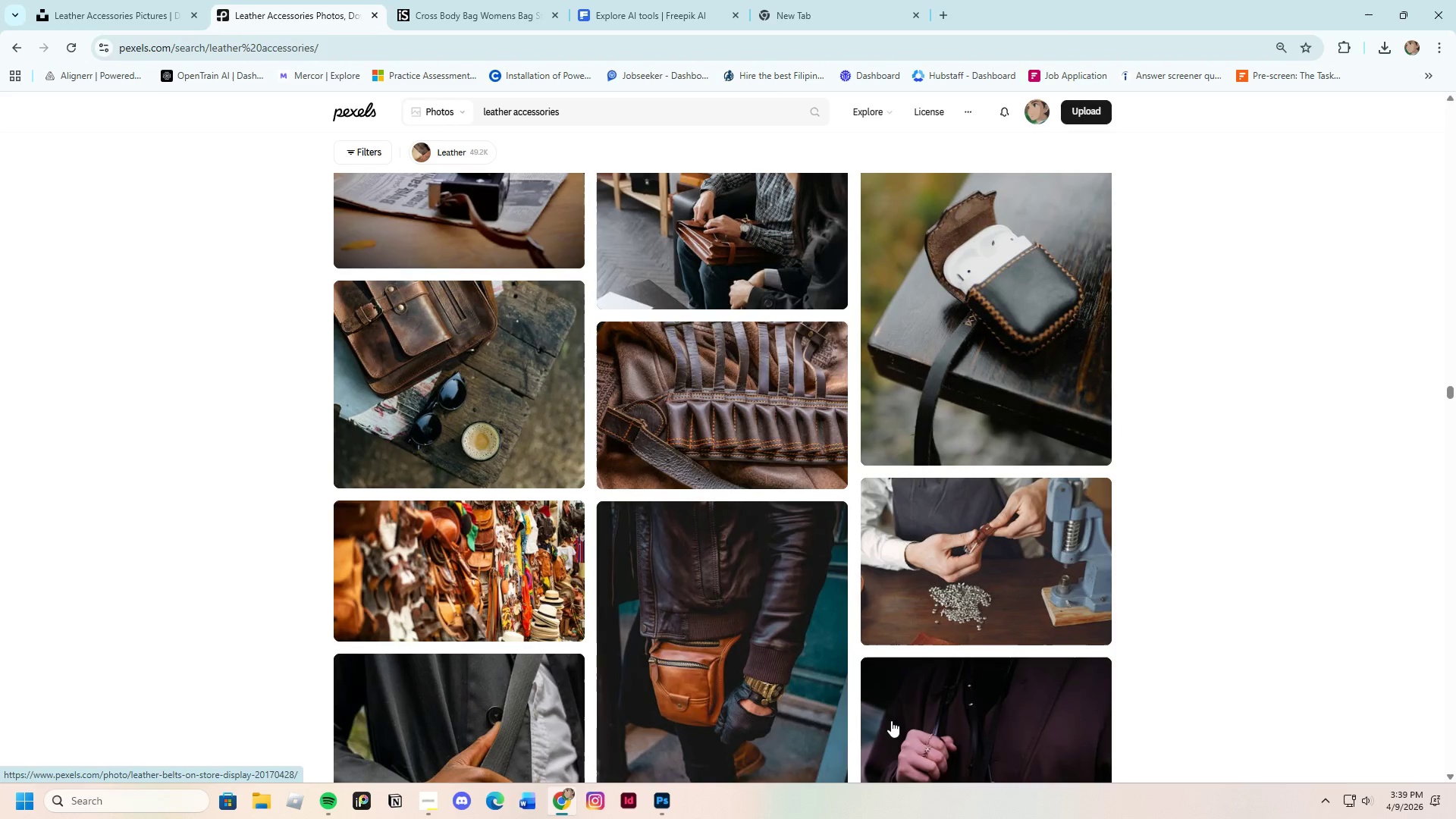 
scroll: coordinate [890, 723], scroll_direction: up, amount: 4.0
 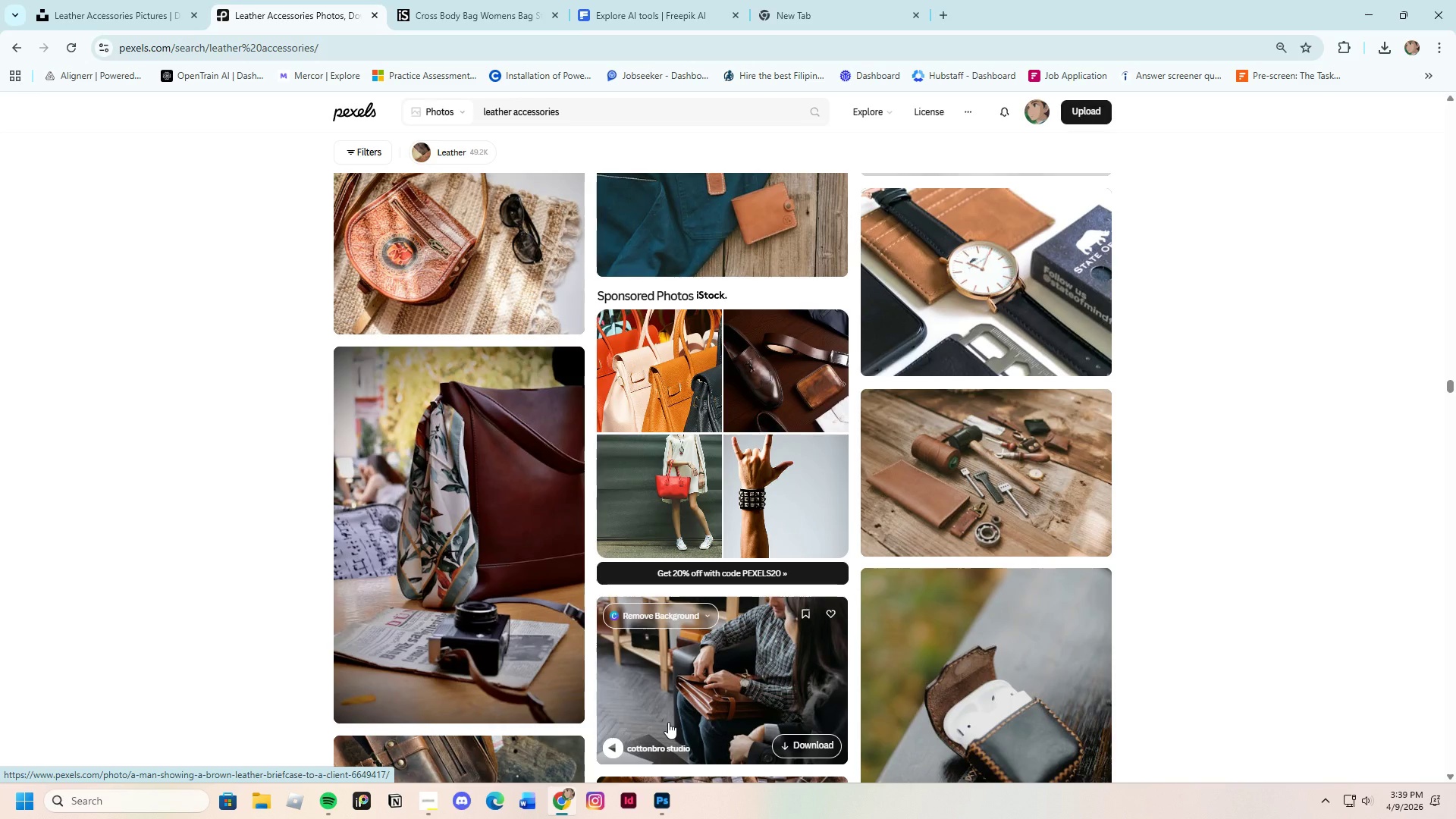 
left_click([474, 574])
 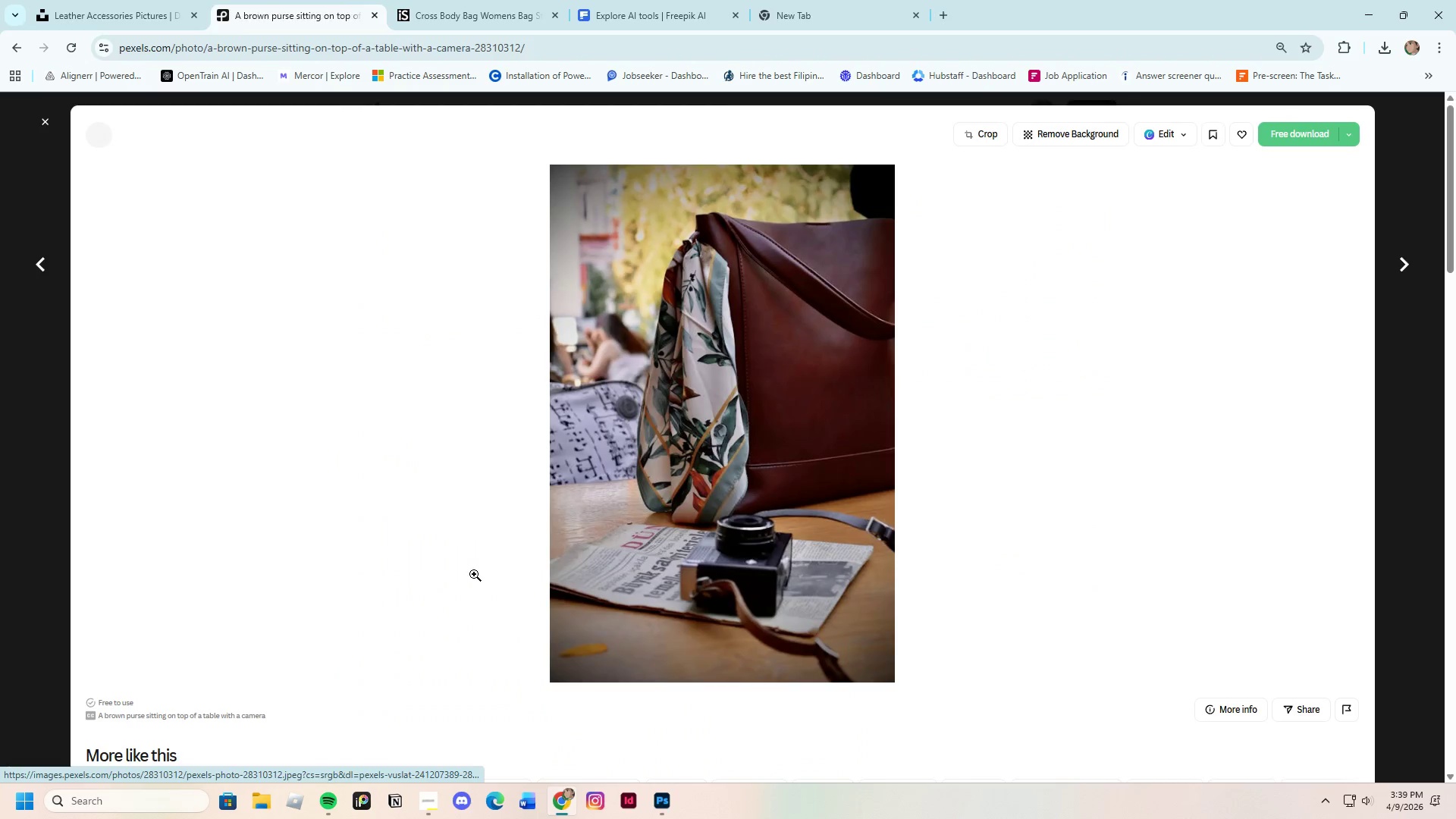 
scroll: coordinate [654, 564], scroll_direction: down, amount: 15.0
 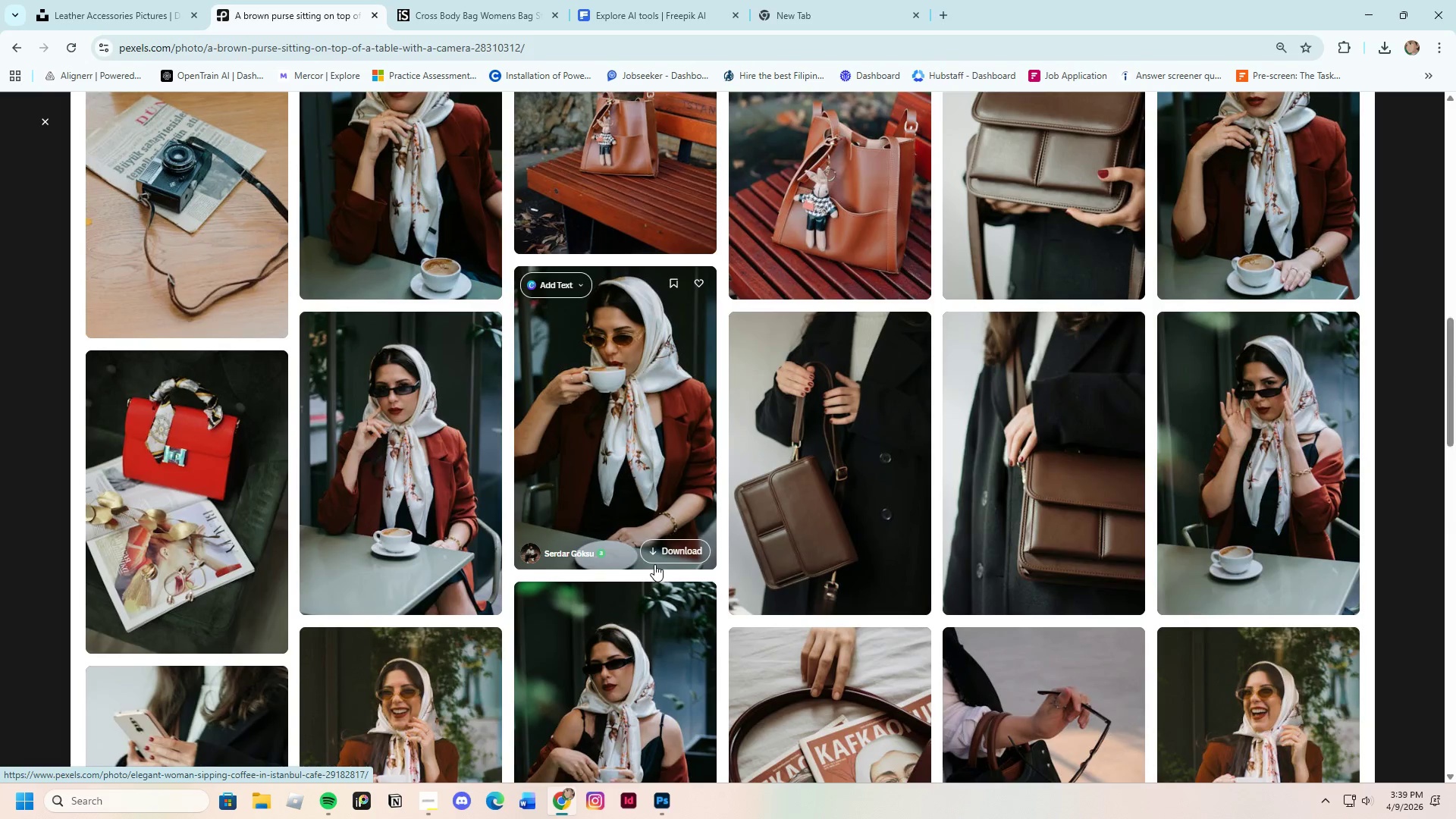 
scroll: coordinate [654, 564], scroll_direction: up, amount: 1.0
 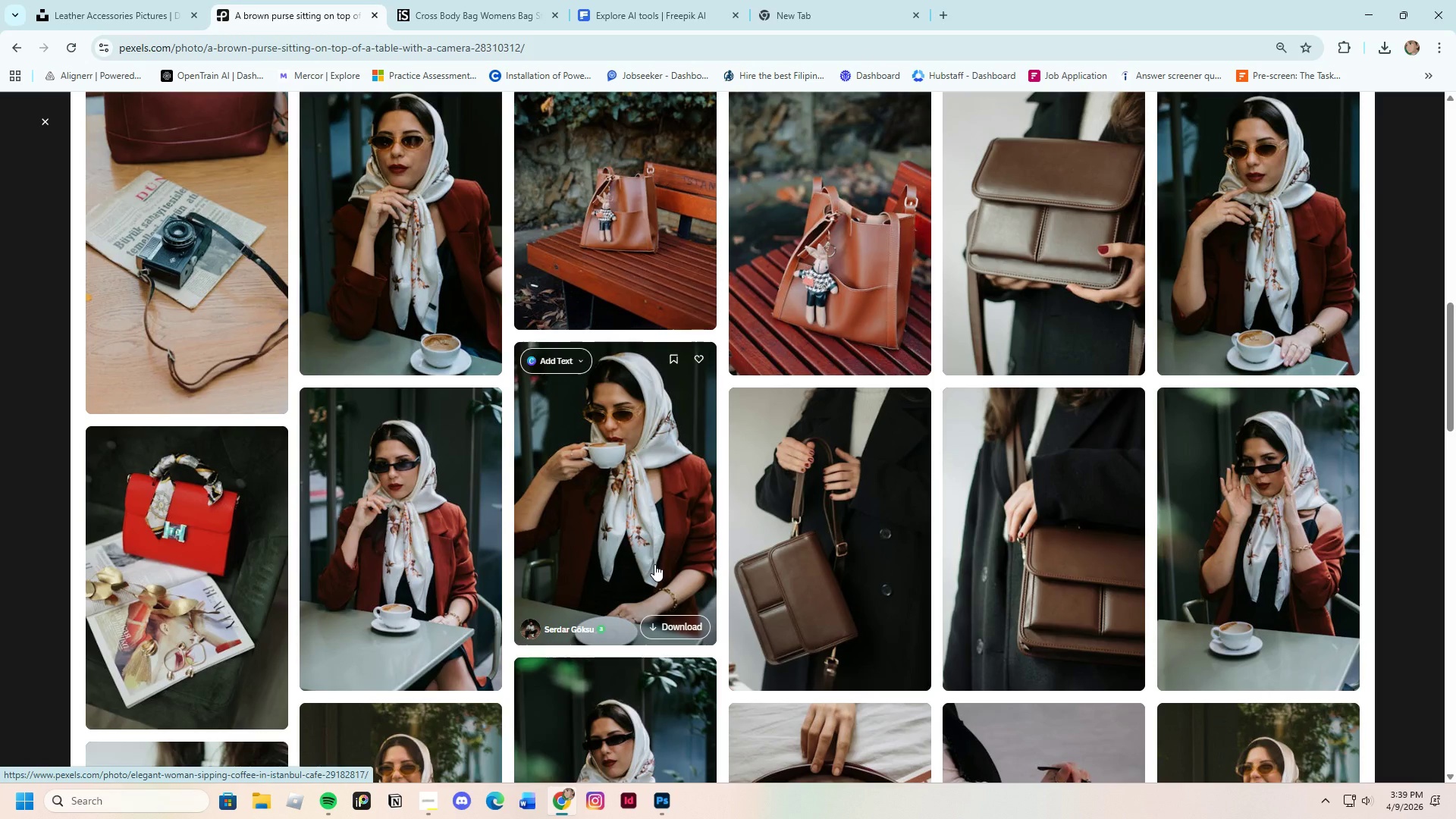 
scroll: coordinate [731, 654], scroll_direction: down, amount: 29.0
 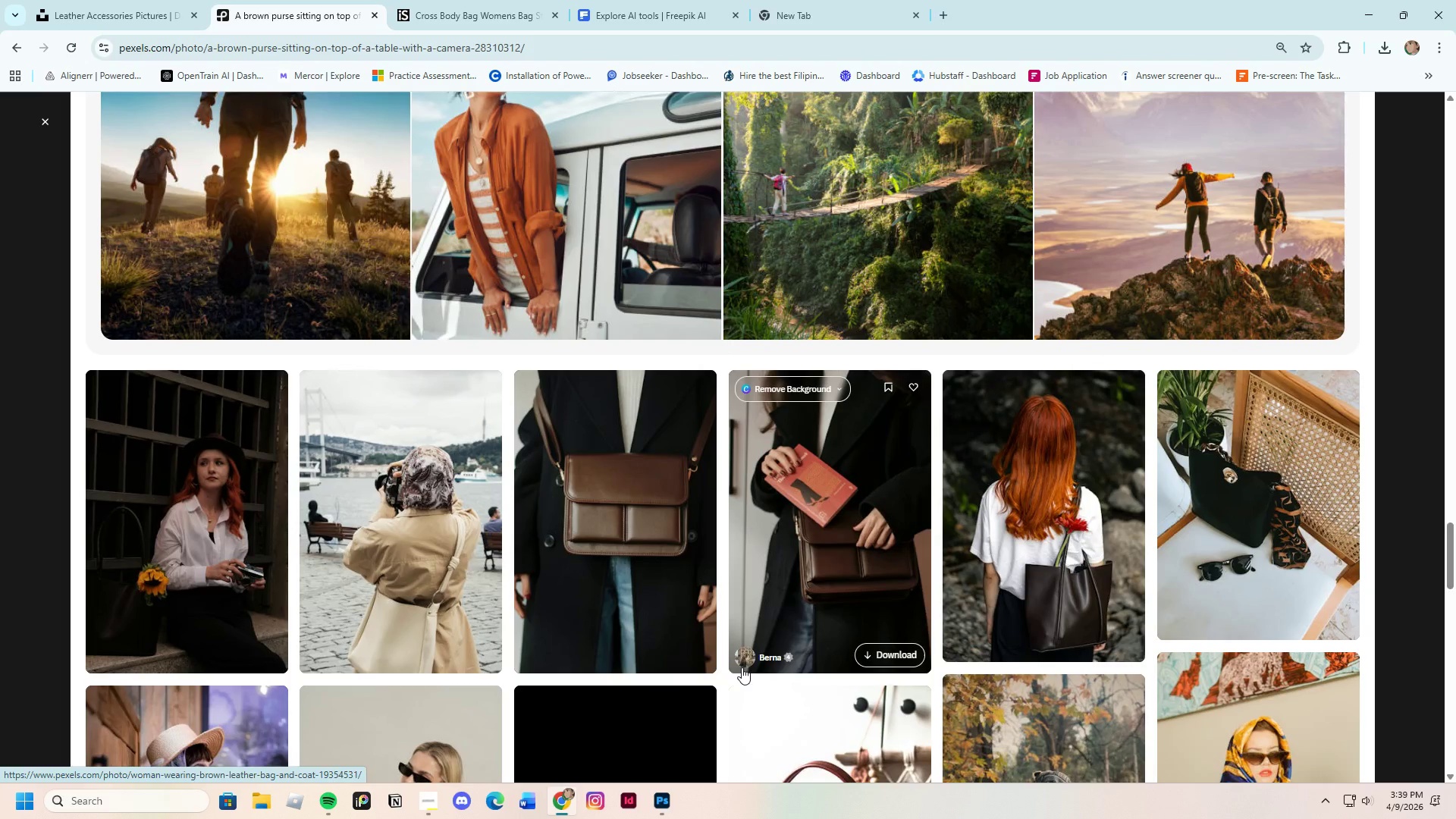 
scroll: coordinate [359, 577], scroll_direction: down, amount: 20.0
 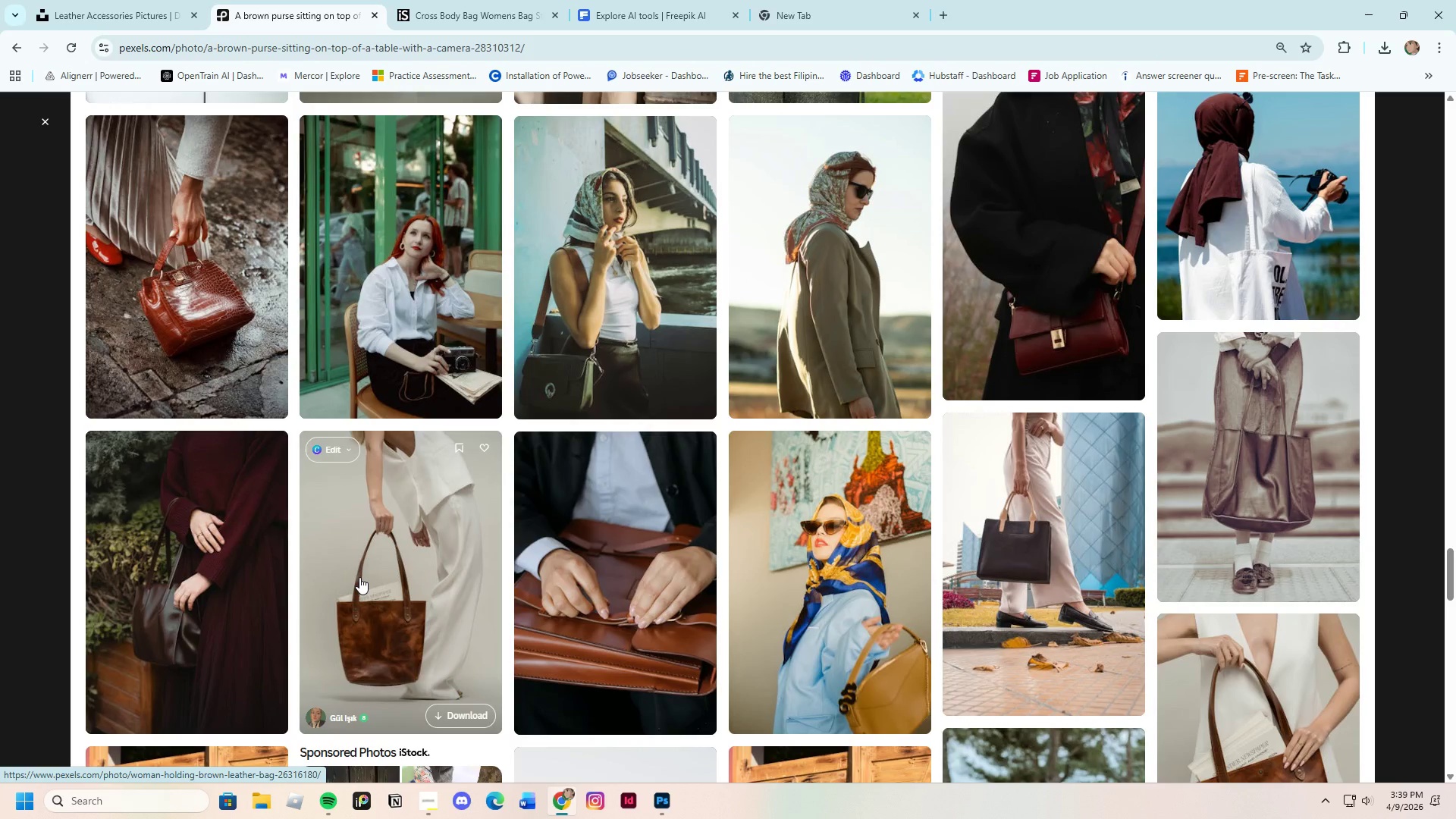 
scroll: coordinate [359, 577], scroll_direction: up, amount: 1.0
 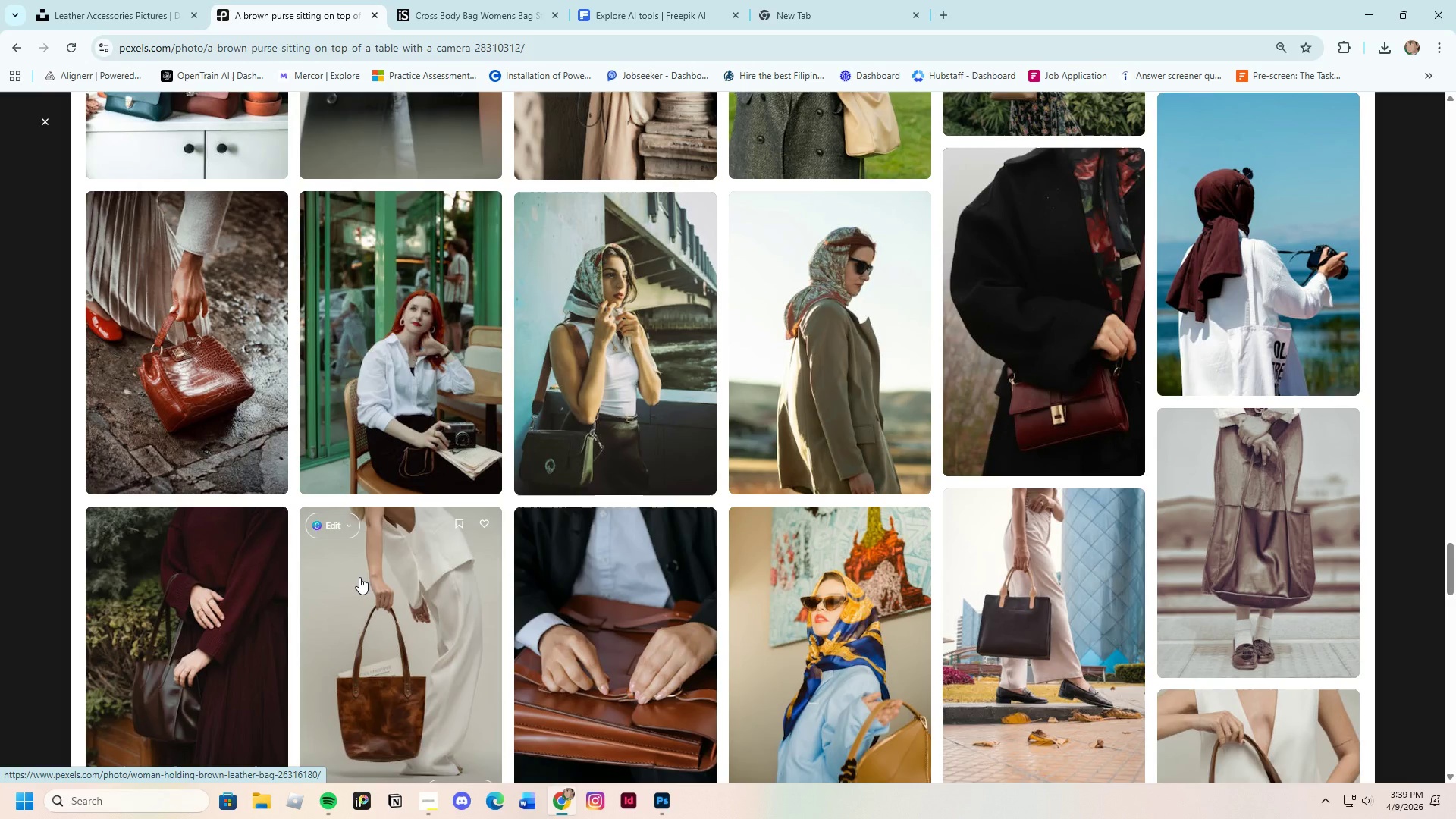 
scroll: coordinate [361, 575], scroll_direction: down, amount: 18.0
 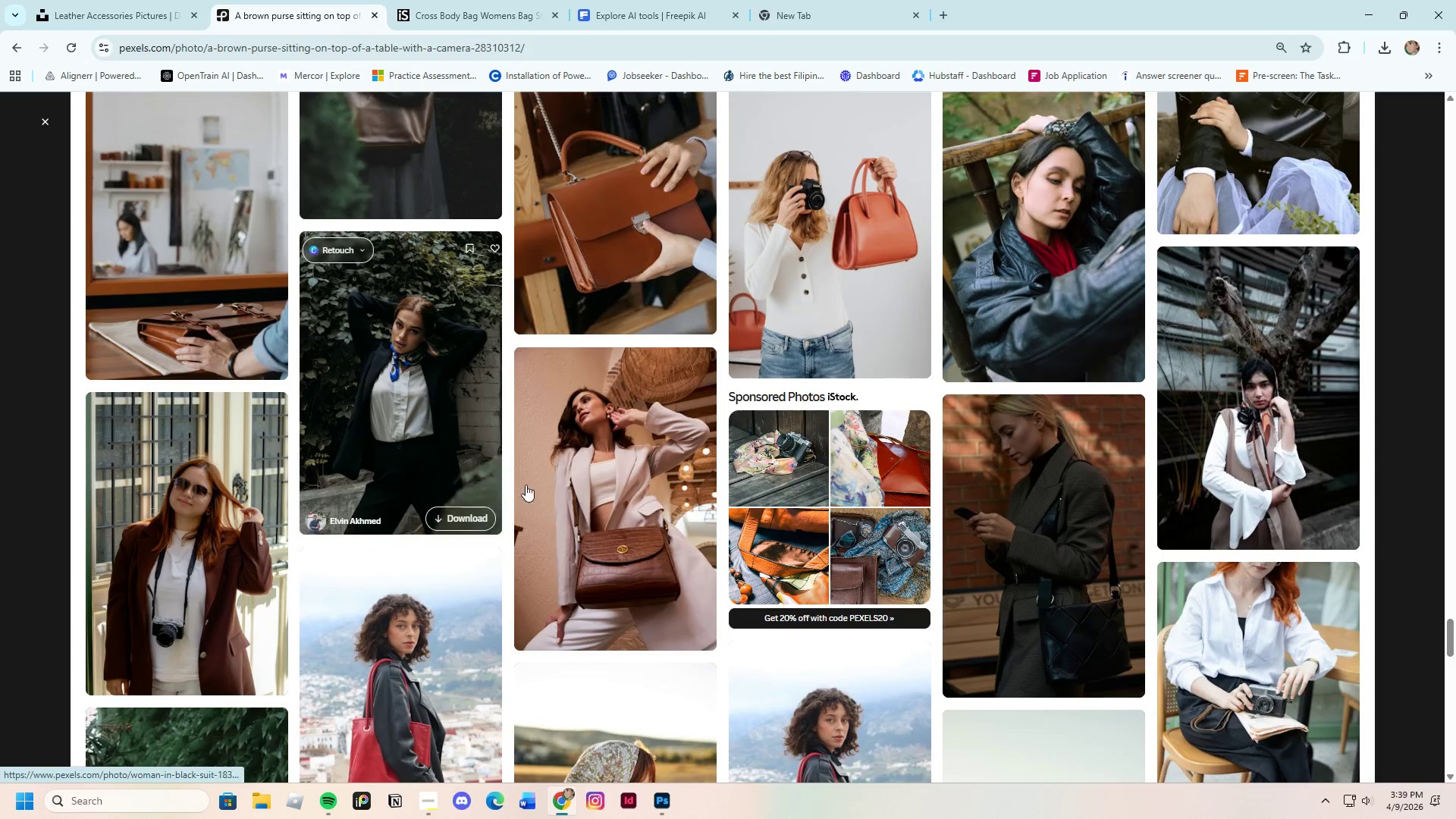 
scroll: coordinate [858, 584], scroll_direction: down, amount: 23.0
 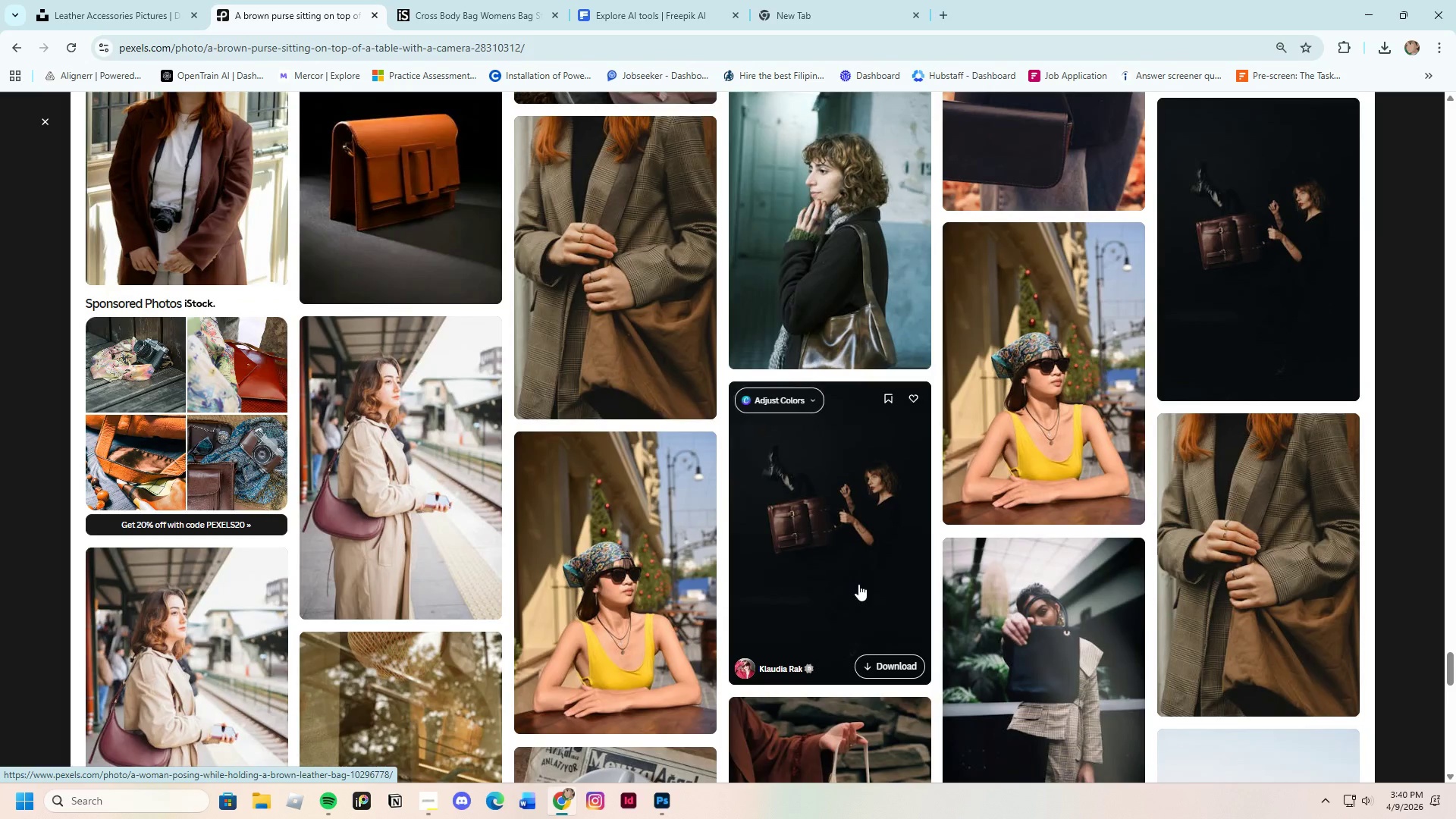 
scroll: coordinate [858, 584], scroll_direction: down, amount: 20.0
 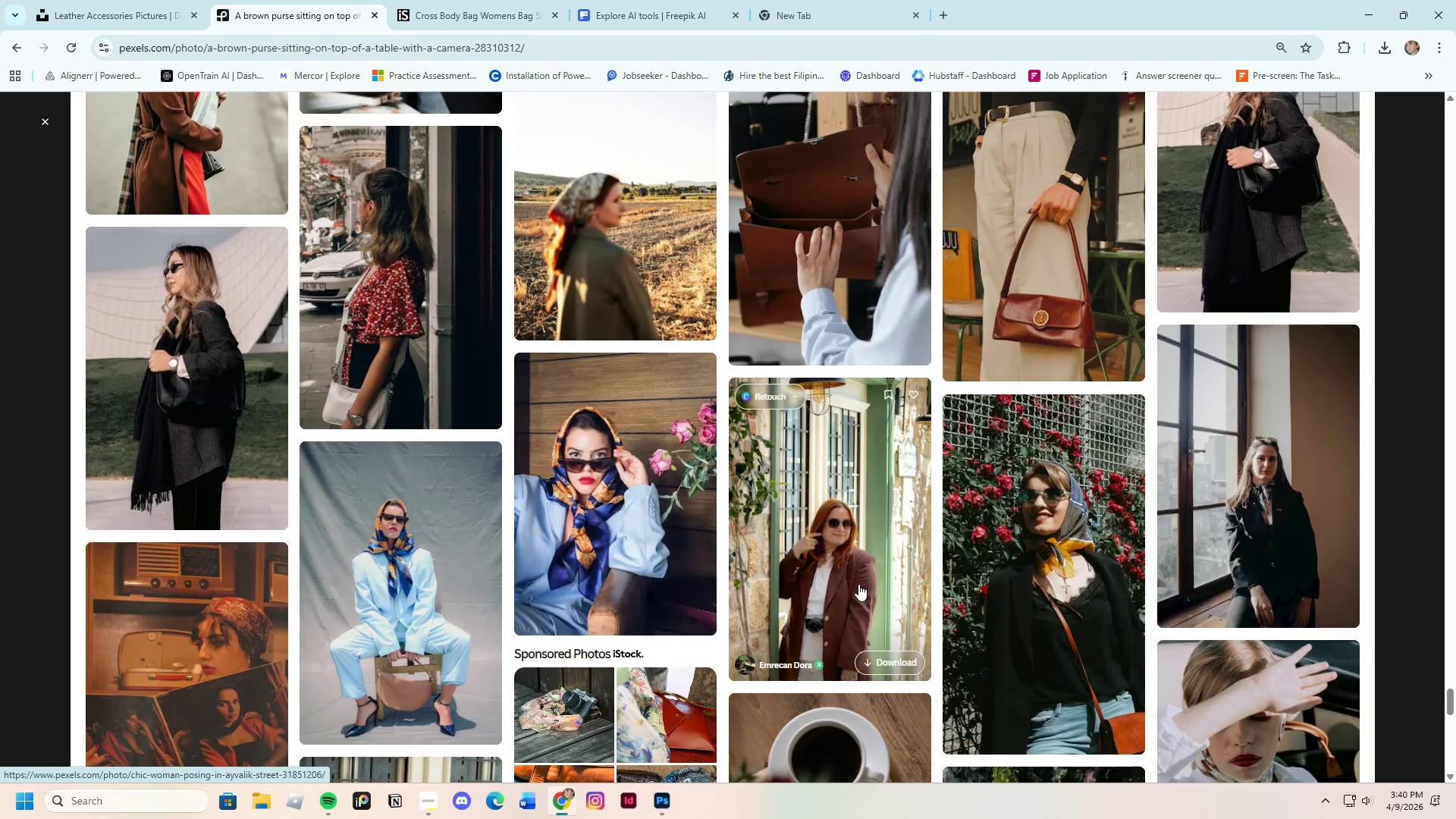 
scroll: coordinate [858, 584], scroll_direction: up, amount: 2.0
 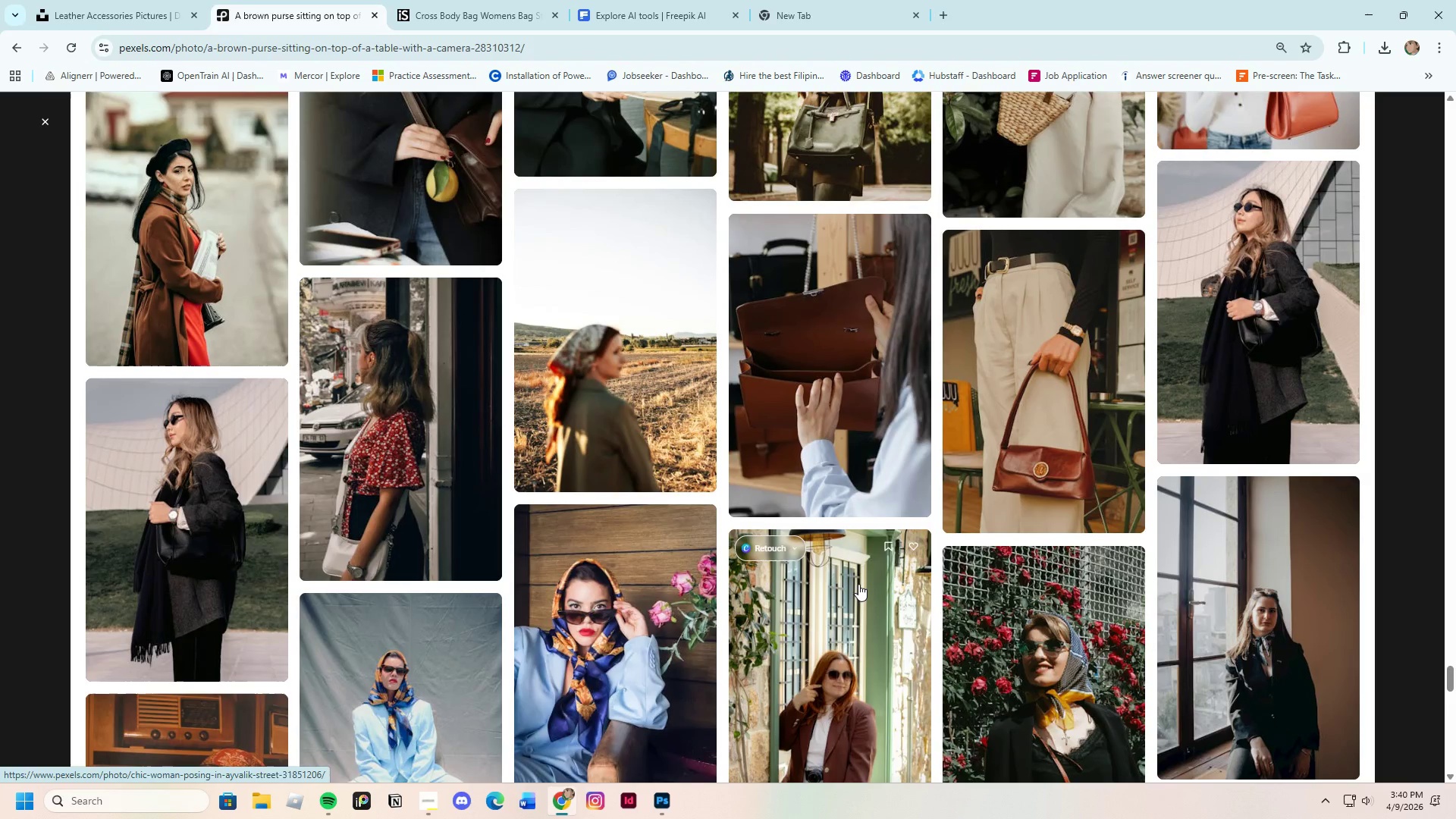 
scroll: coordinate [861, 583], scroll_direction: down, amount: 19.0
 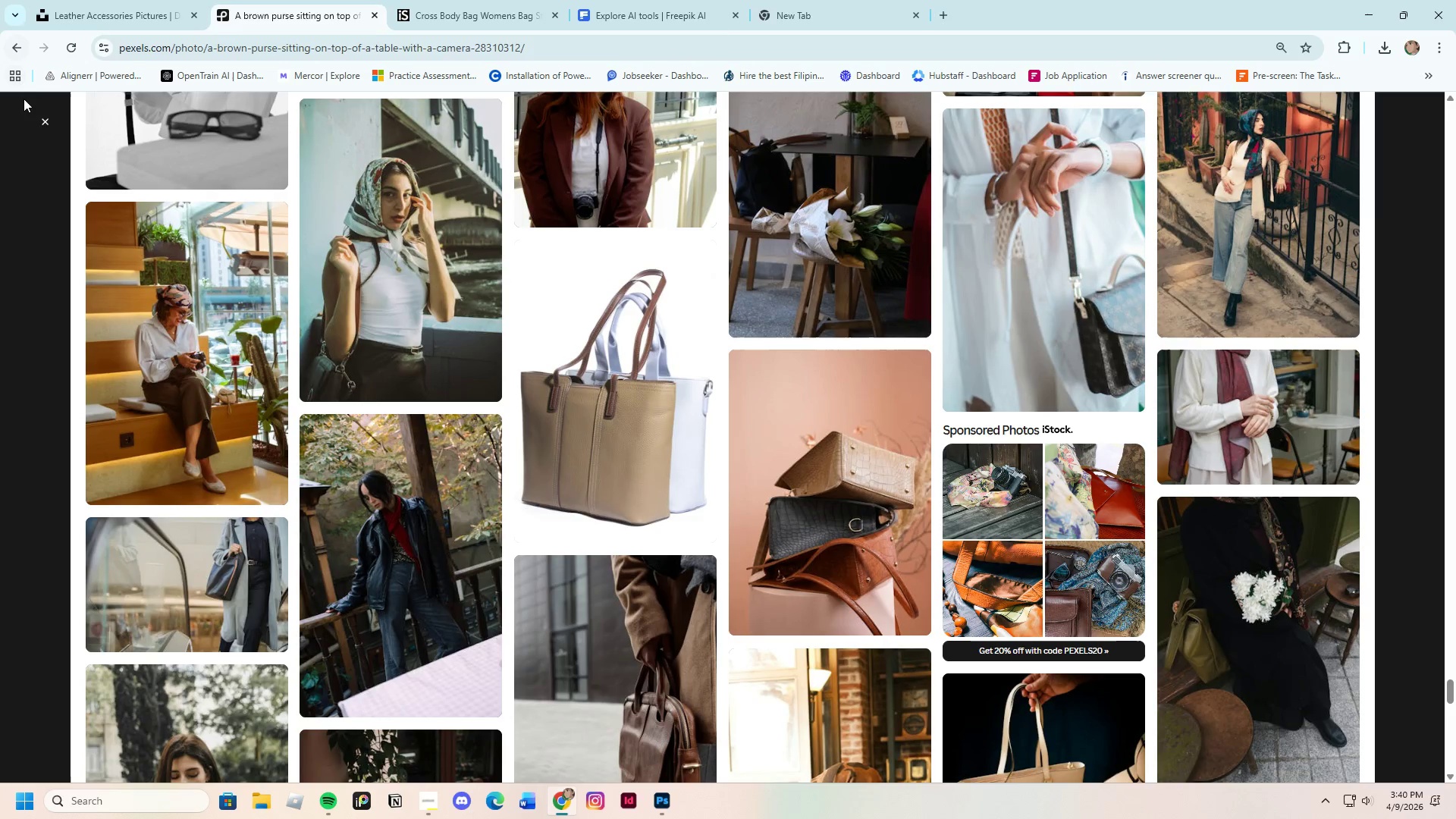 
left_click([48, 118])
 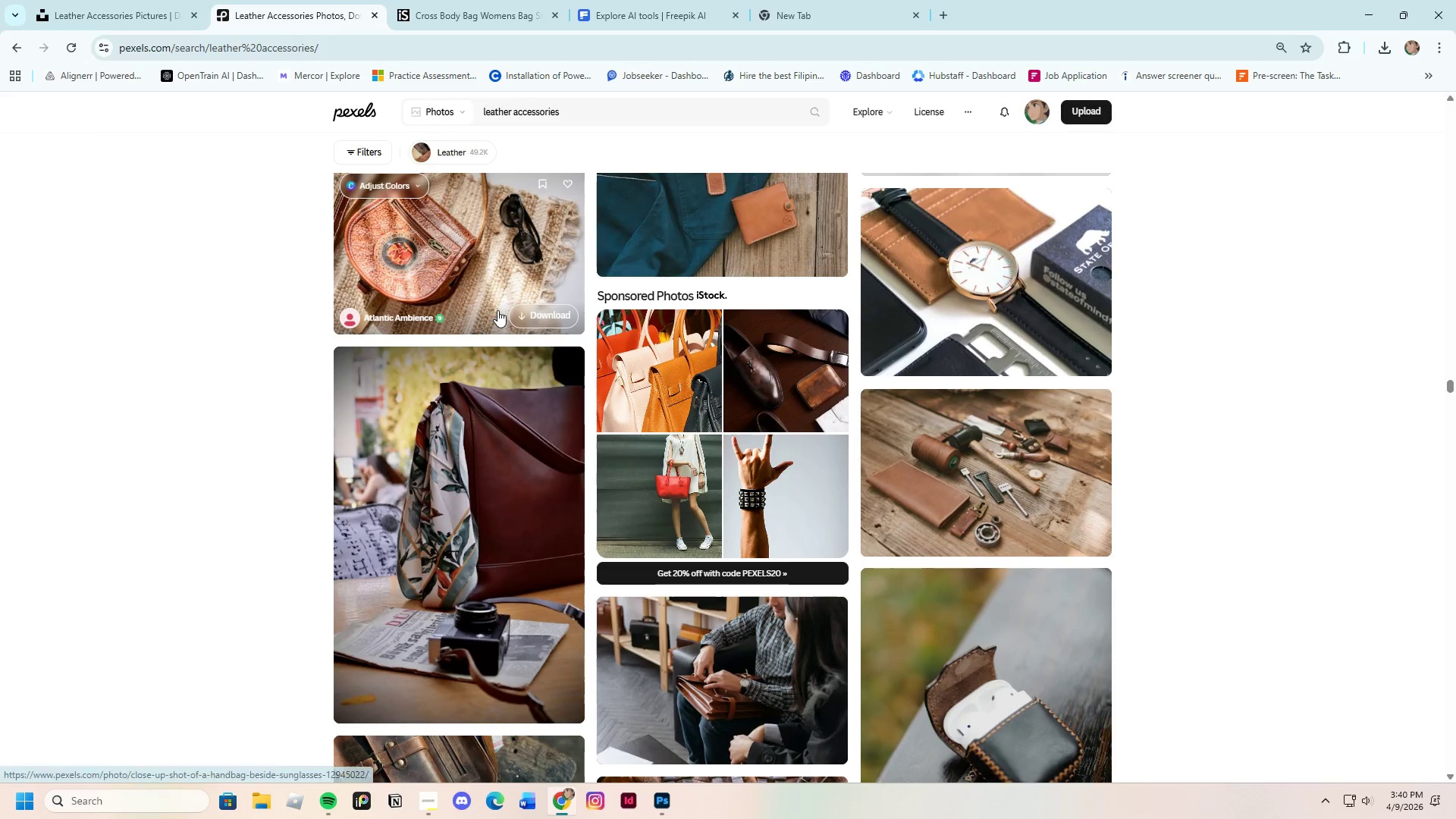 
scroll: coordinate [824, 528], scroll_direction: up, amount: 19.0
 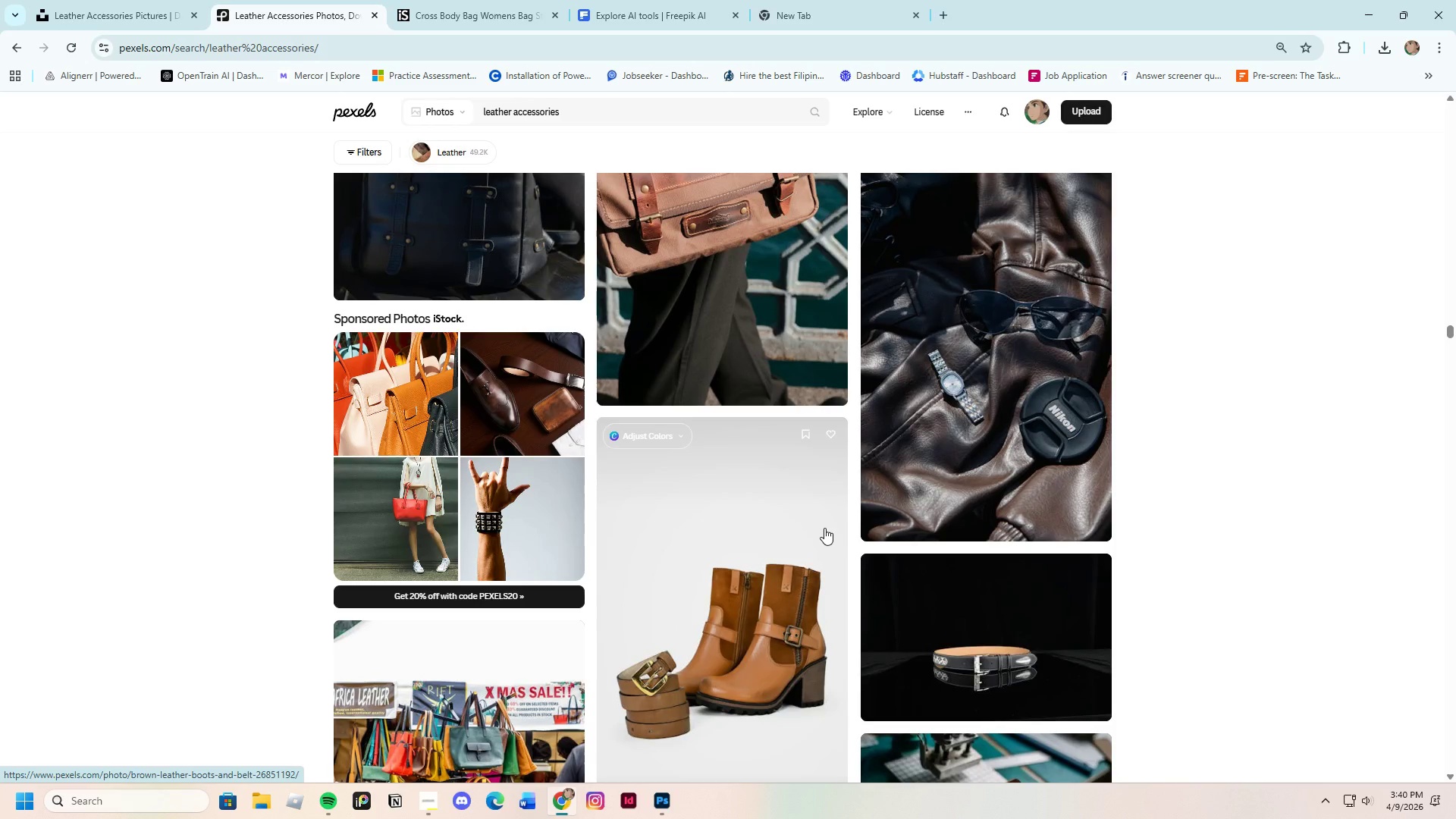 
scroll: coordinate [824, 528], scroll_direction: up, amount: 20.0
 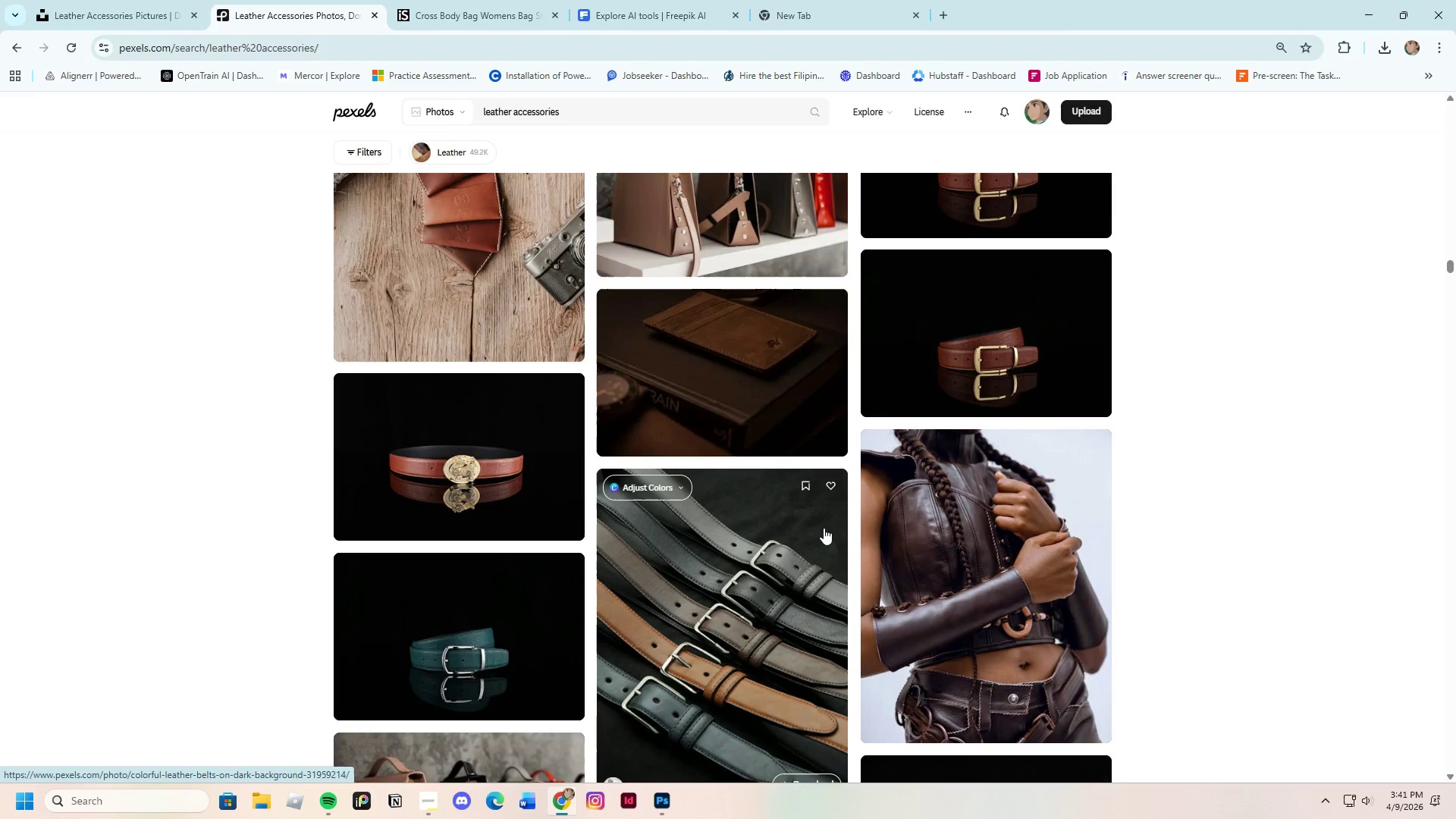 
scroll: coordinate [811, 546], scroll_direction: up, amount: 18.0
 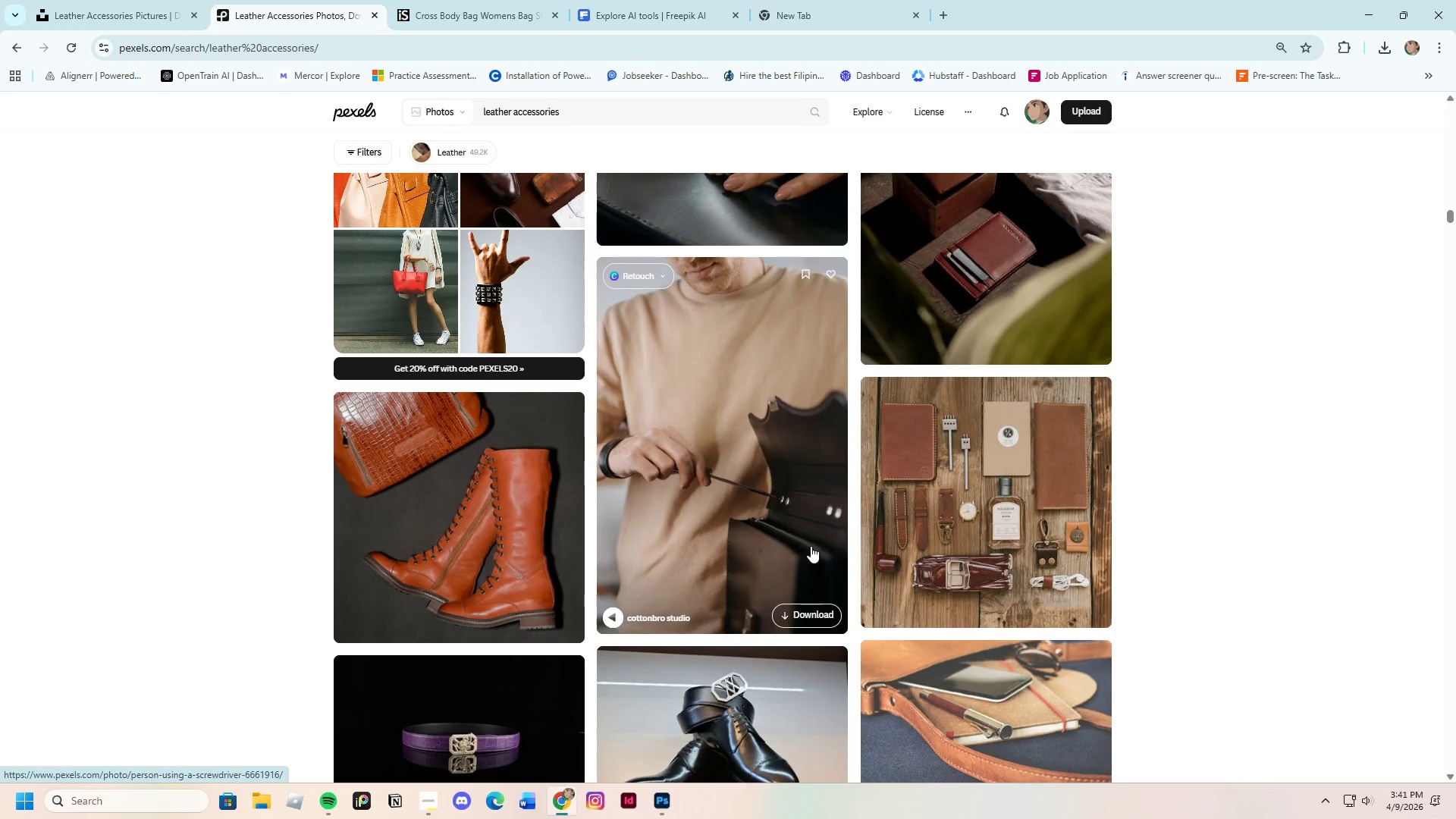 
scroll: coordinate [780, 504], scroll_direction: up, amount: 19.0
 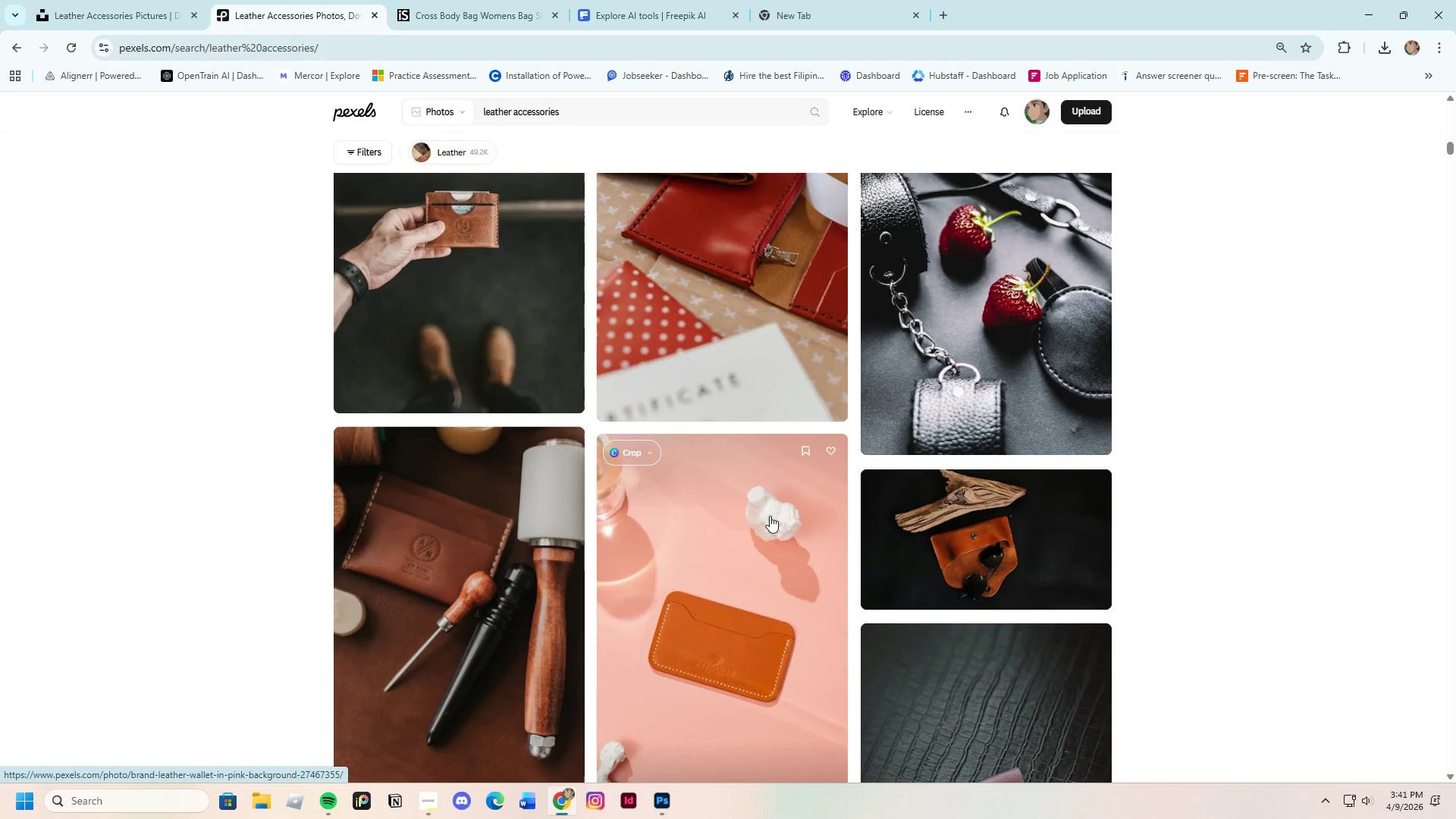 
wait(6.31)
 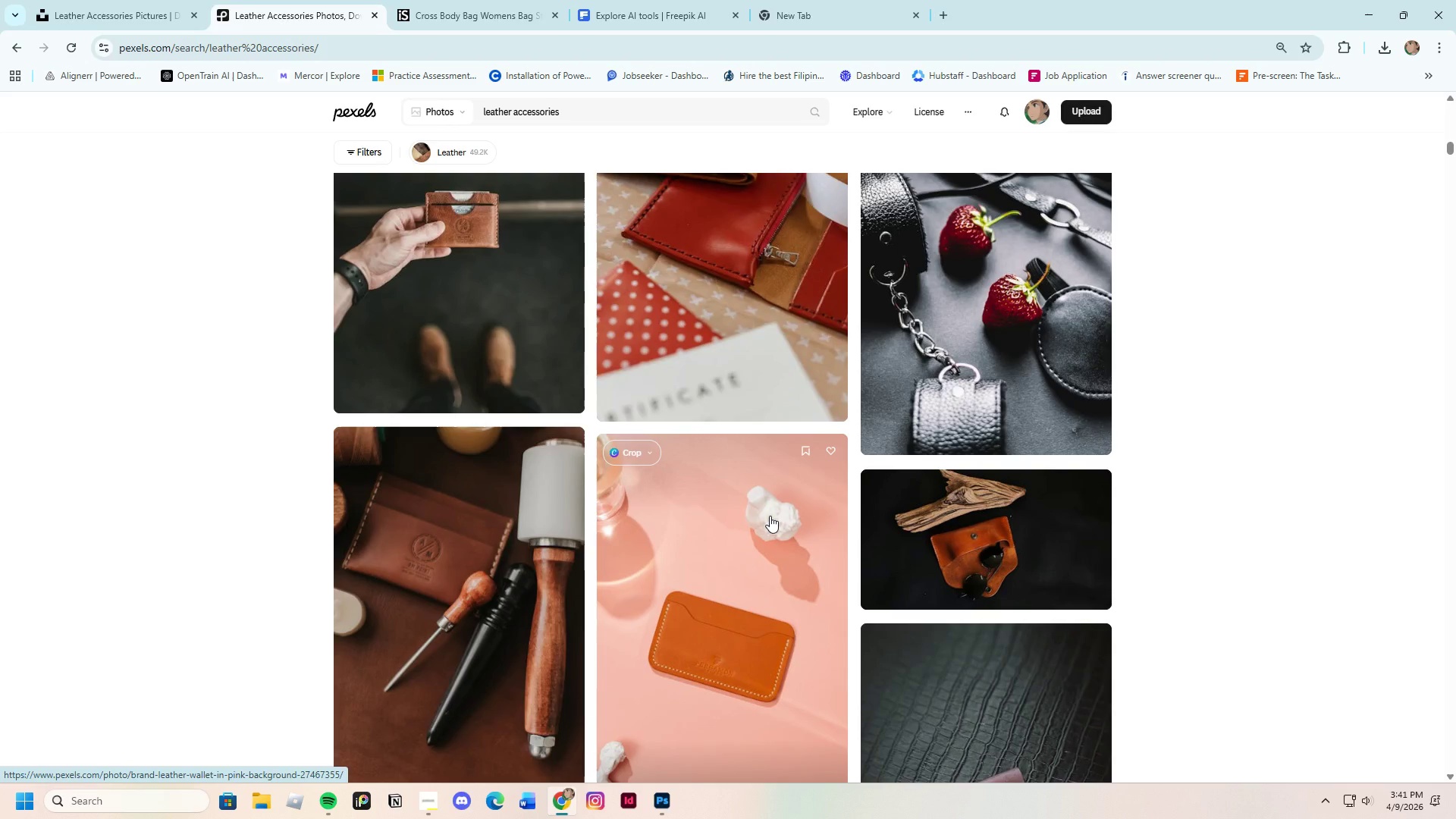 
scroll: coordinate [827, 532], scroll_direction: up, amount: 20.0
 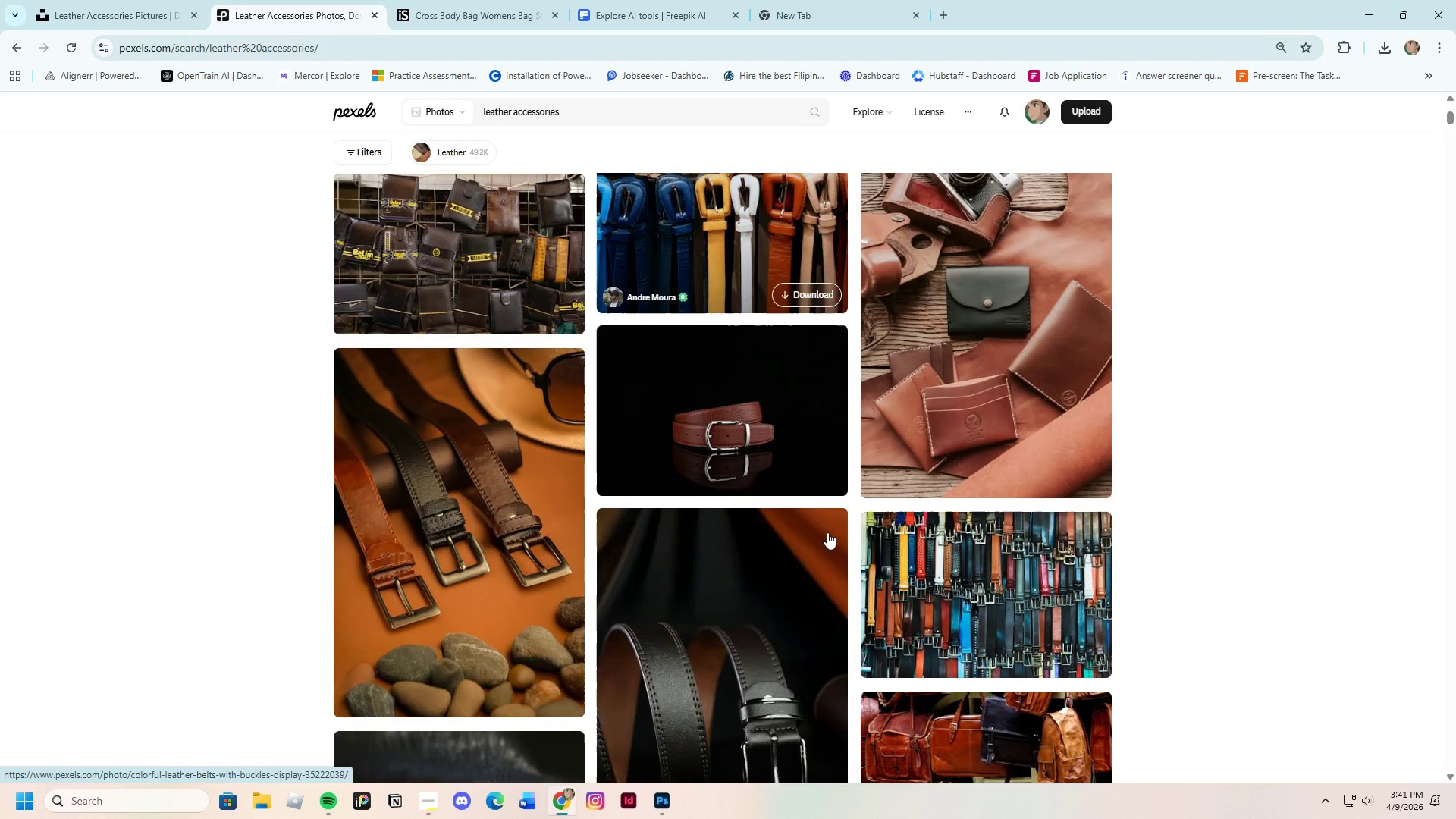 
scroll: coordinate [828, 532], scroll_direction: up, amount: 5.0
 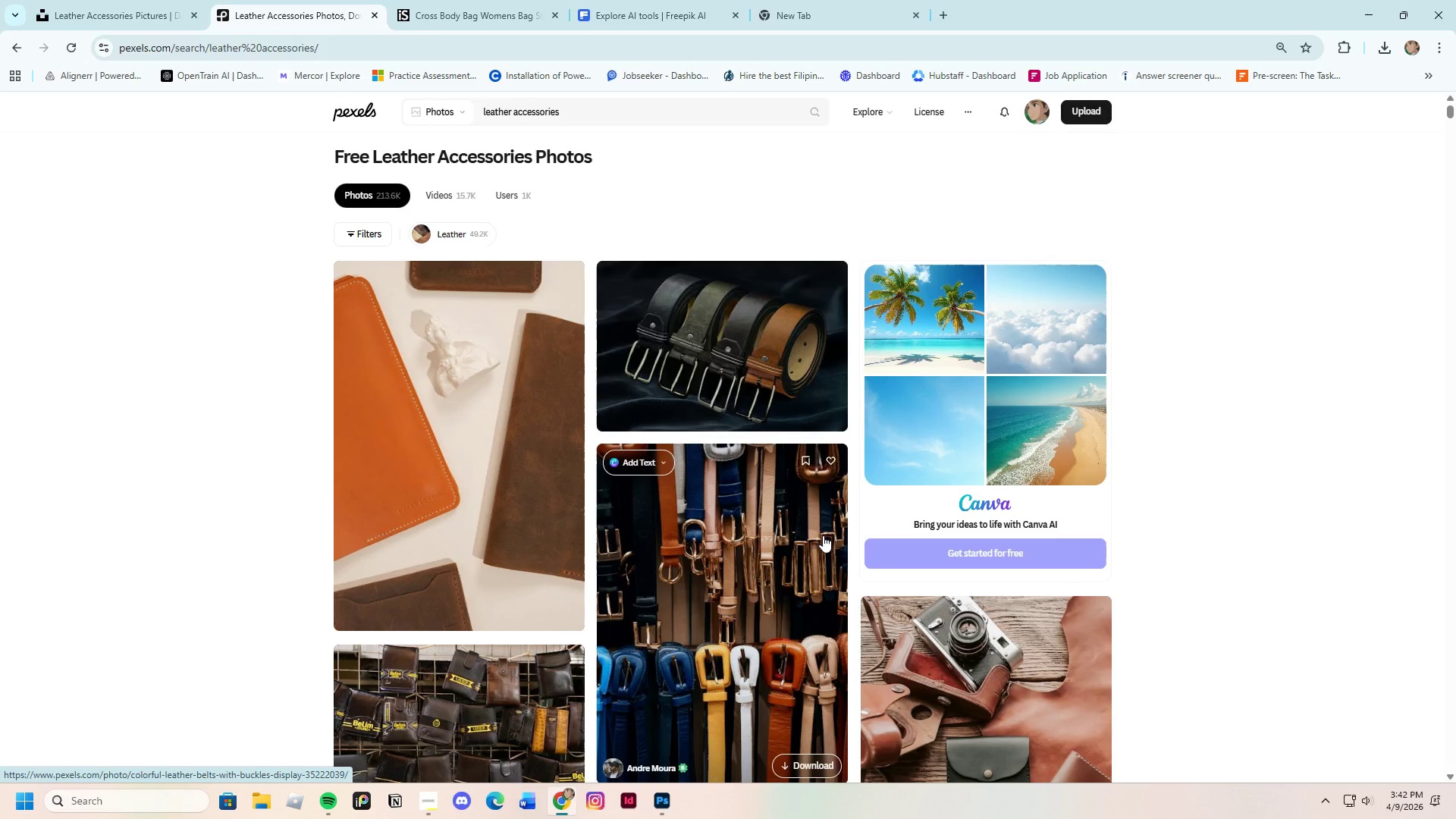 
wait(11.53)
 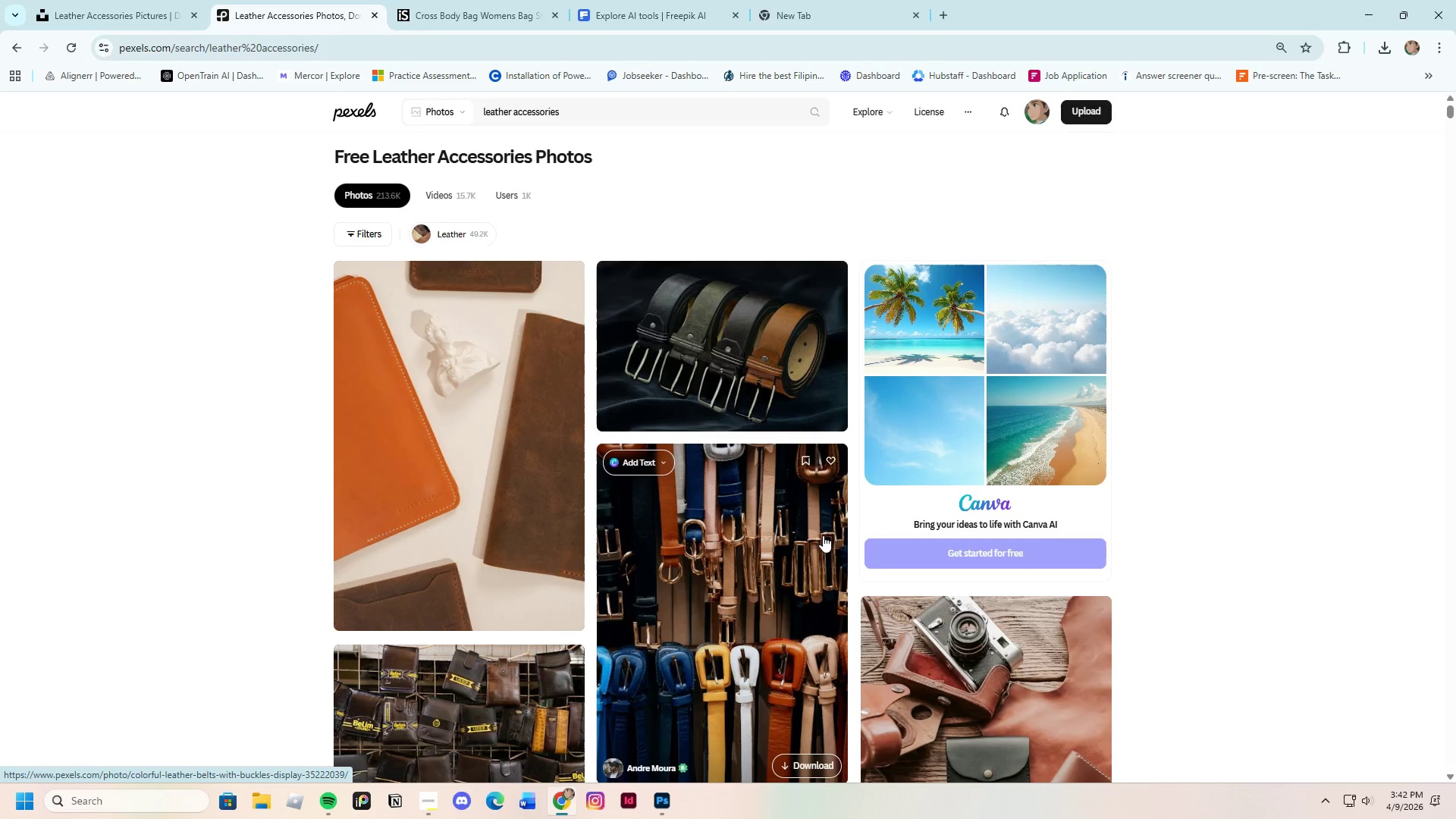 
left_click_drag(start_coordinate=[577, 115], to_coordinate=[448, 115])
 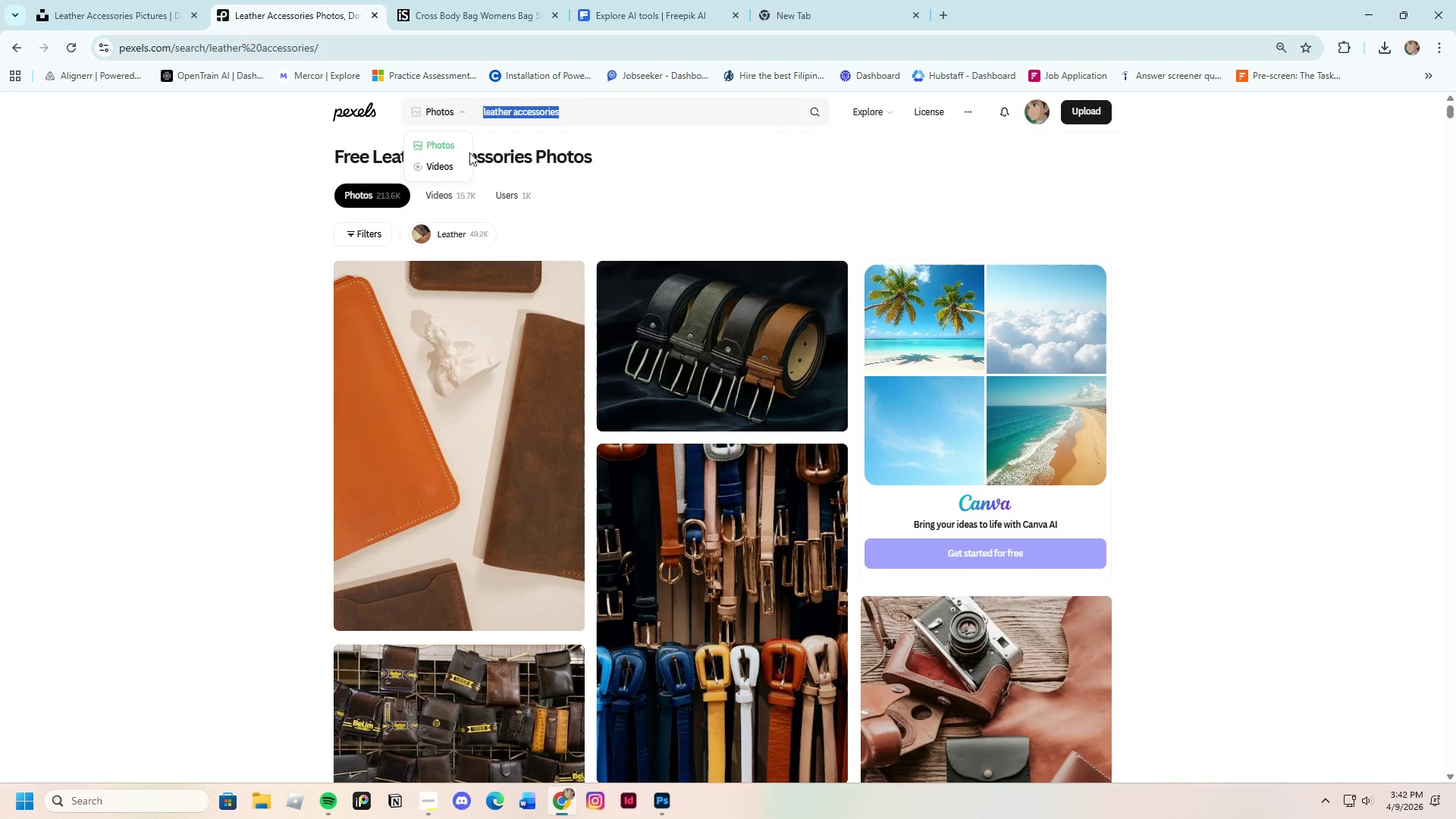 
key(Backspace)
type(wprkshop leather)
 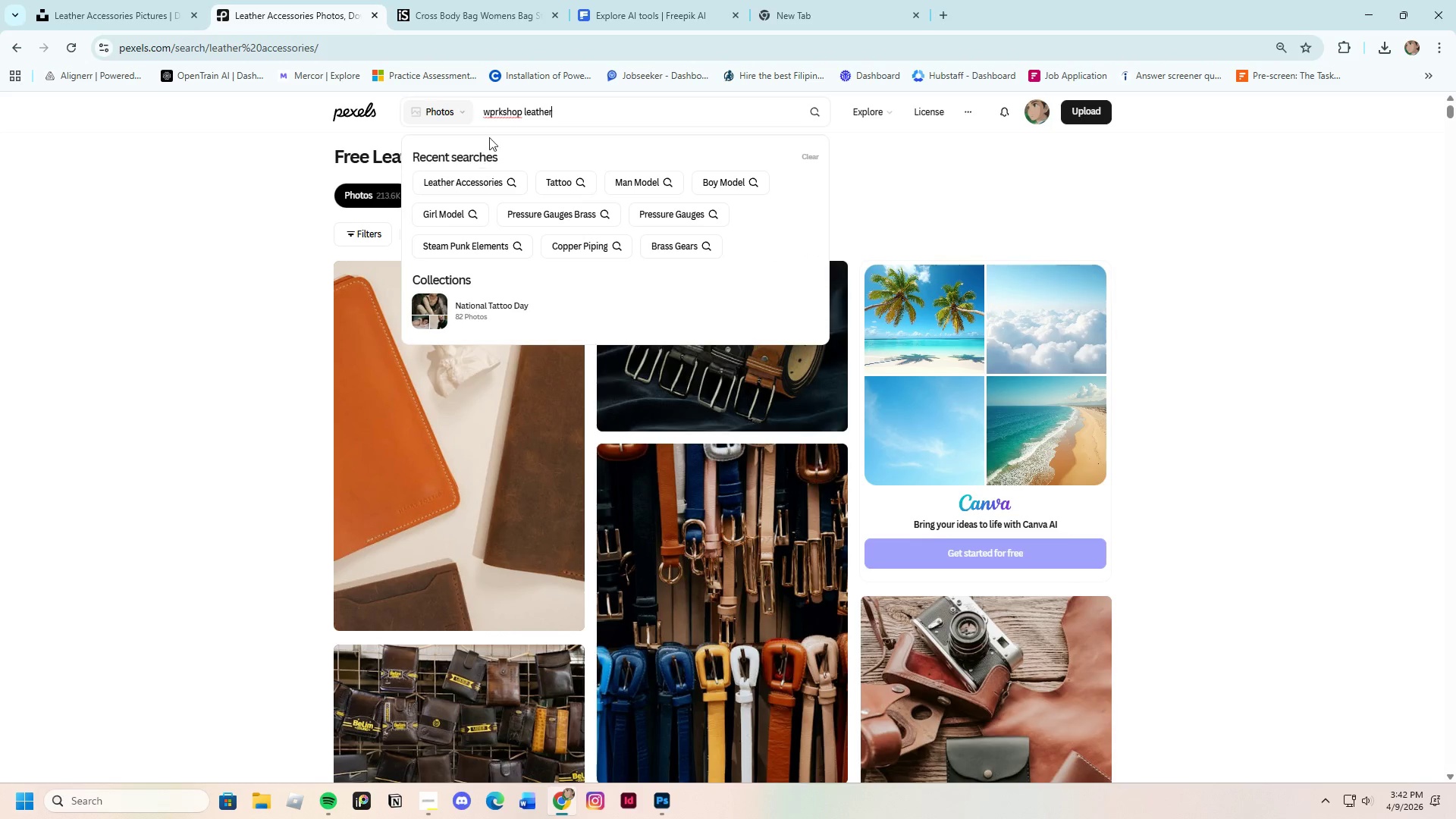 
left_click([496, 112])
 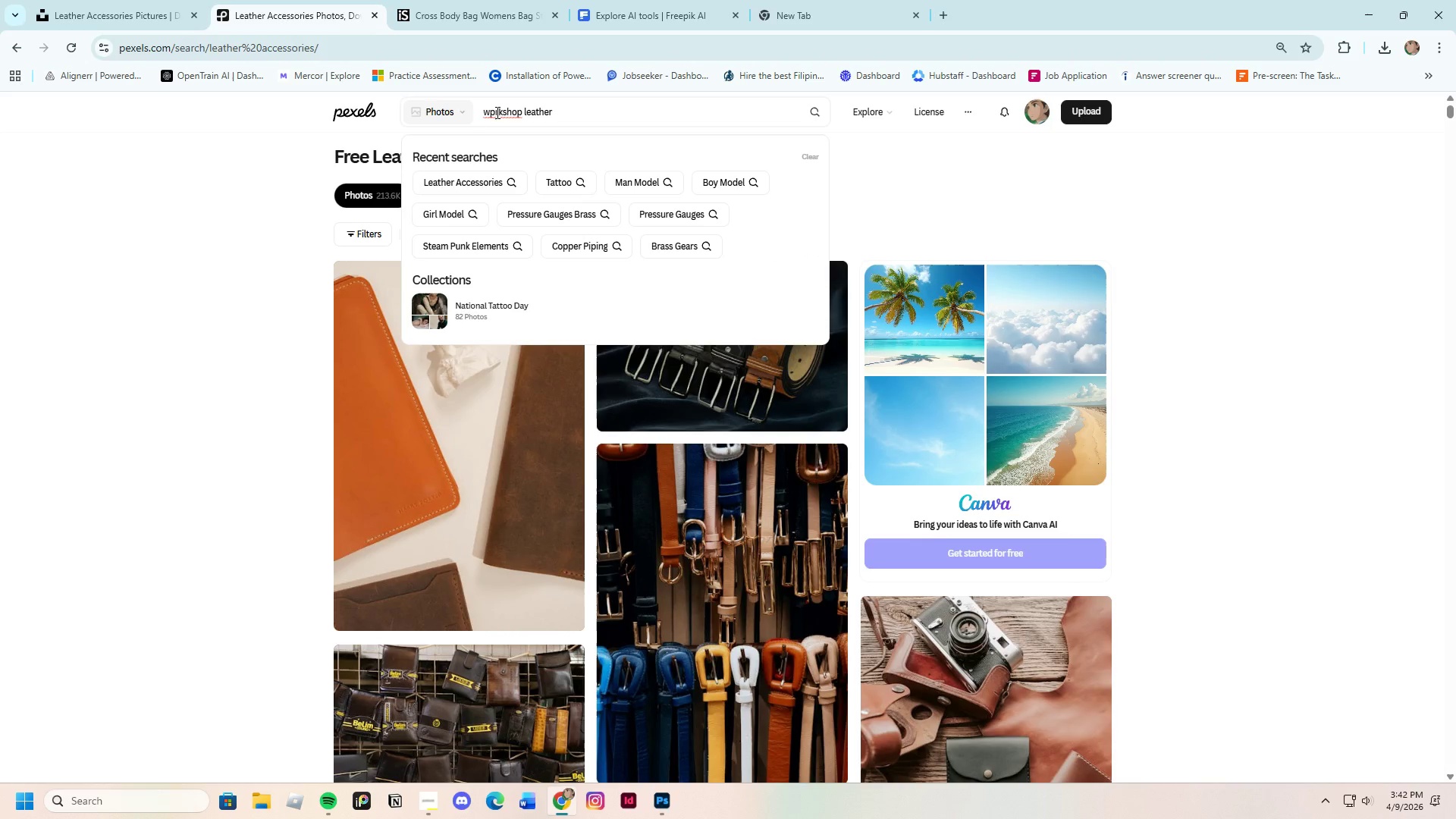 
key(Backspace)
 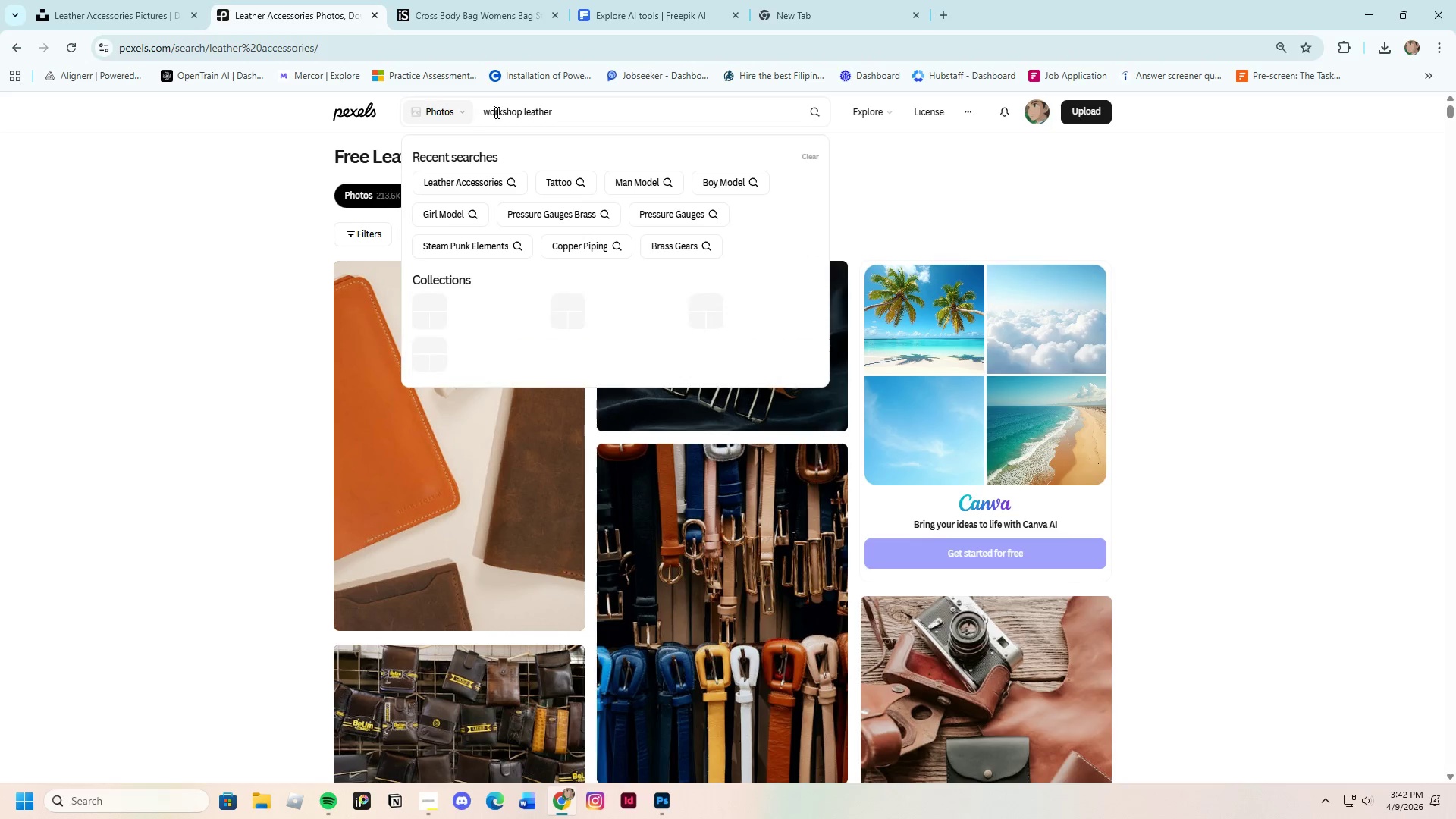 
key(O)
 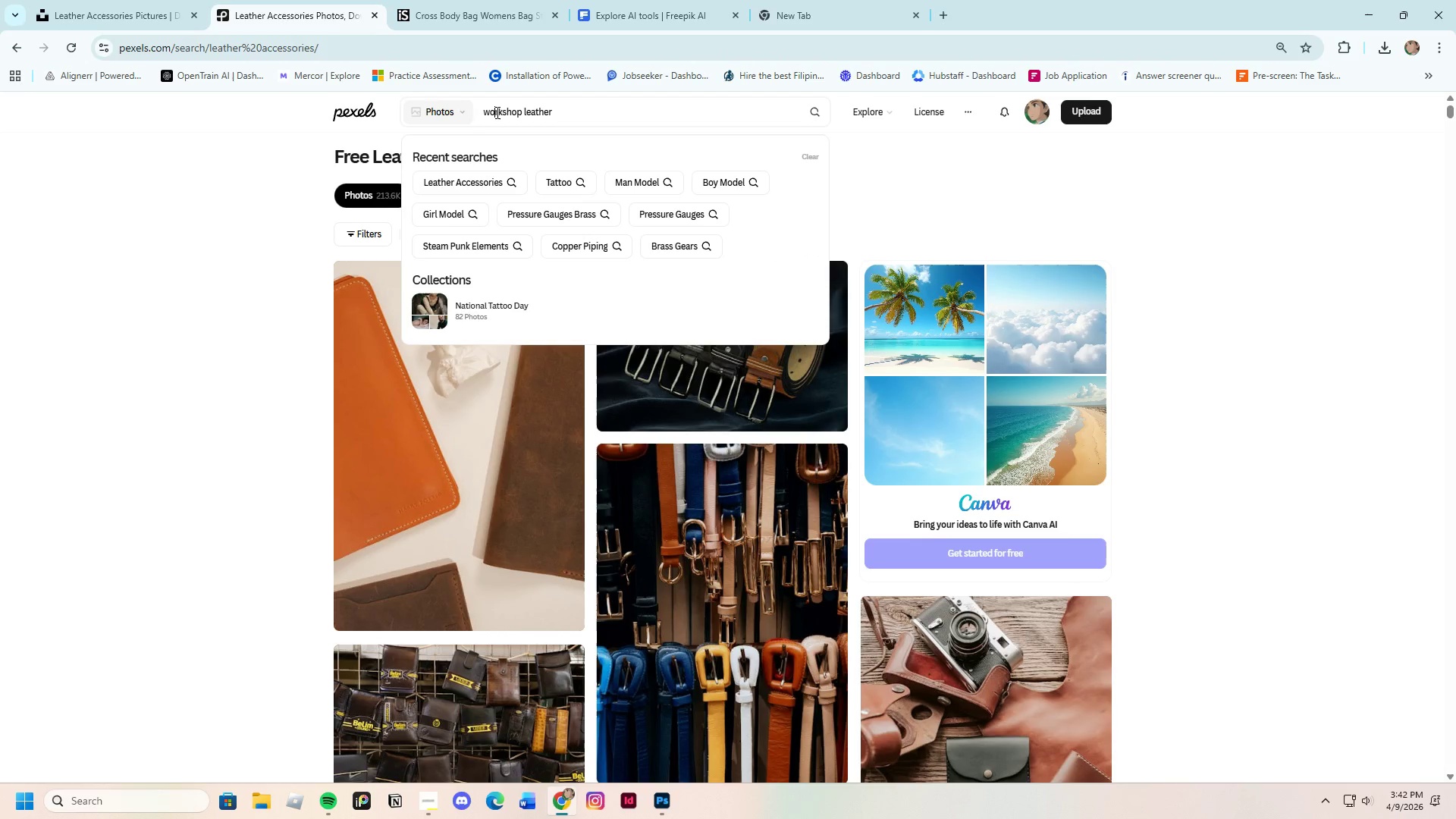 
key(Enter)
 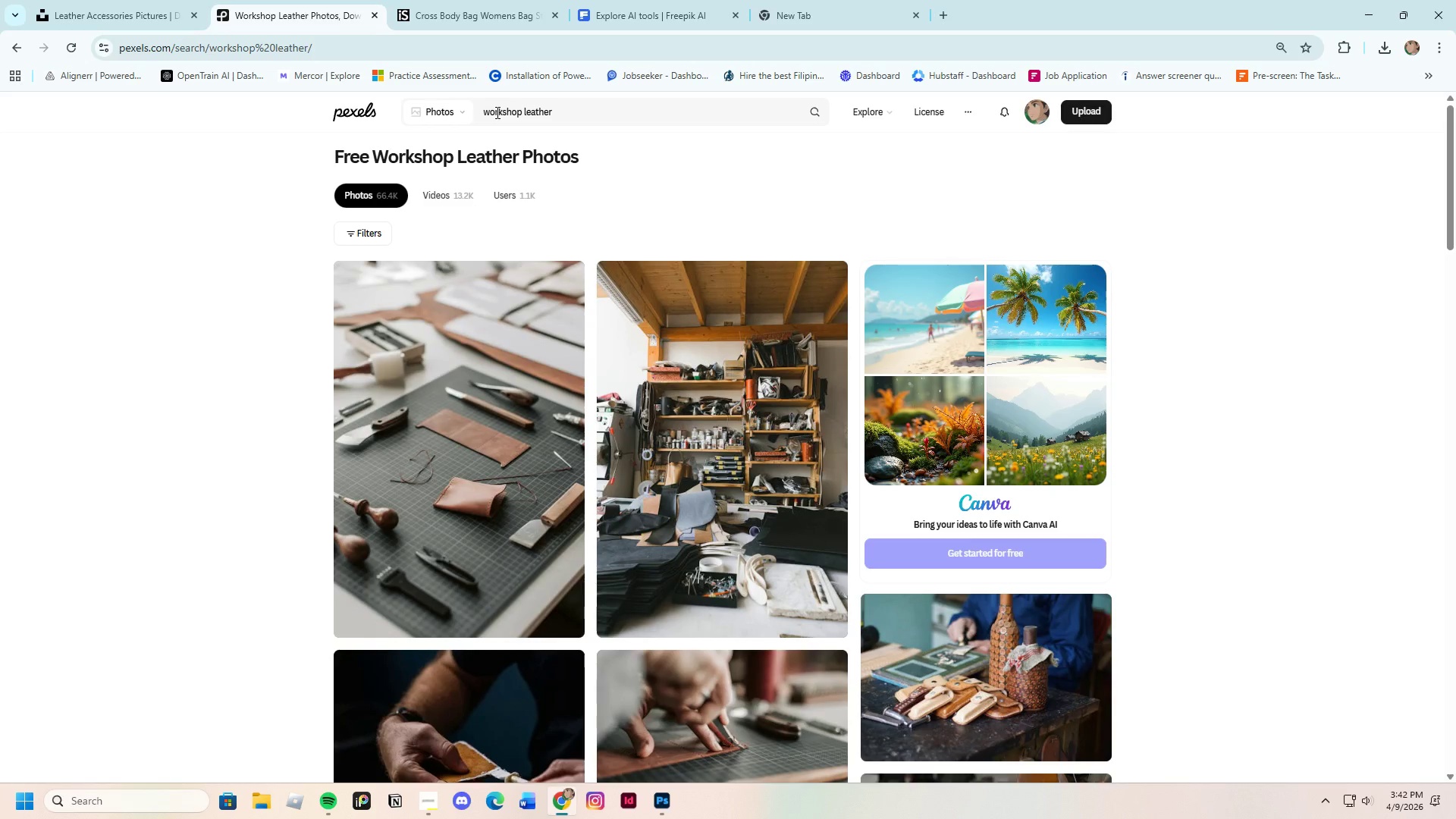 
wait(5.89)
 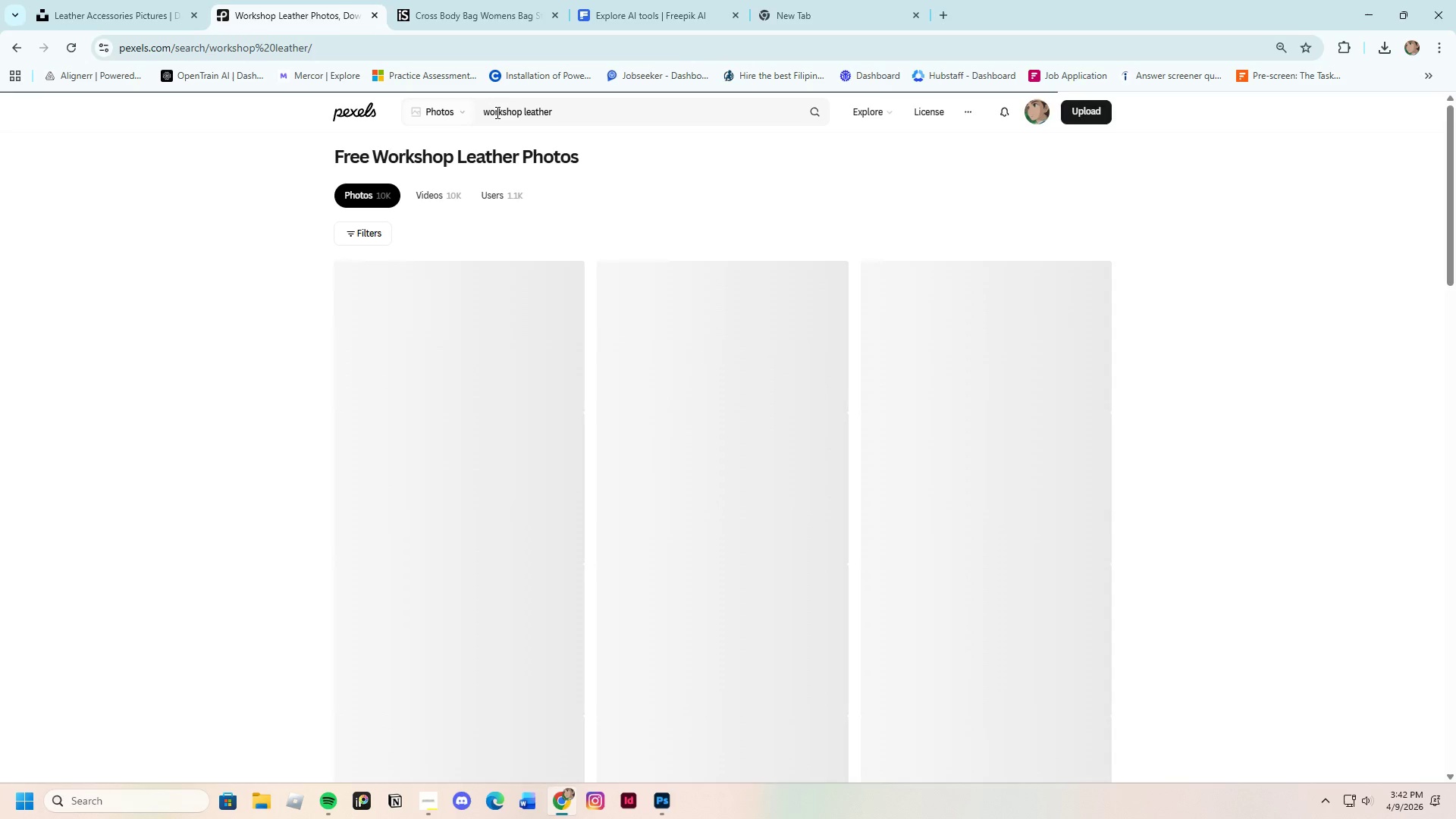 
scroll: coordinate [881, 611], scroll_direction: down, amount: 22.0
 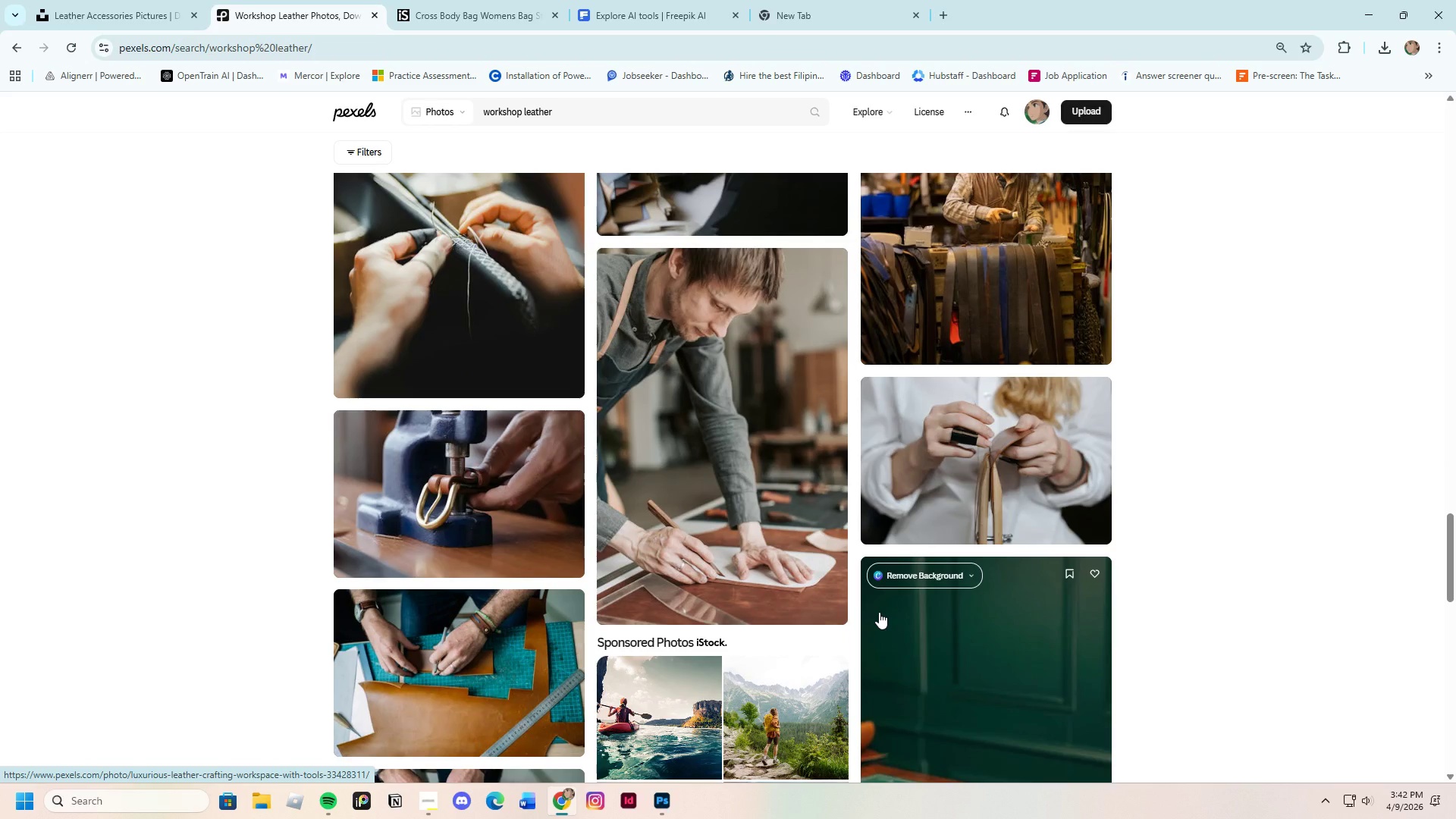 
scroll: coordinate [579, 639], scroll_direction: down, amount: 25.0
 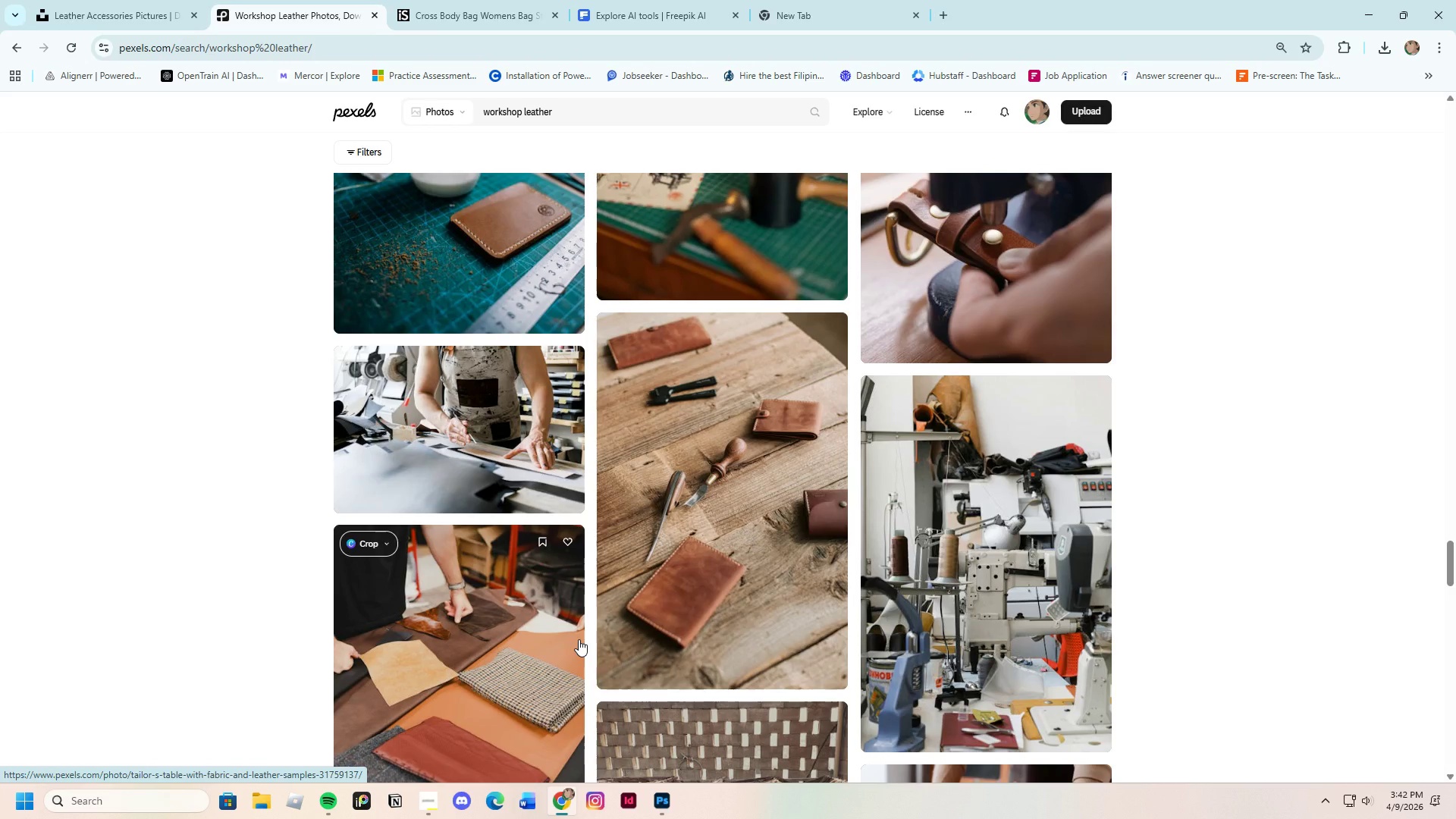 
scroll: coordinate [579, 639], scroll_direction: down, amount: 18.0
 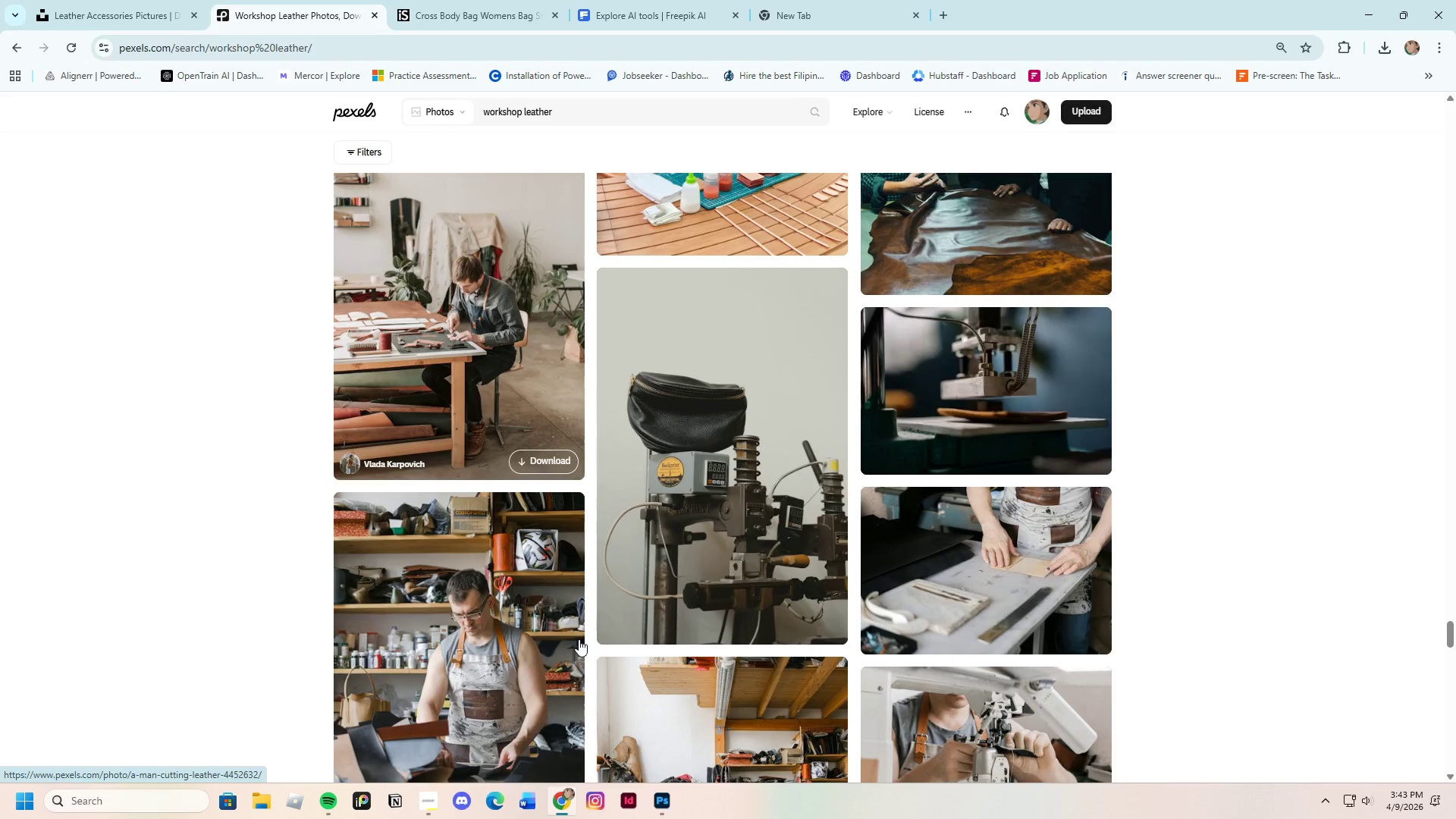 
scroll: coordinate [587, 646], scroll_direction: down, amount: 20.0
 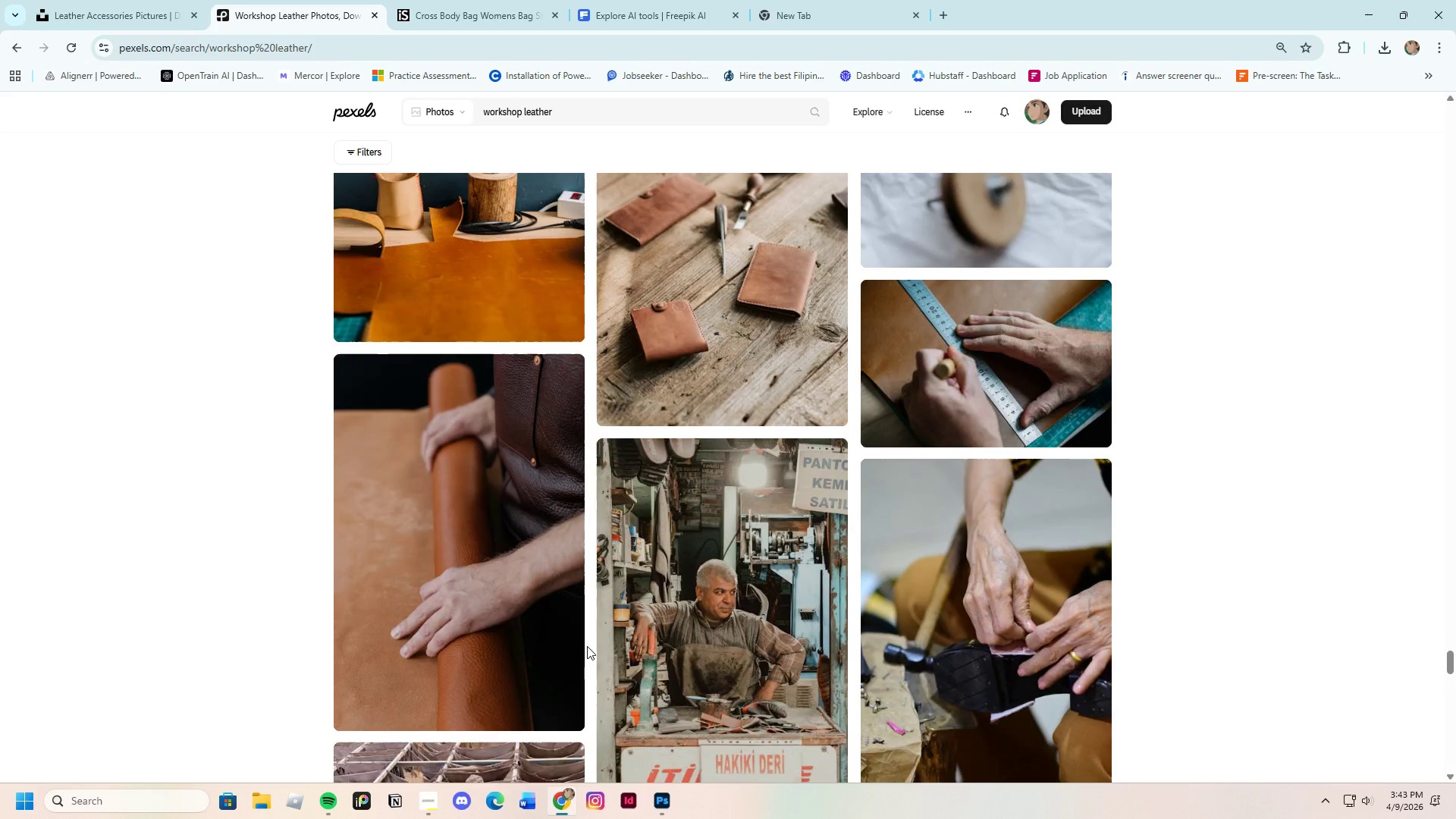 
left_click([709, 463])
 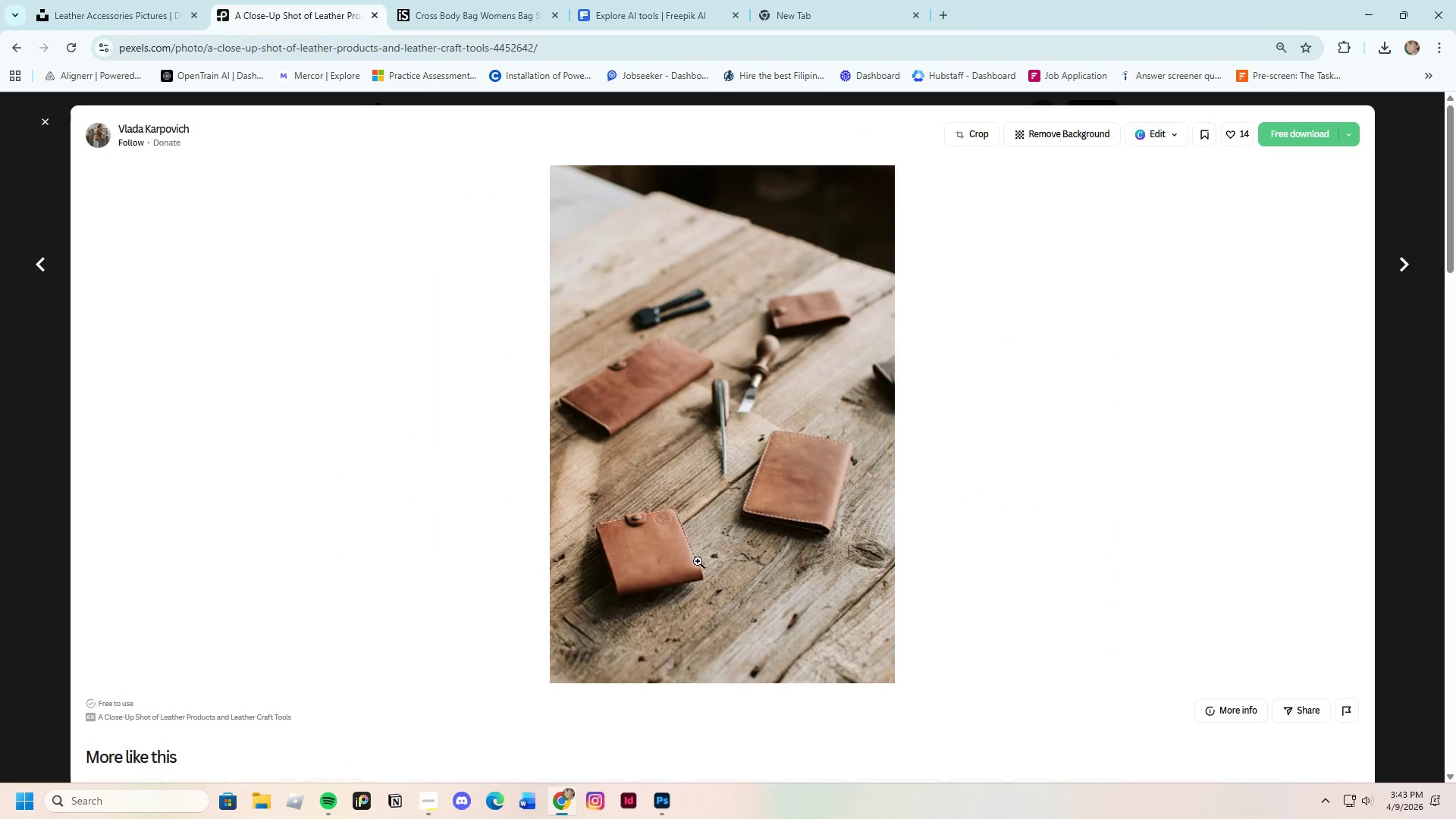 
scroll: coordinate [587, 646], scroll_direction: up, amount: 3.0
 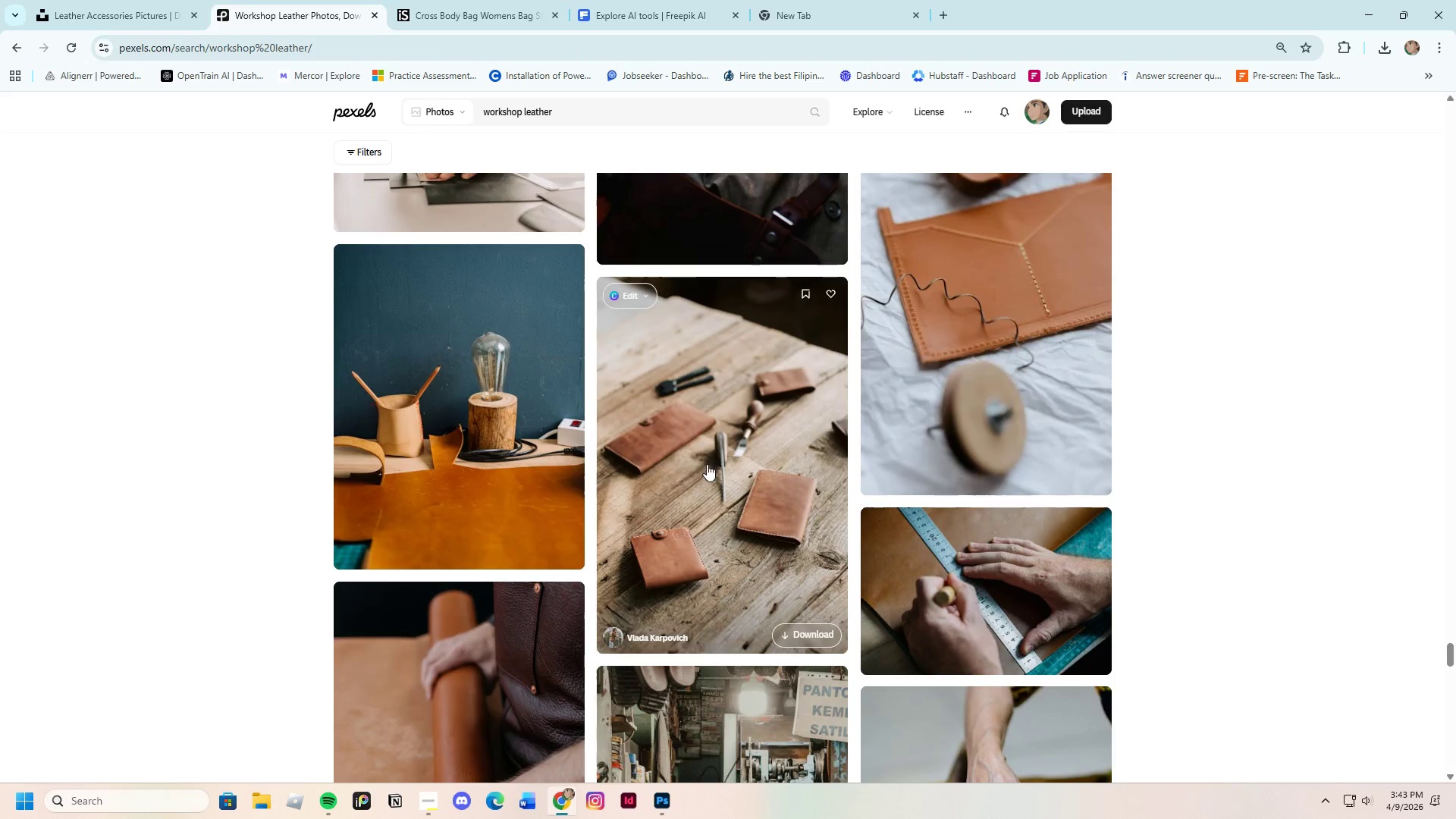 
scroll: coordinate [703, 664], scroll_direction: down, amount: 22.0
 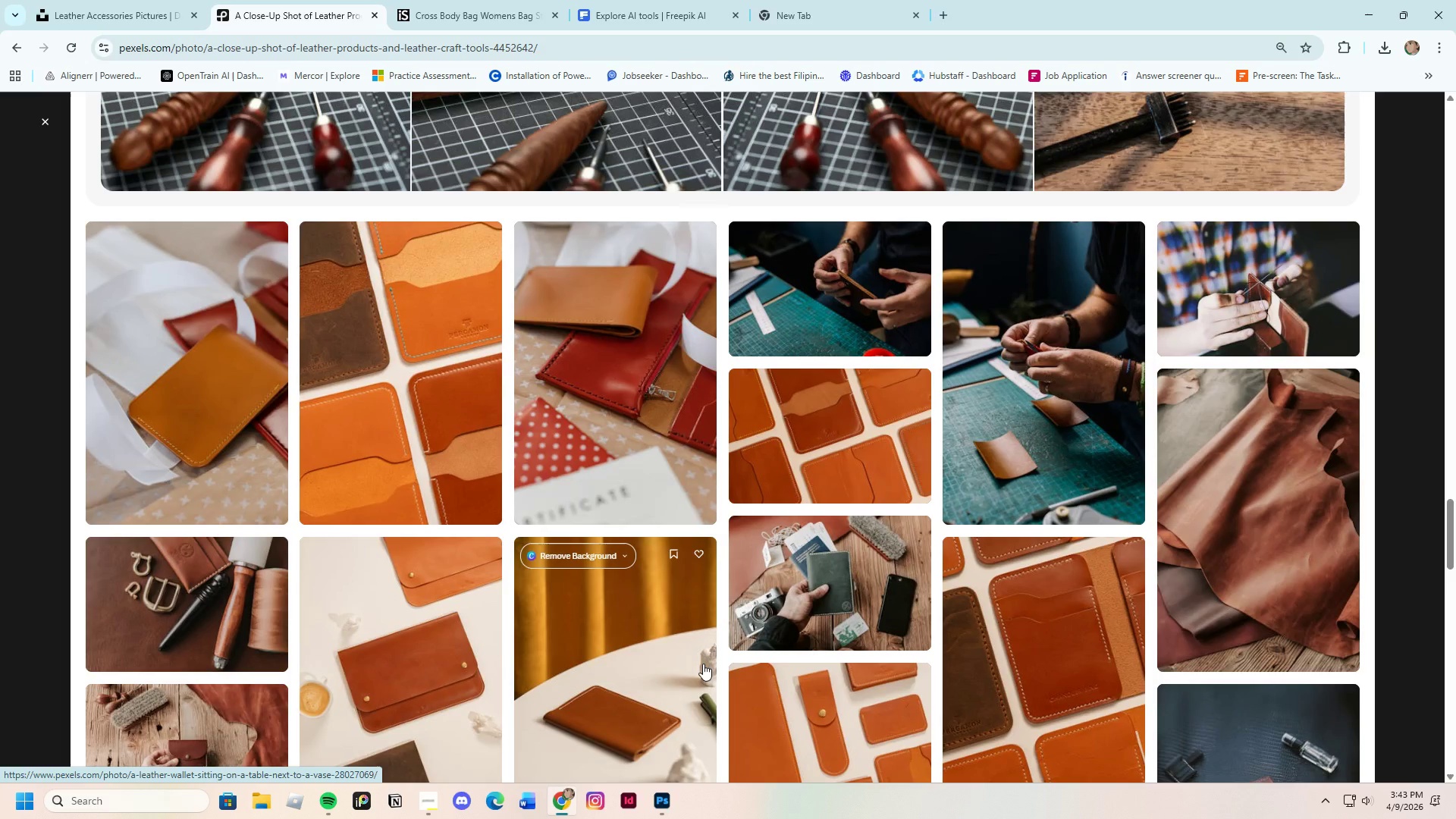 
scroll: coordinate [703, 664], scroll_direction: down, amount: 10.0
 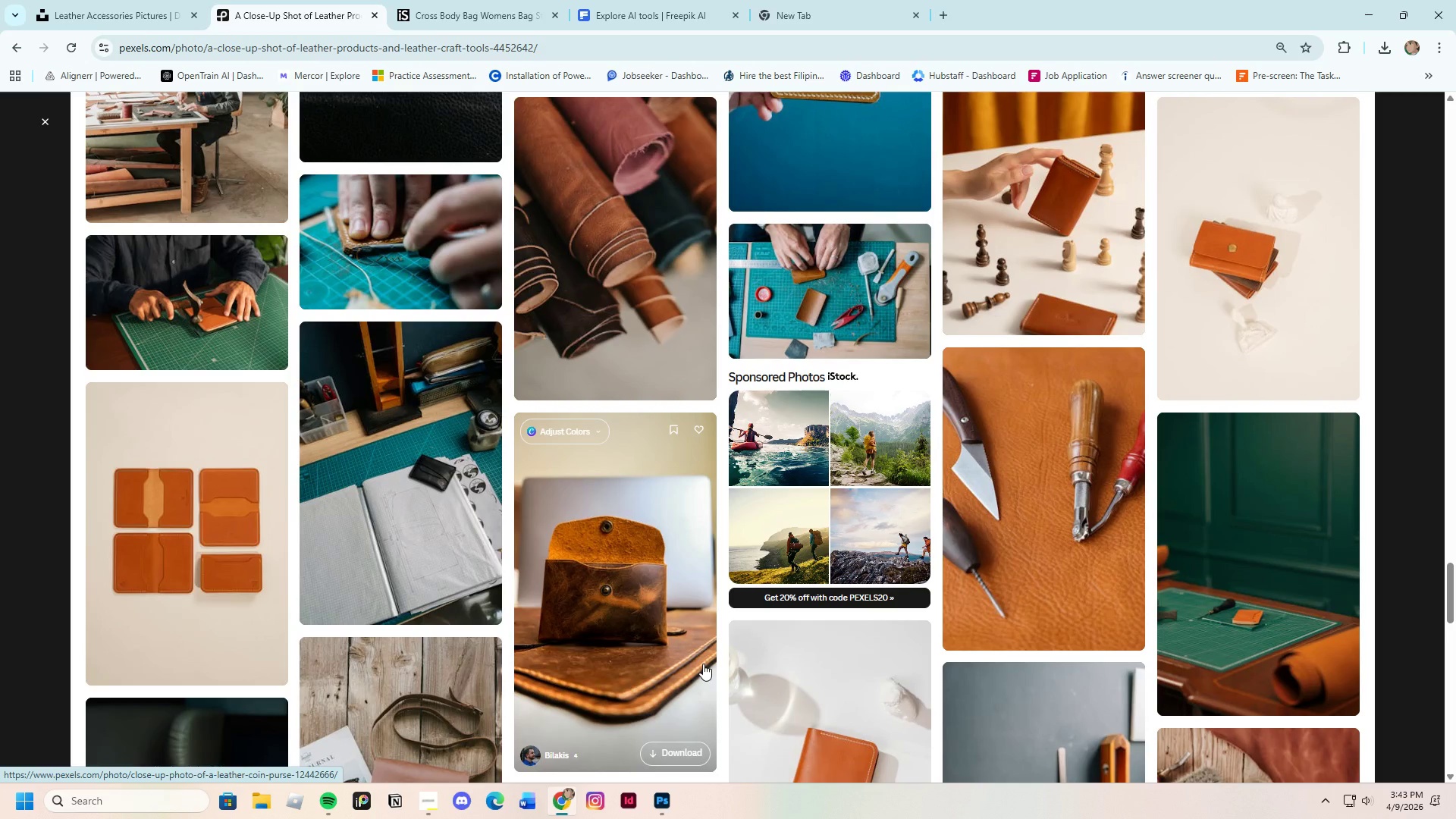 
left_click([337, 465])
 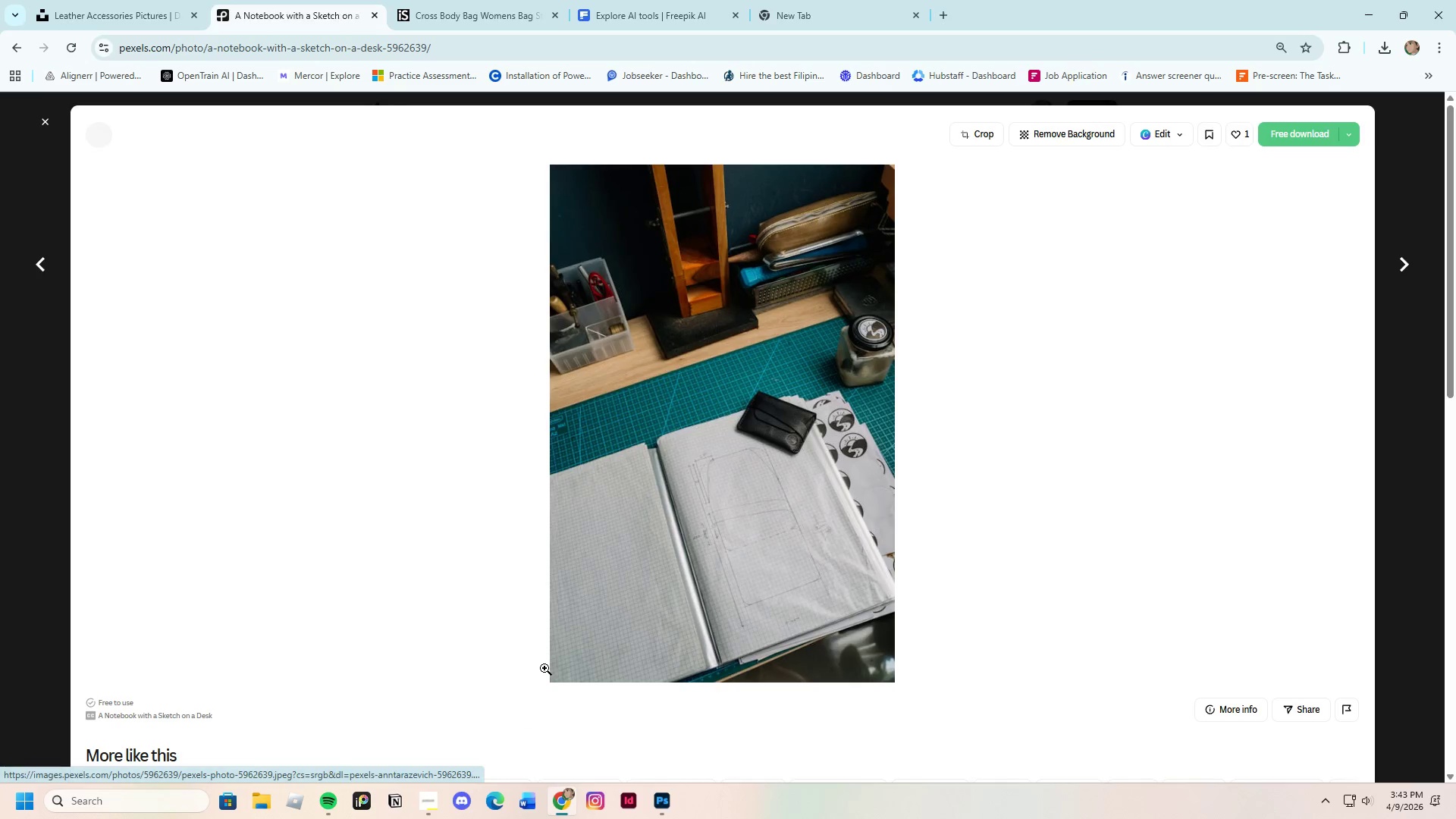 
scroll: coordinate [544, 668], scroll_direction: down, amount: 18.0
 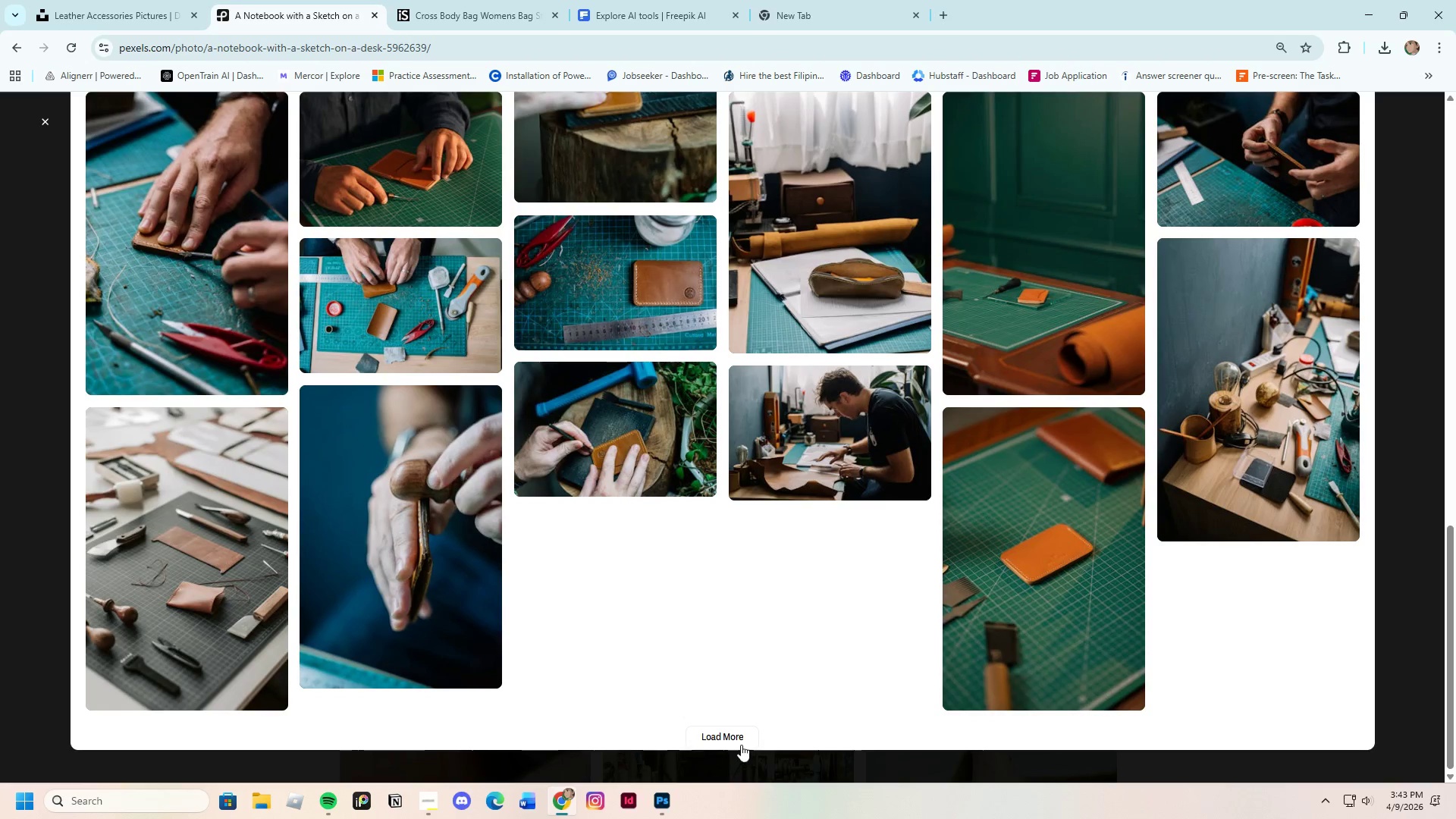 
left_click([730, 742])
 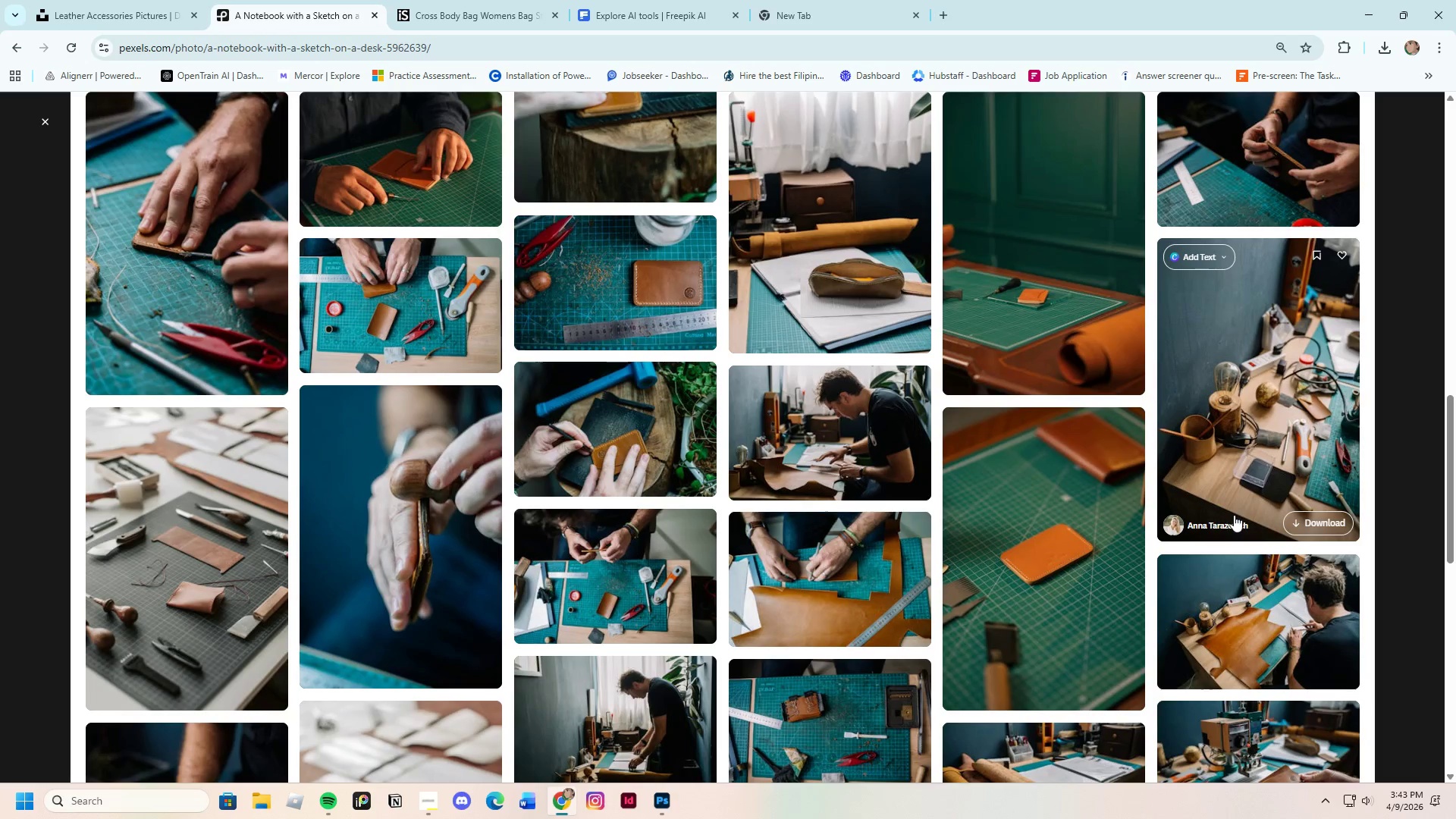 
left_click([1225, 418])
 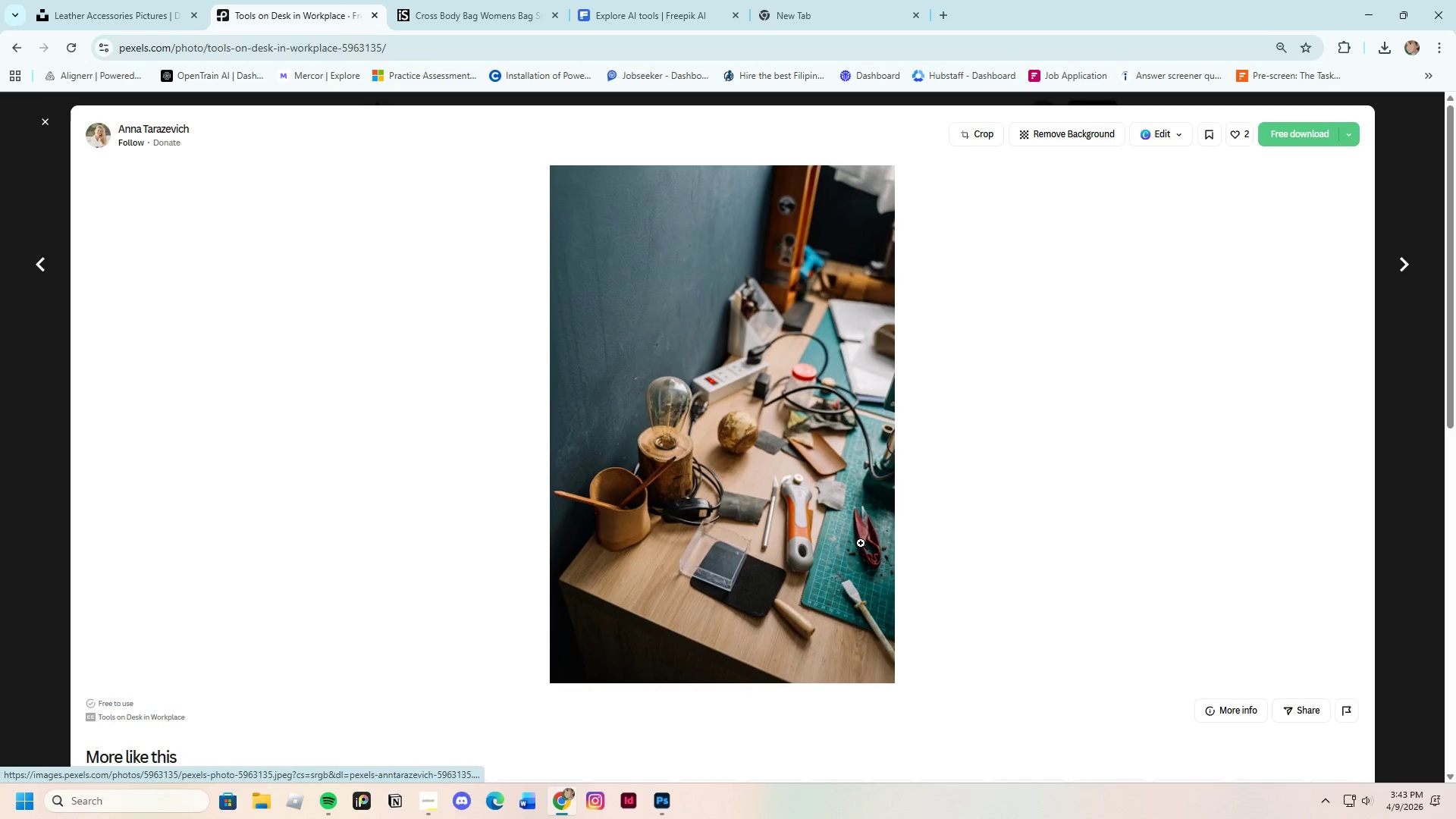 
scroll: coordinate [815, 623], scroll_direction: down, amount: 7.0
 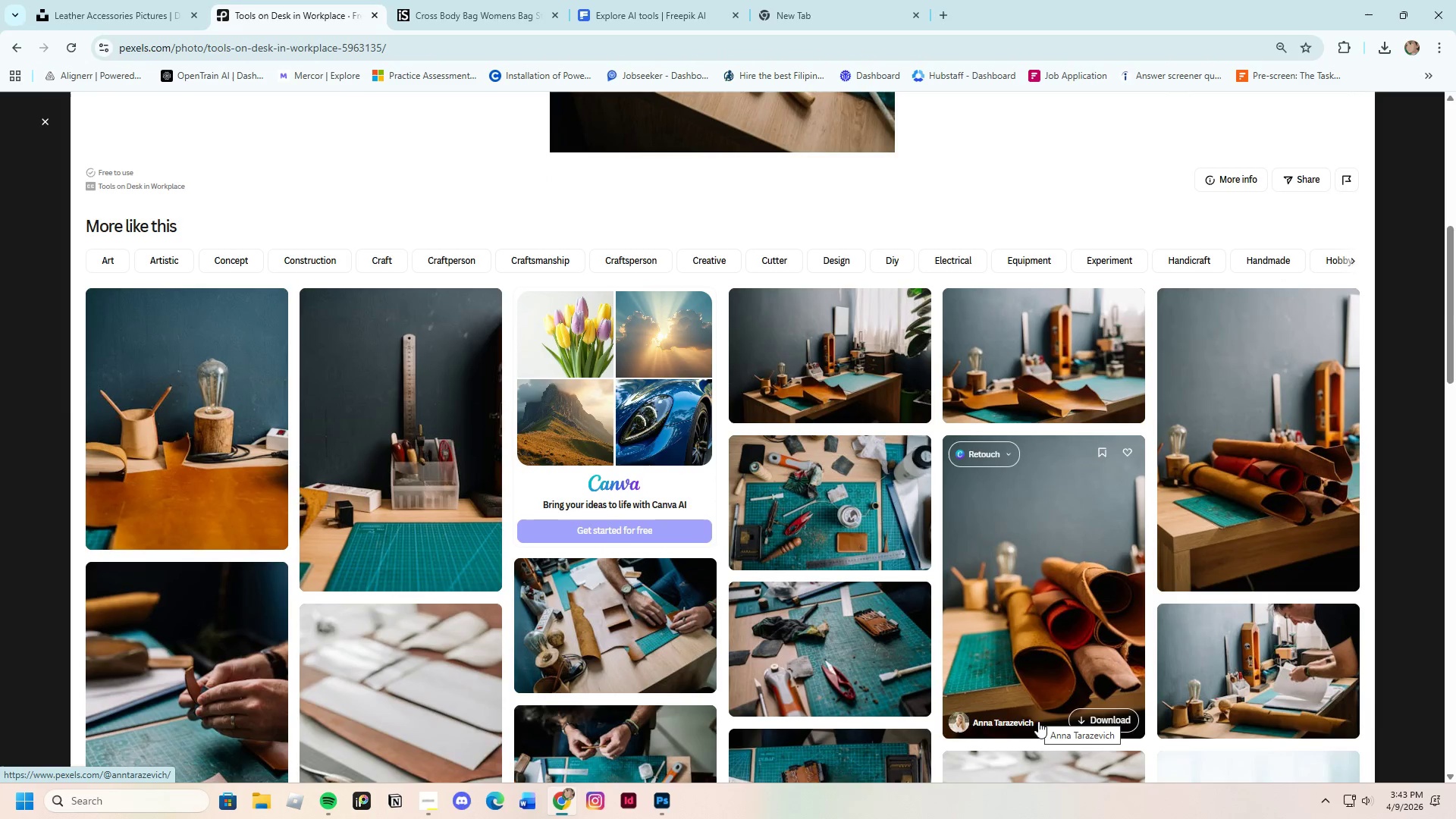 
left_click([1235, 474])
 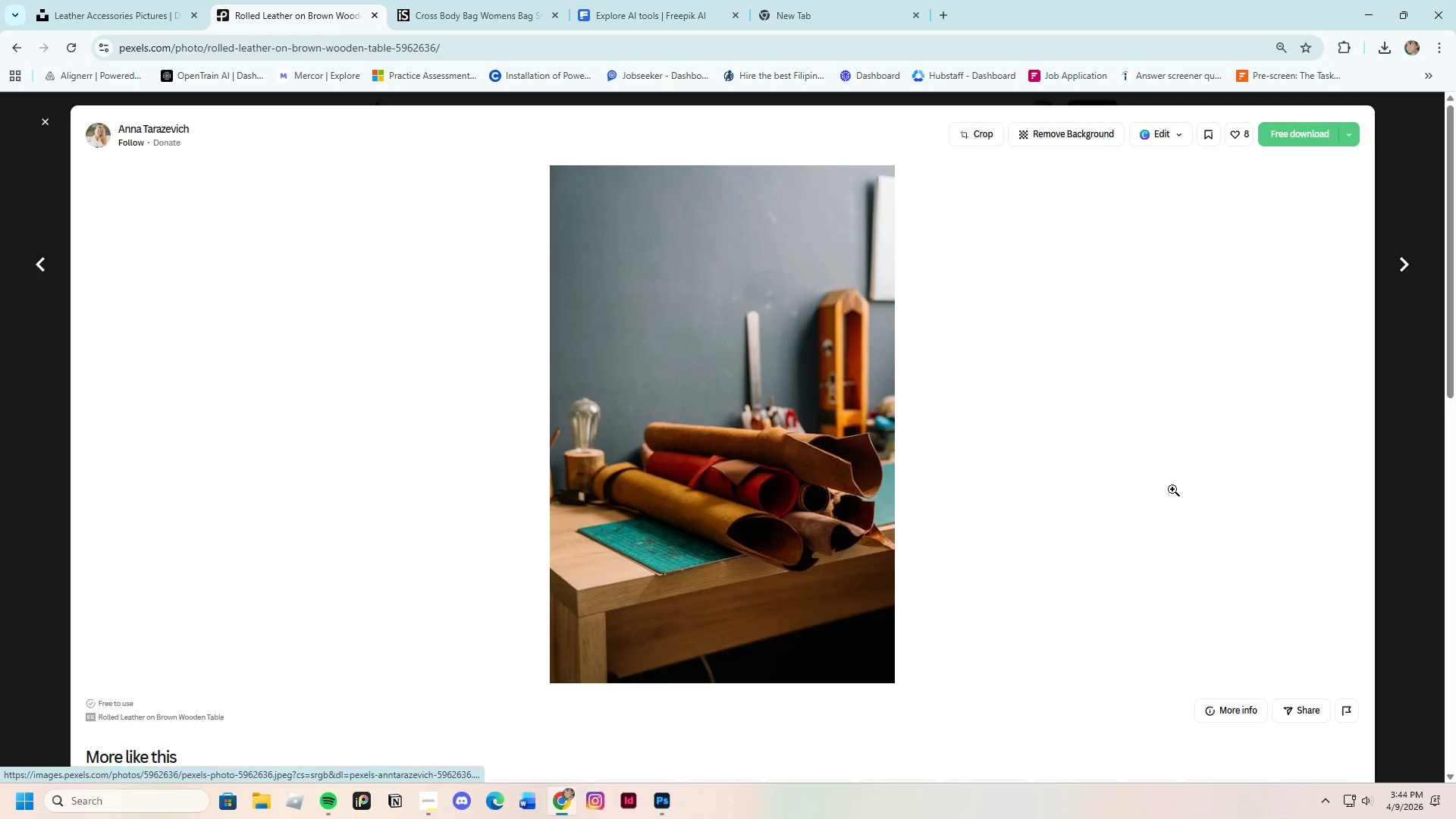 
scroll: coordinate [987, 620], scroll_direction: down, amount: 20.0
 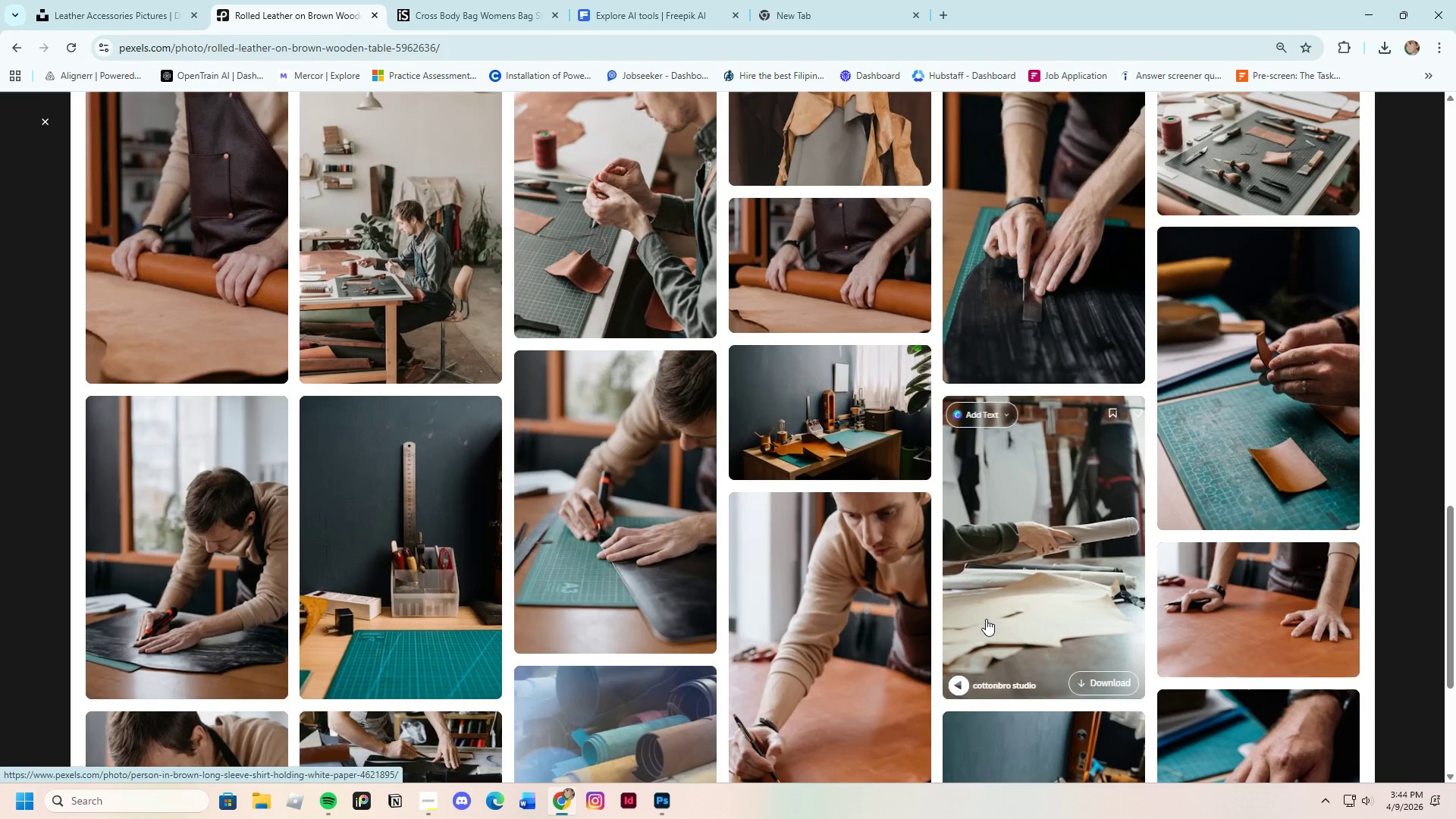 
scroll: coordinate [986, 619], scroll_direction: up, amount: 2.0
 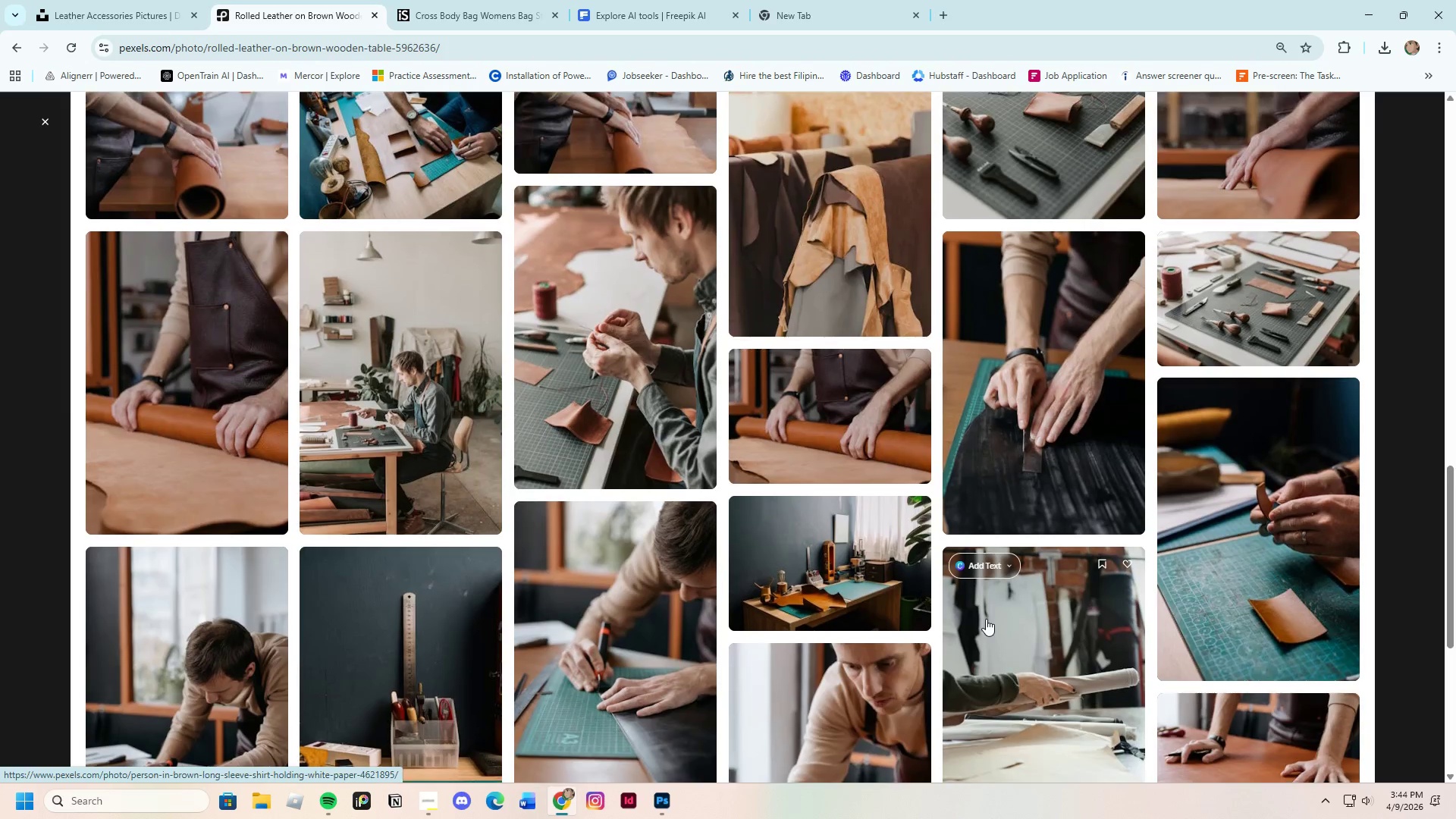 
scroll: coordinate [986, 619], scroll_direction: down, amount: 10.0
 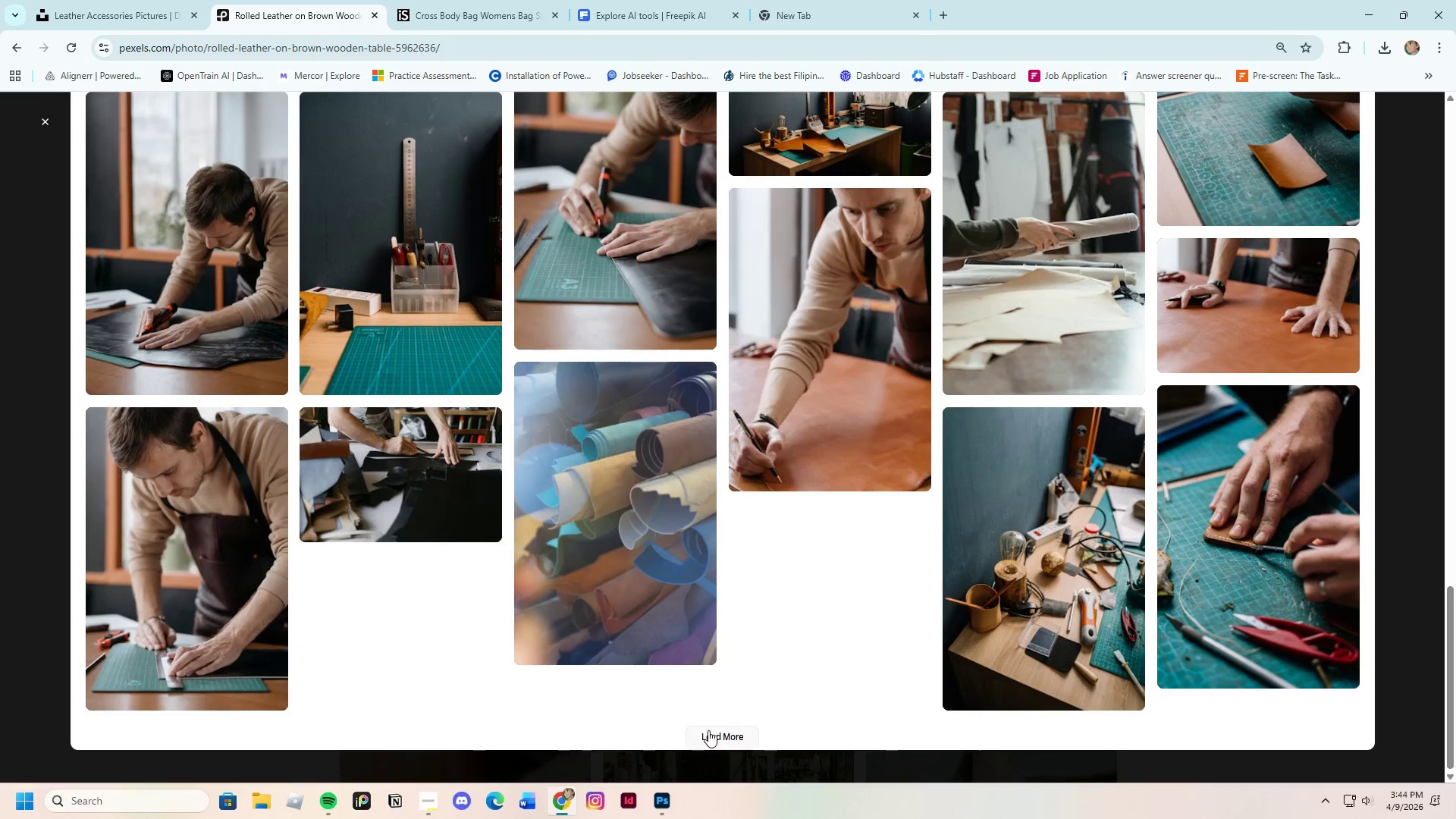 
left_click([717, 735])
 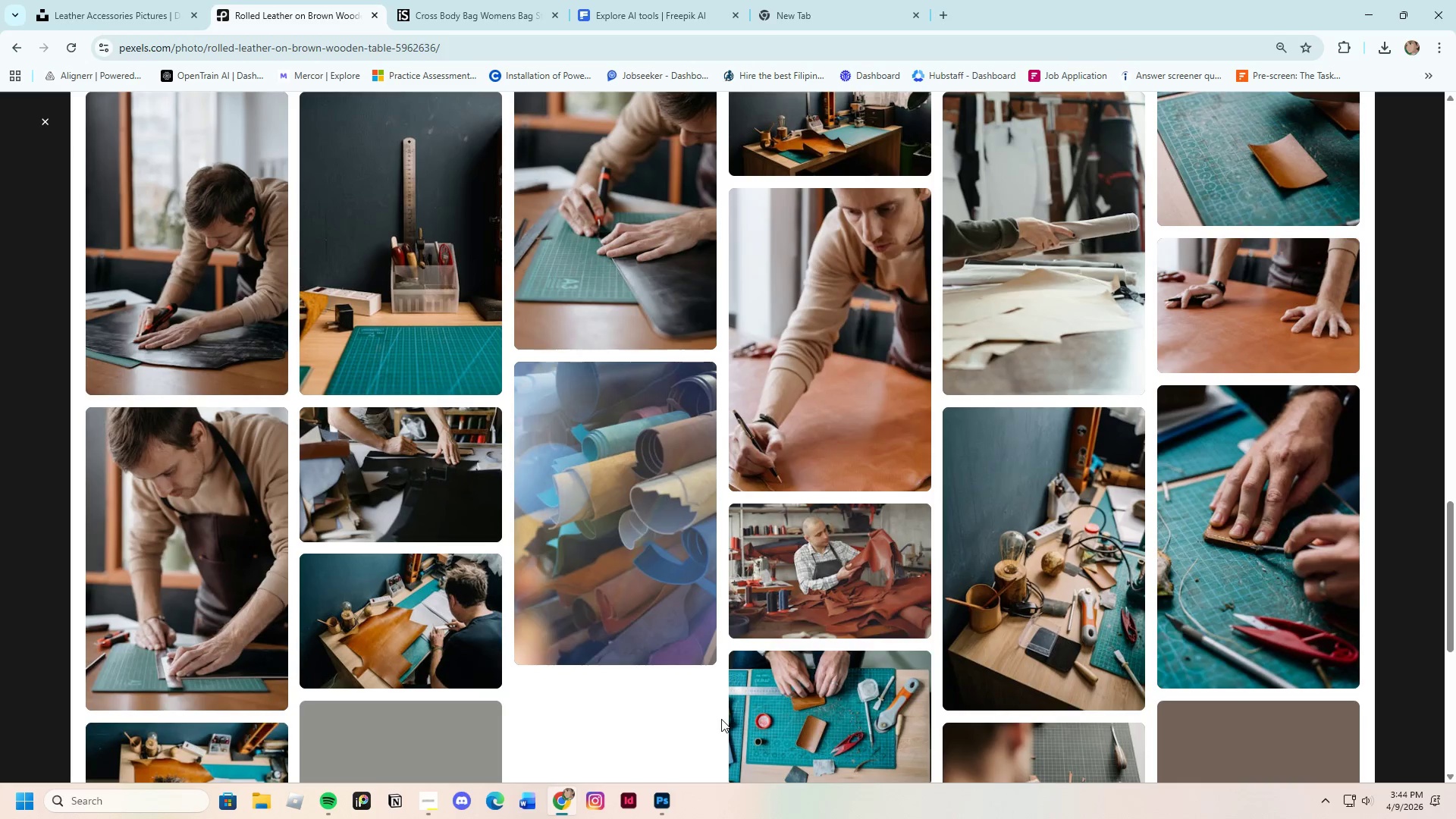 
scroll: coordinate [722, 713], scroll_direction: down, amount: 12.0
 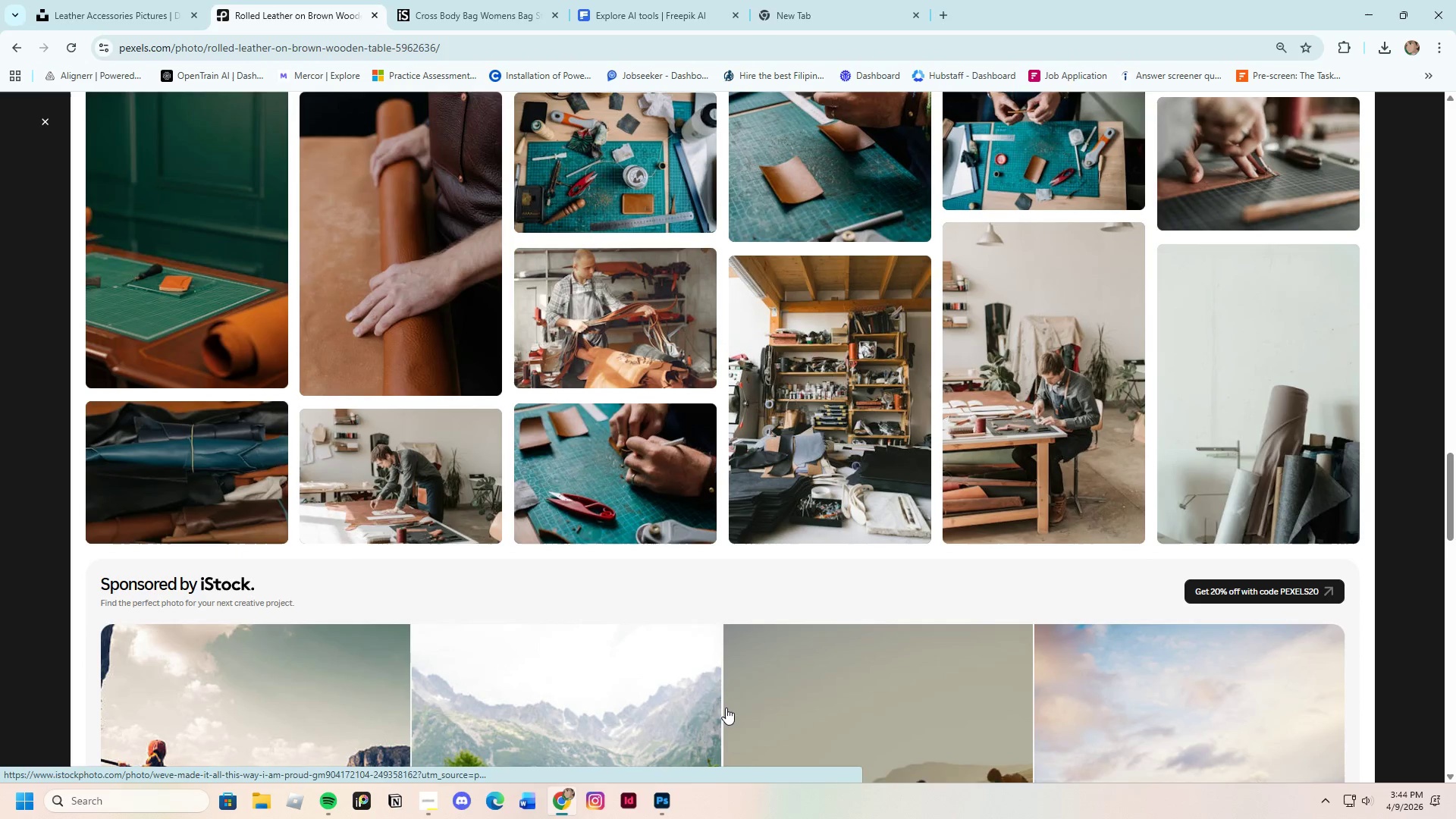 
left_click([801, 419])
 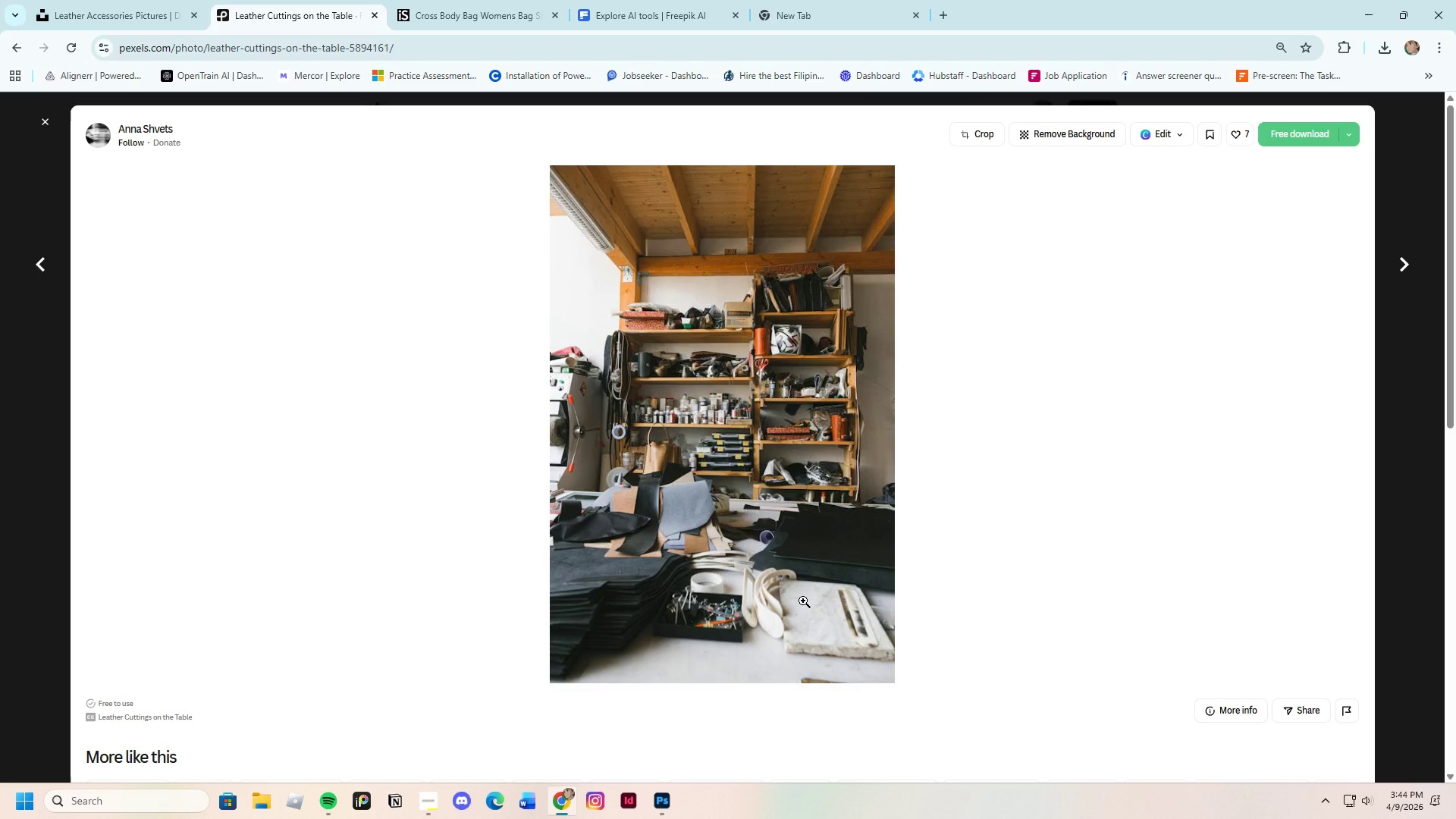 
scroll: coordinate [675, 603], scroll_direction: down, amount: 9.0
 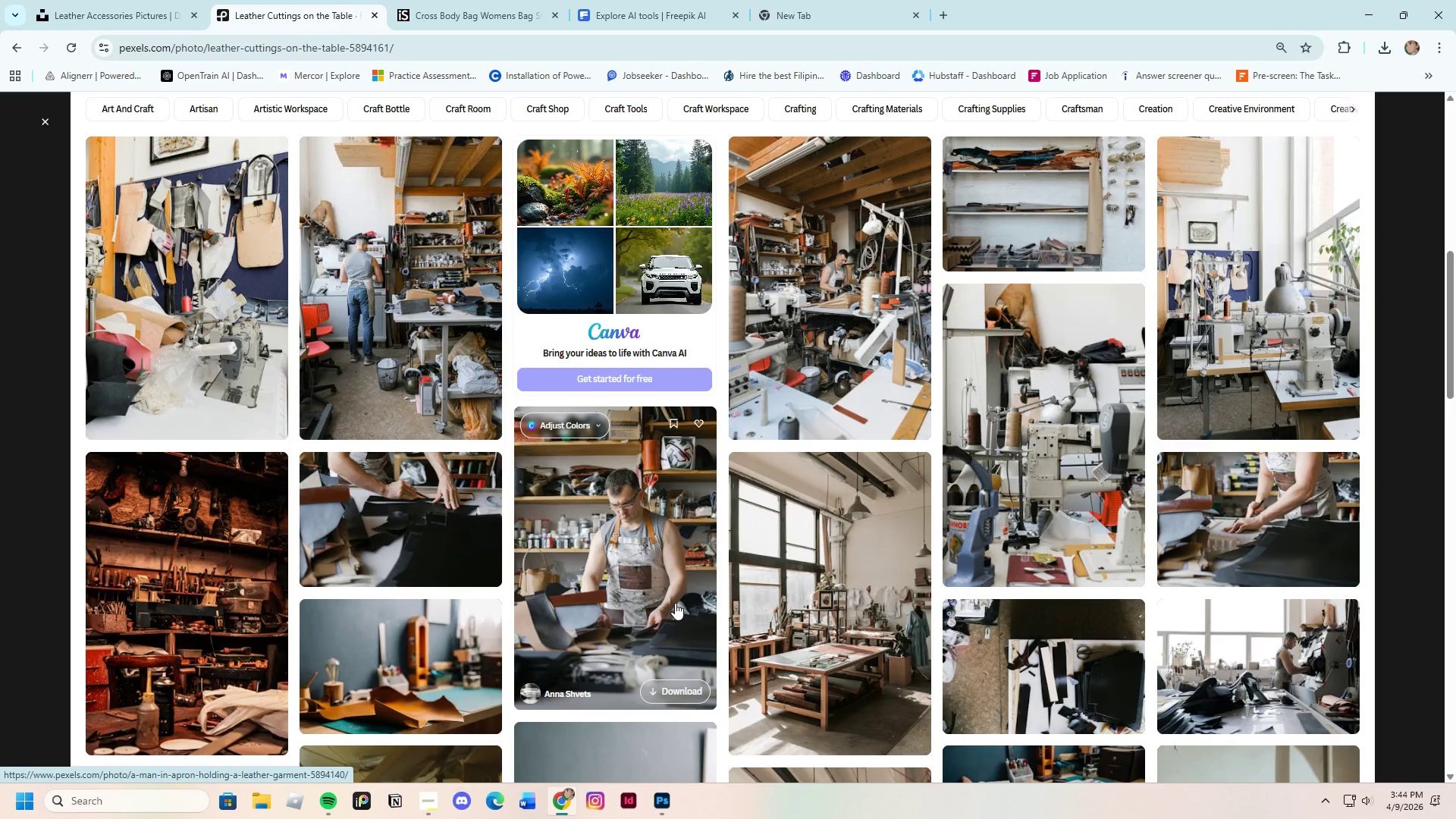 
left_click([225, 403])
 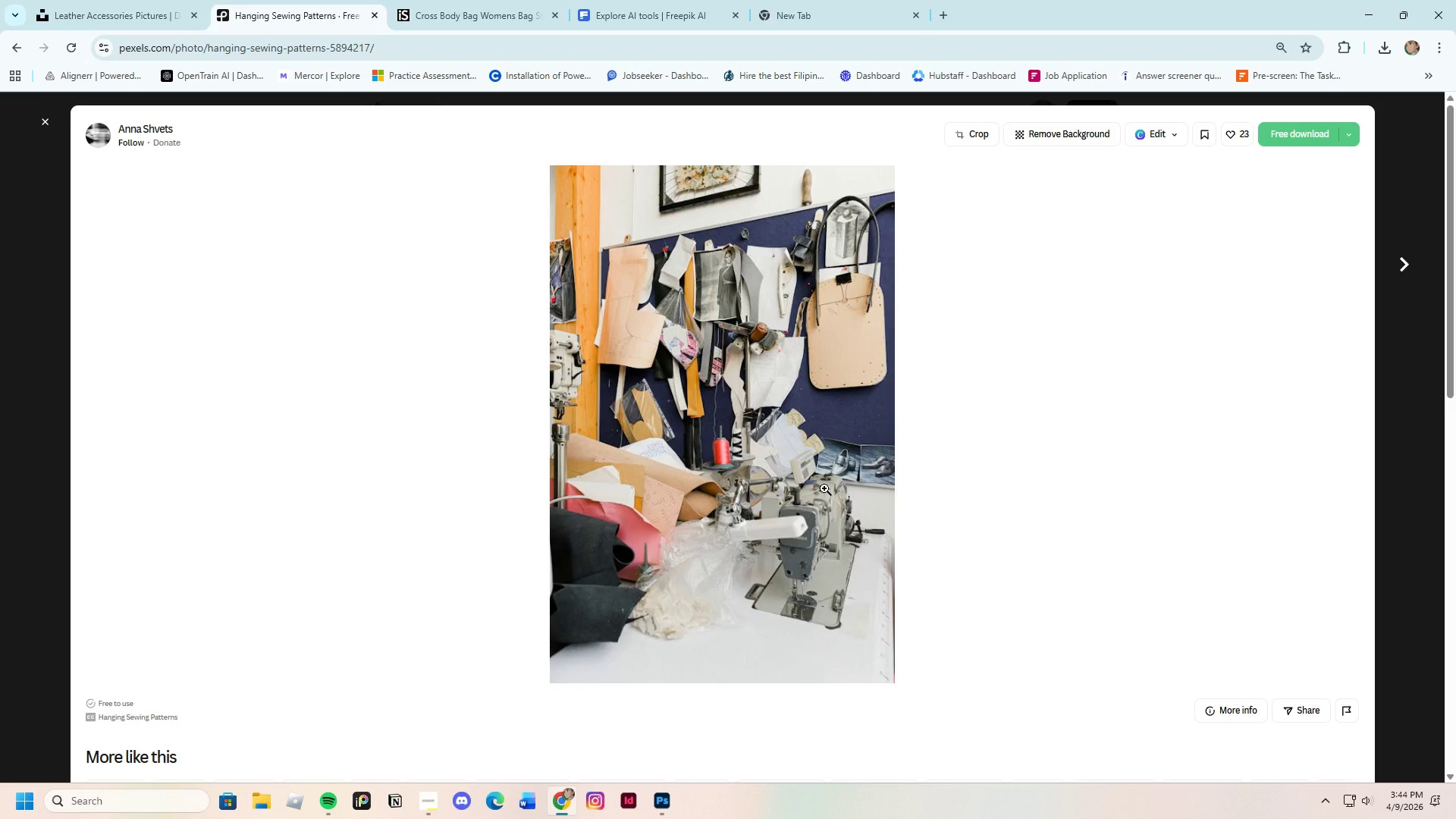 
scroll: coordinate [675, 603], scroll_direction: up, amount: 2.0
 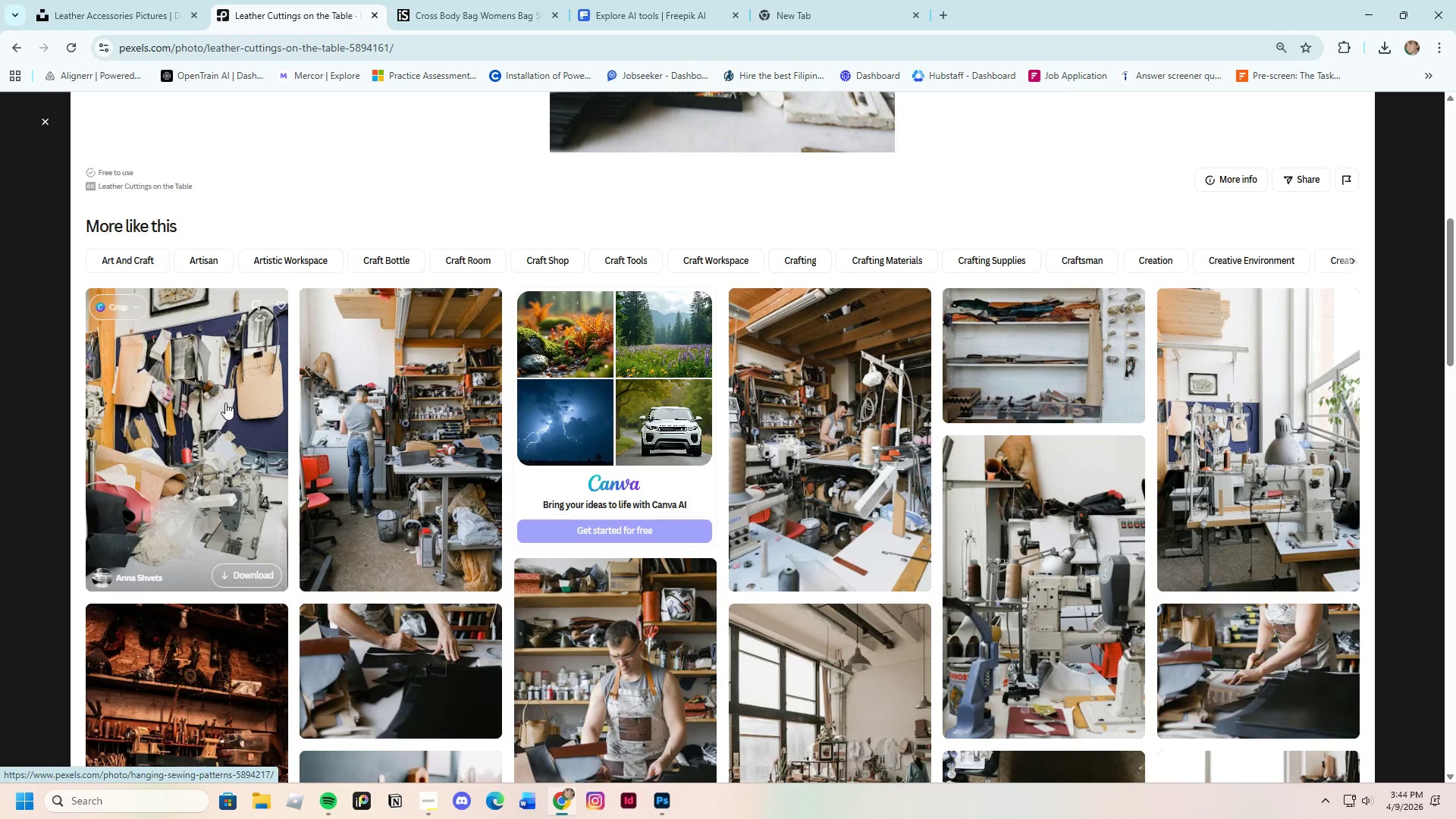 
left_click([824, 488])
 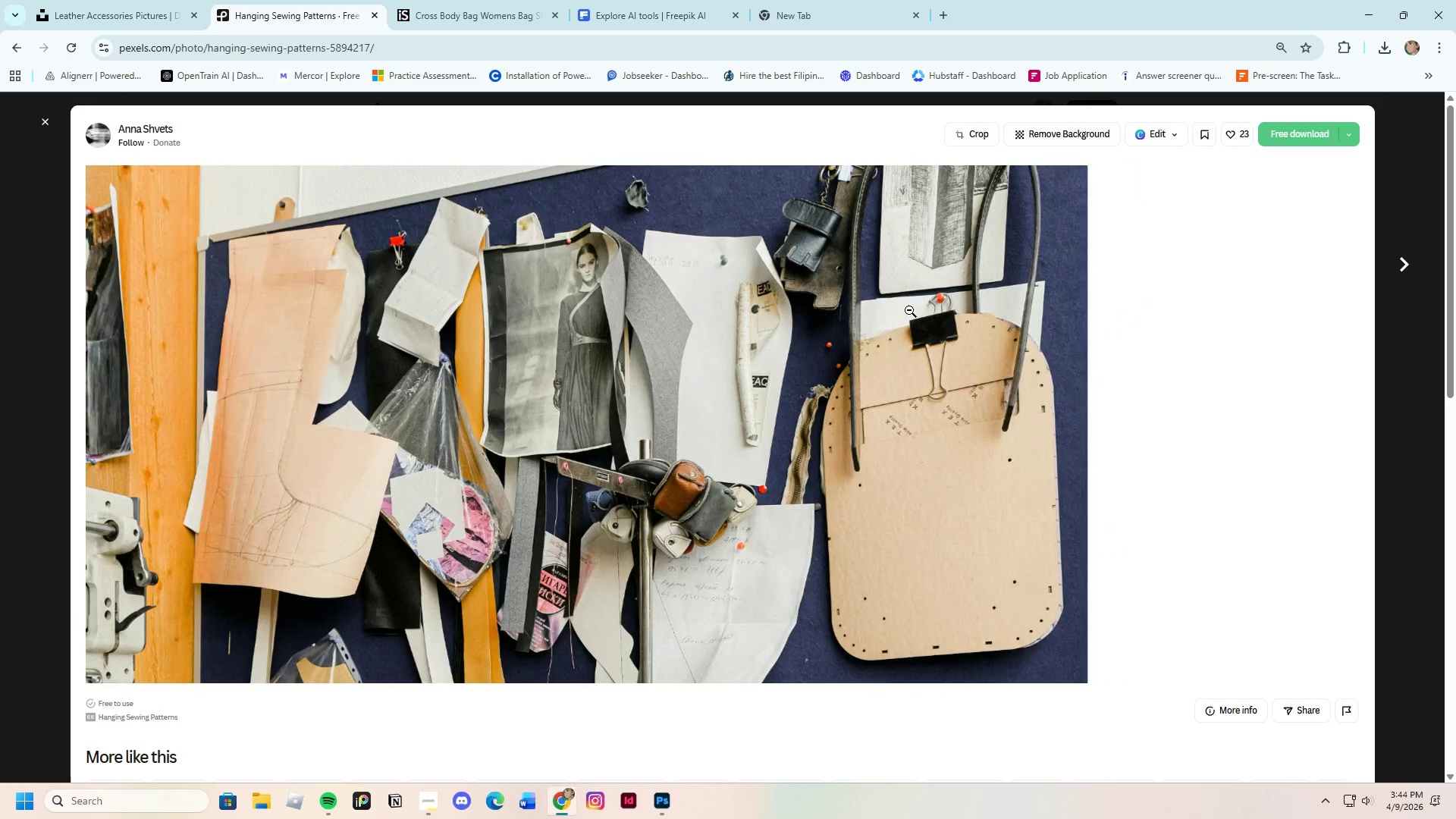 
left_click([905, 310])
 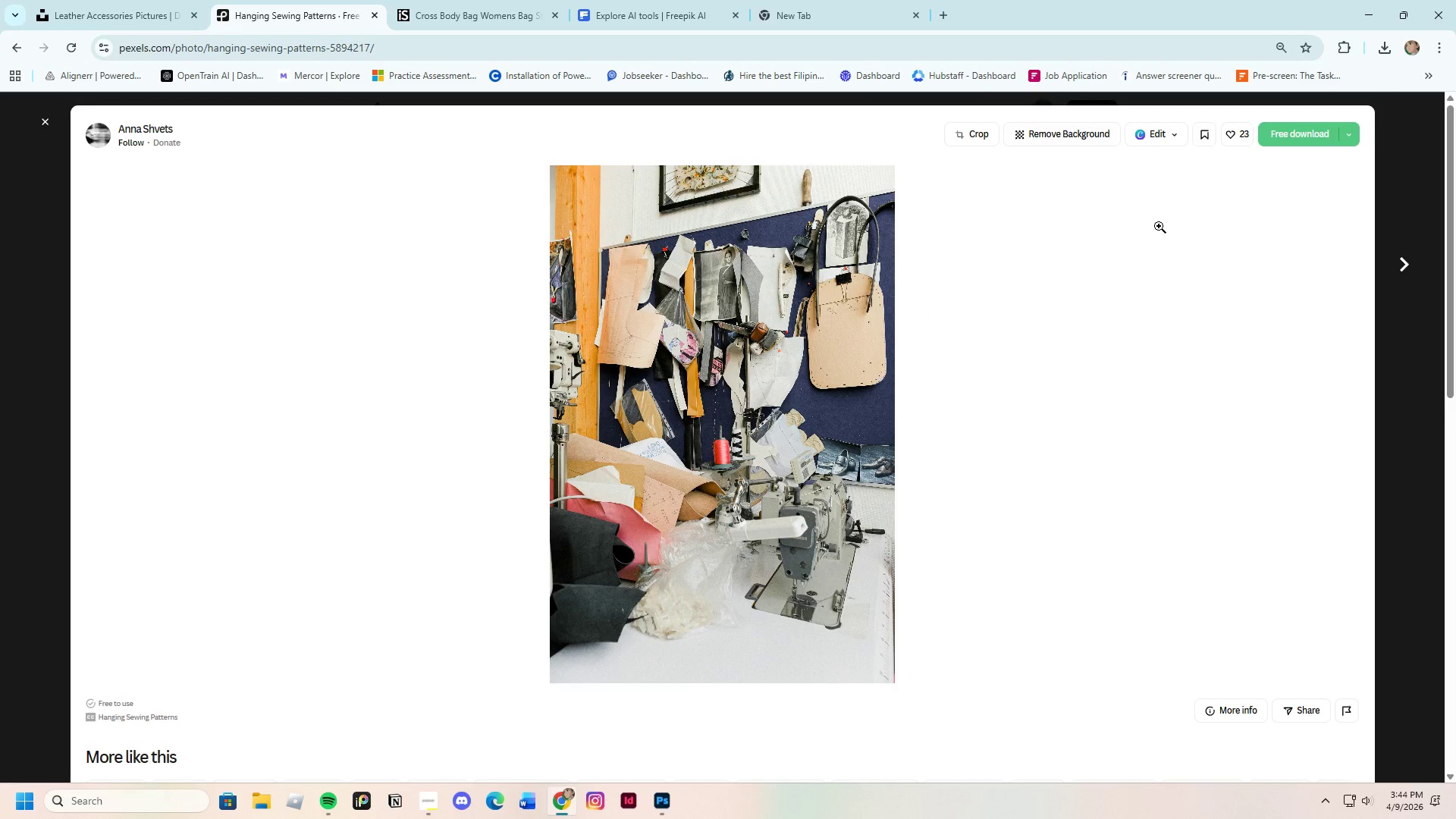 
left_click([1291, 139])
 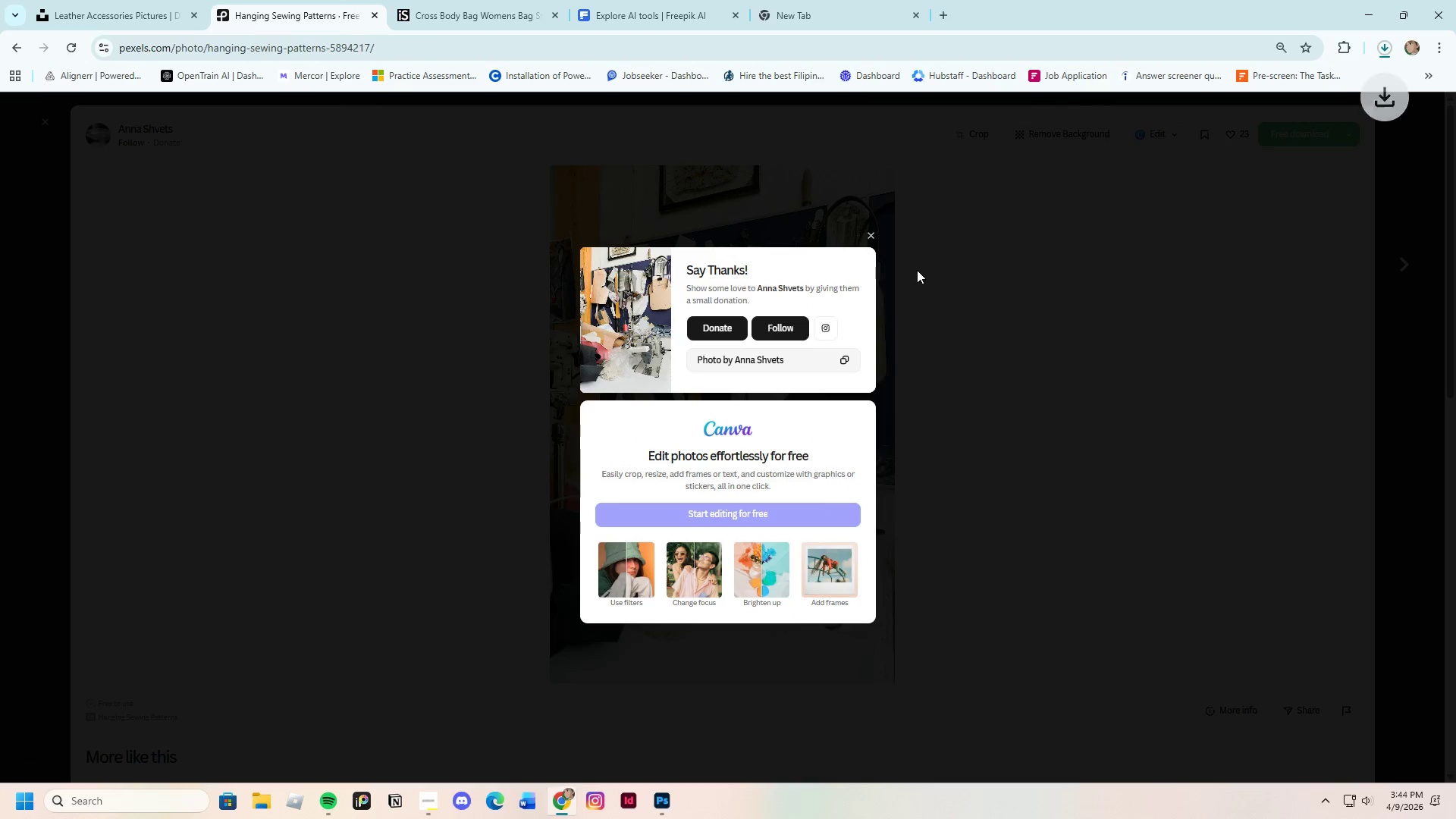 
left_click([871, 232])
 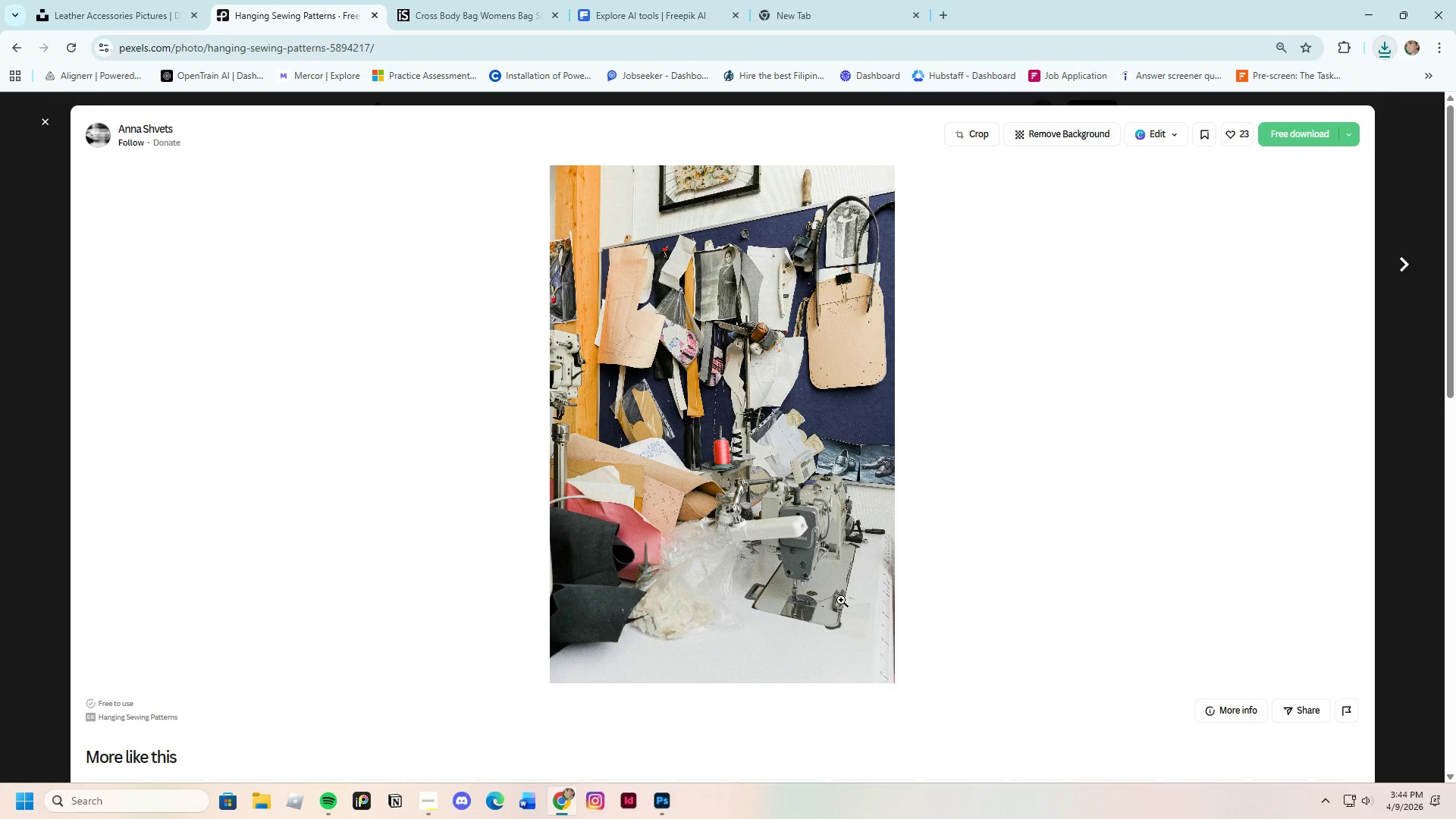 
scroll: coordinate [815, 675], scroll_direction: down, amount: 20.0
 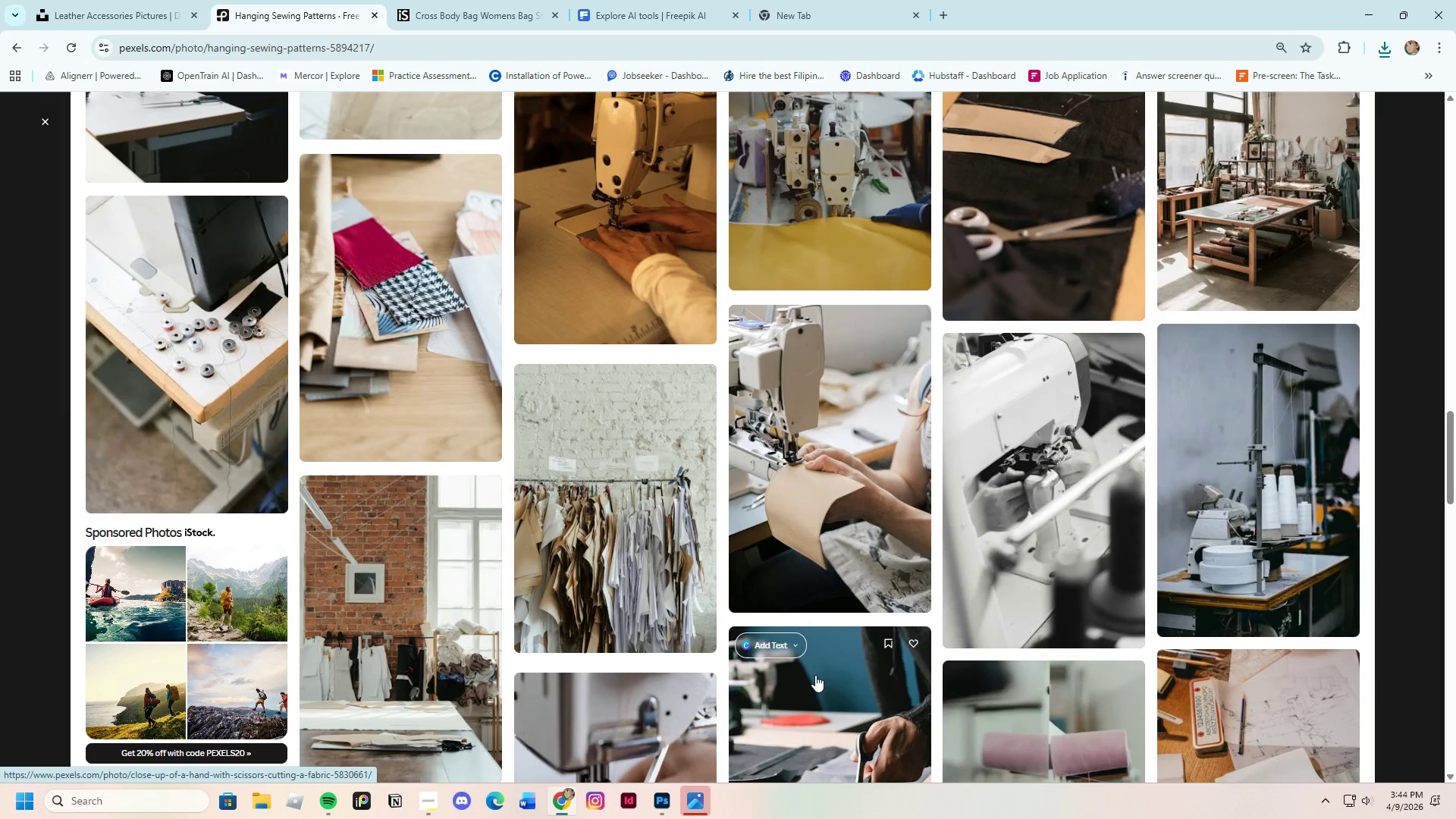 
scroll: coordinate [815, 676], scroll_direction: down, amount: 7.0
 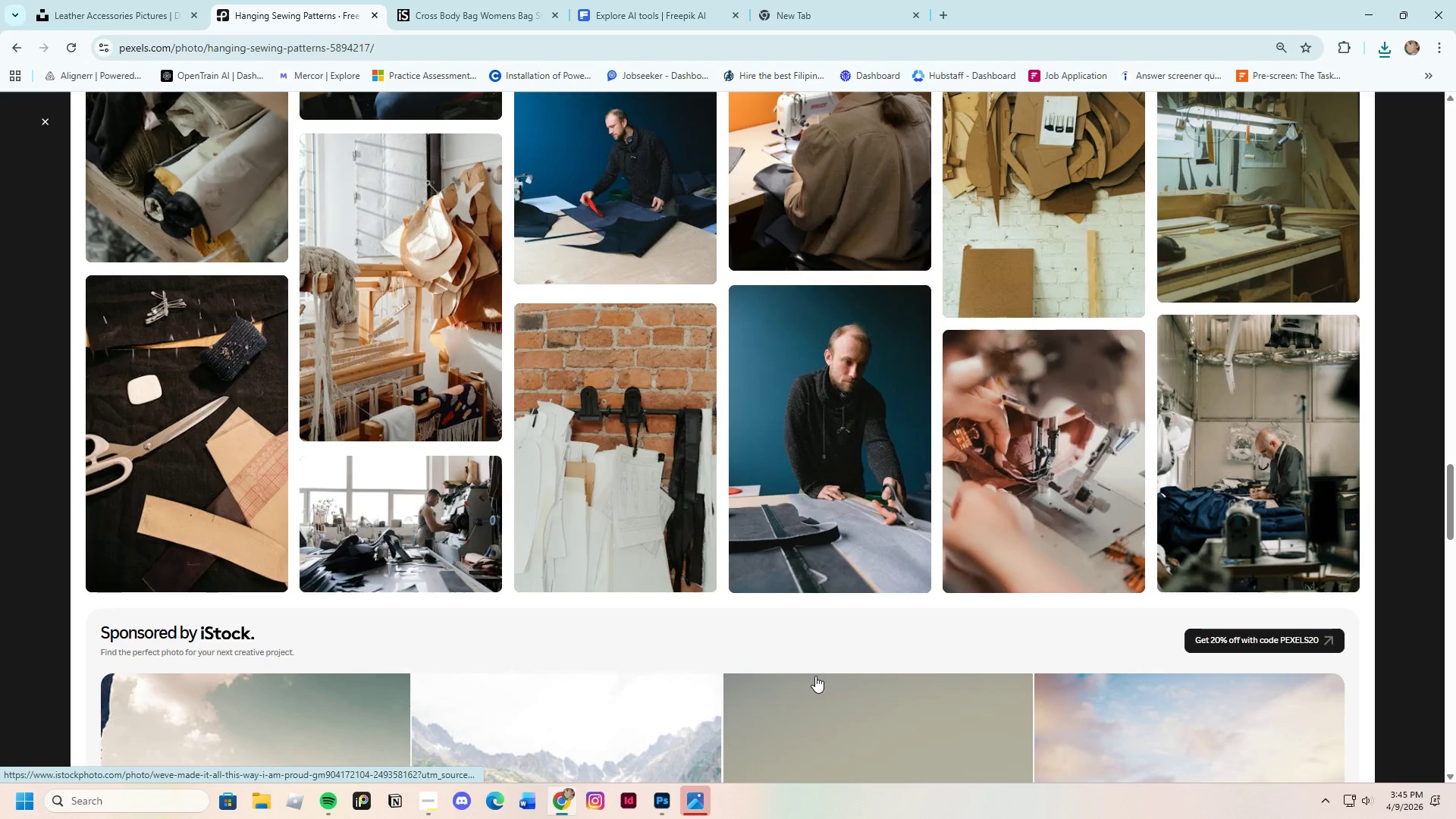 
scroll: coordinate [815, 676], scroll_direction: up, amount: 1.0
 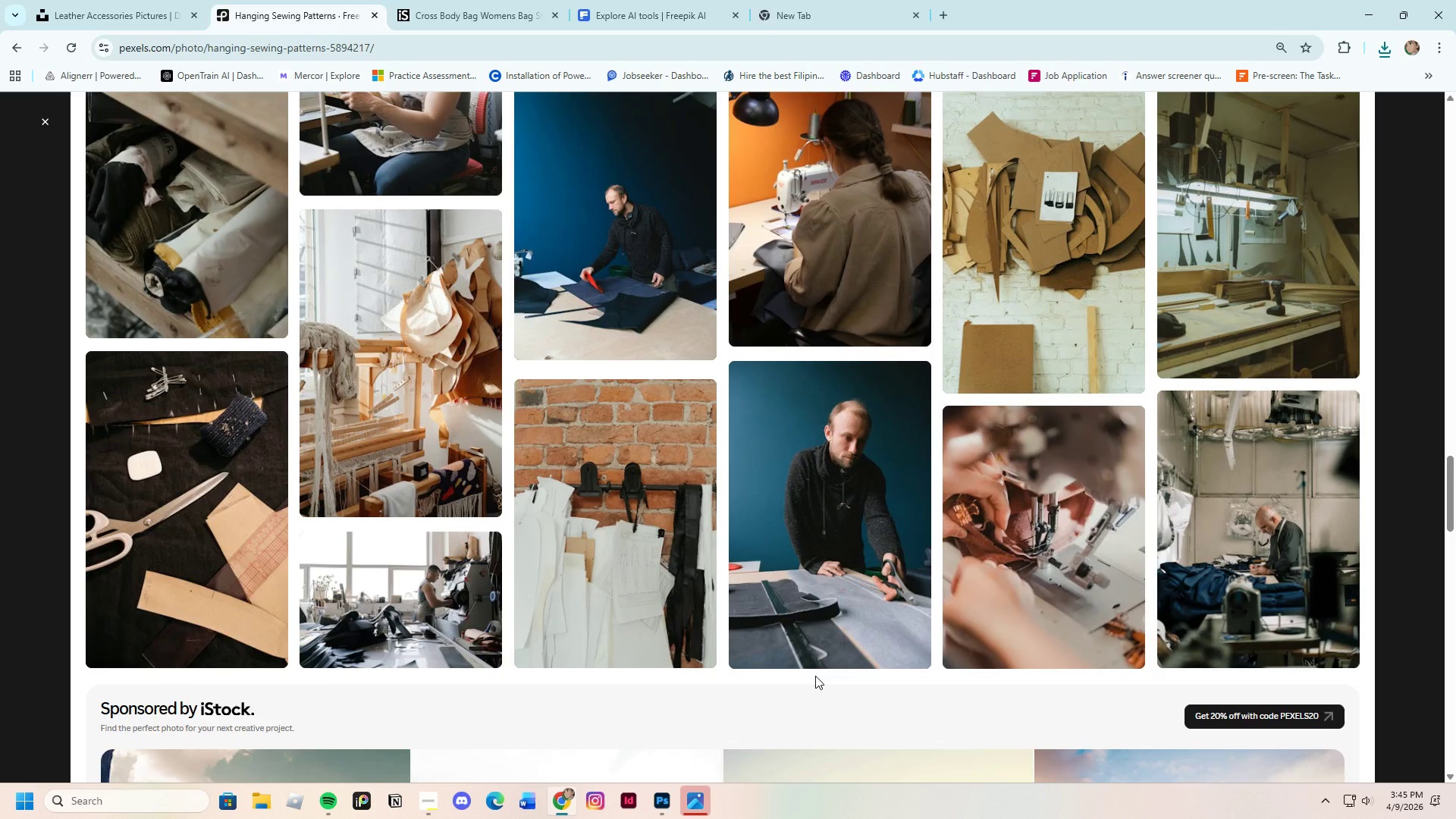 
scroll: coordinate [789, 744], scroll_direction: down, amount: 18.0
 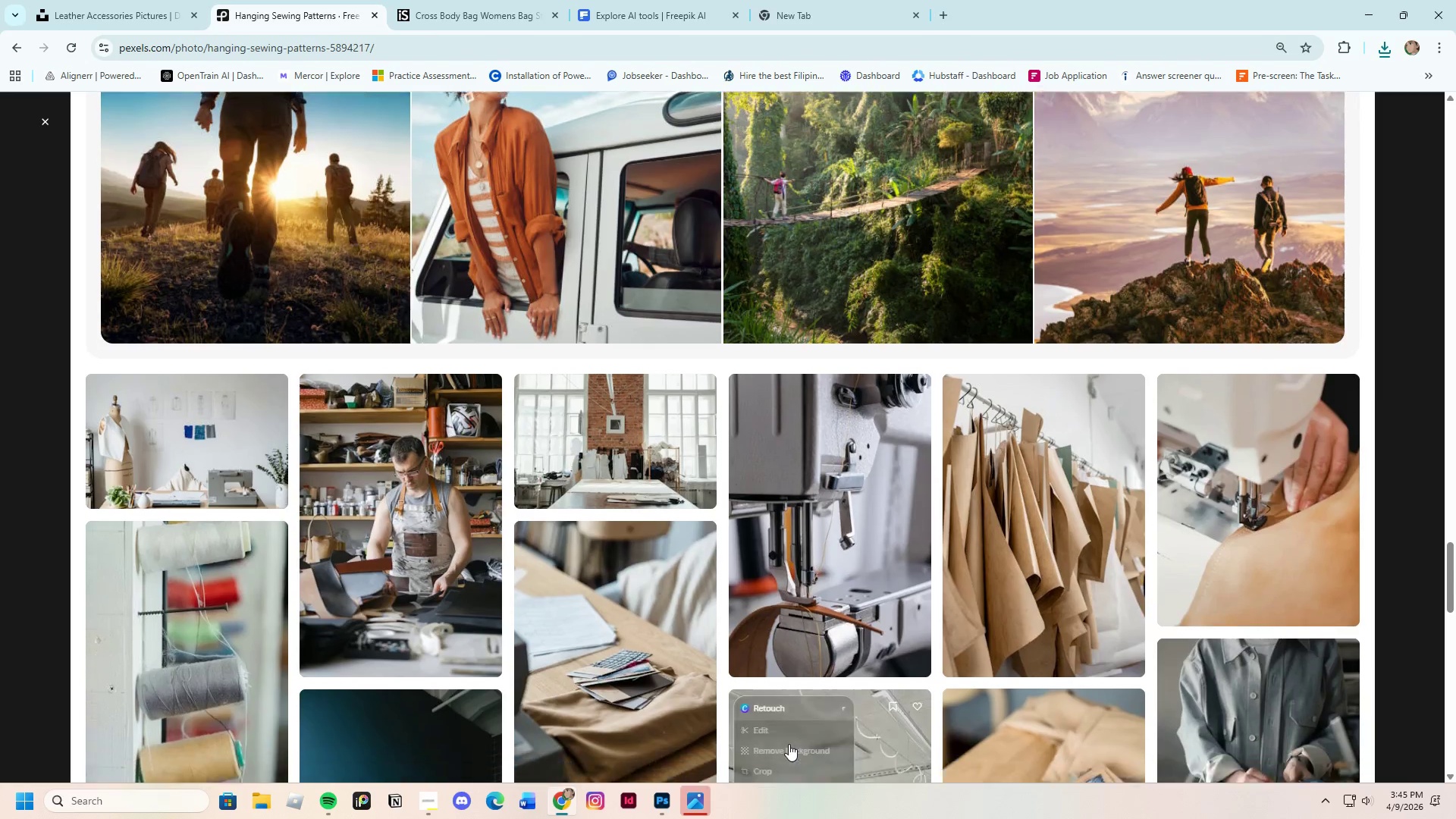 
mouse_move([775, 730])
 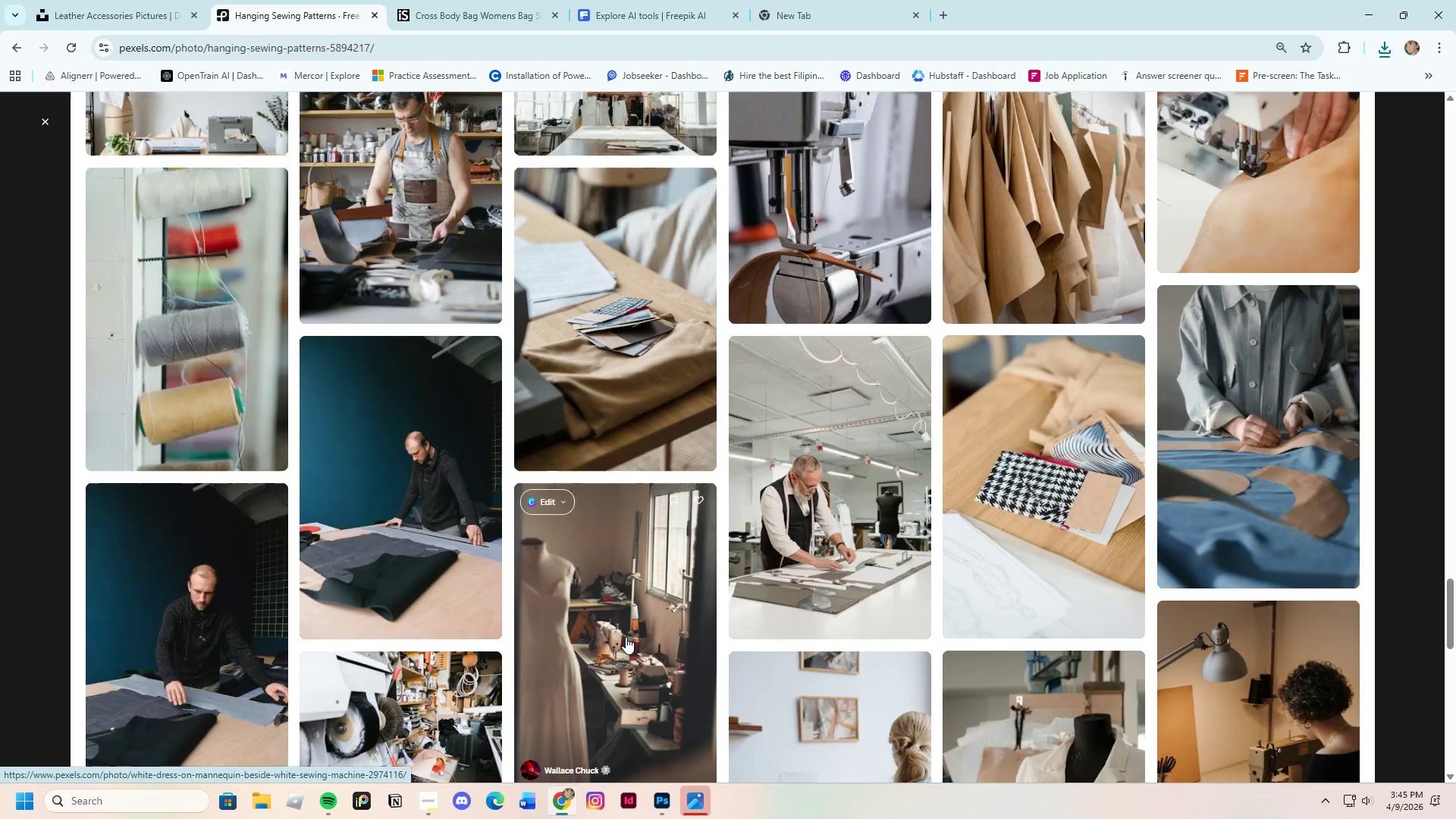 
scroll: coordinate [626, 637], scroll_direction: down, amount: 13.0
 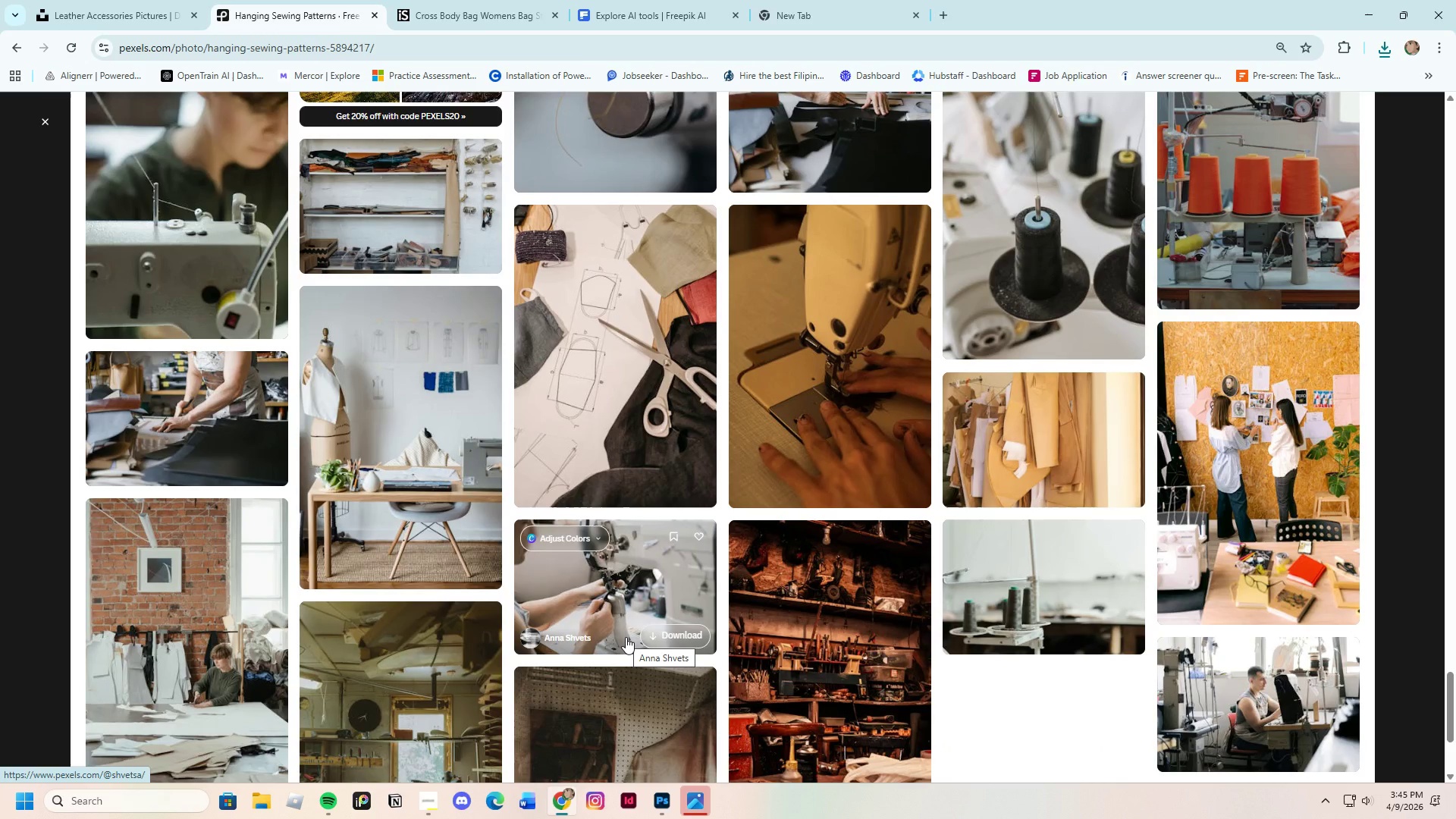 
scroll: coordinate [626, 637], scroll_direction: down, amount: 6.0
 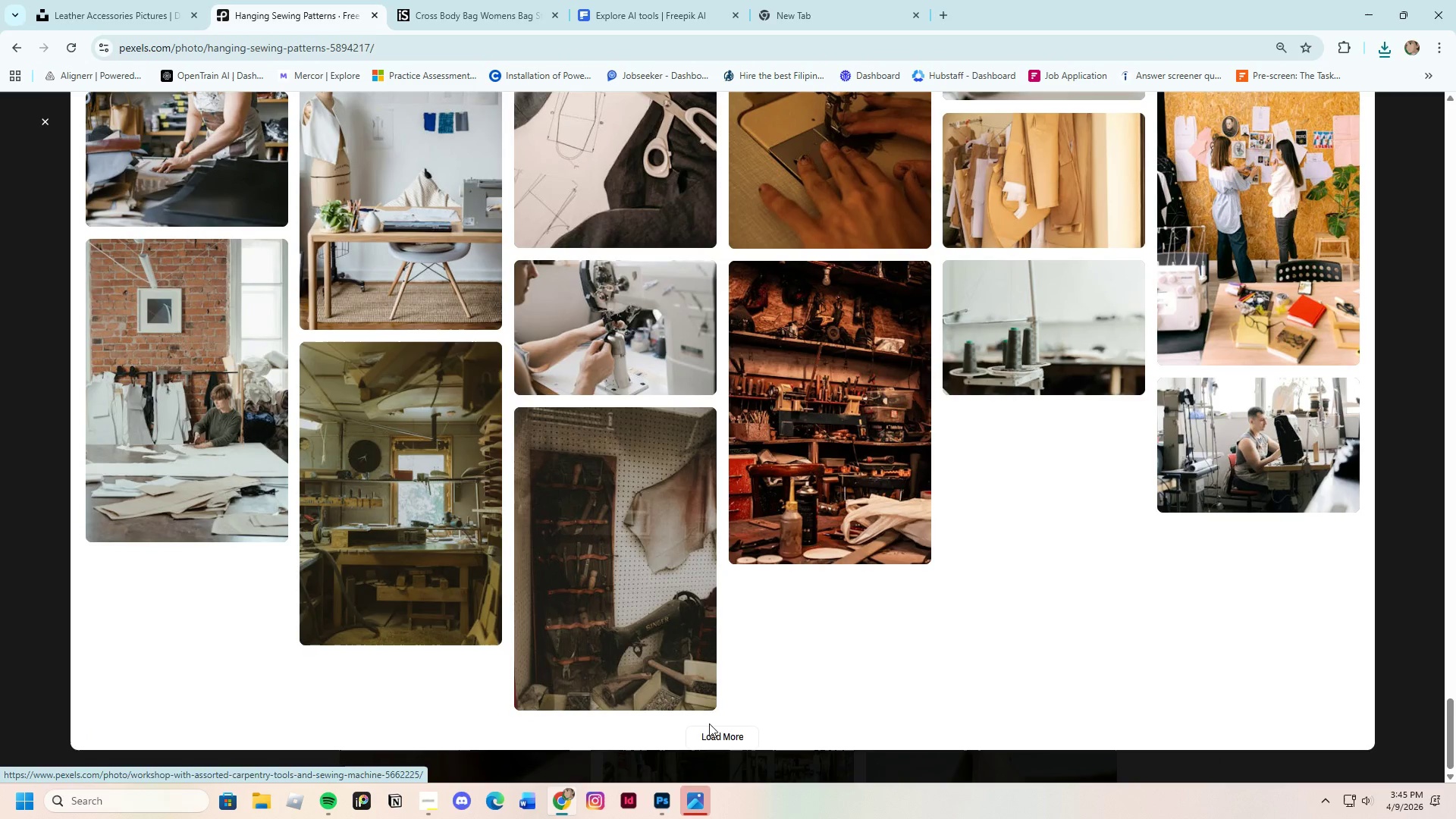 
left_click([726, 733])
 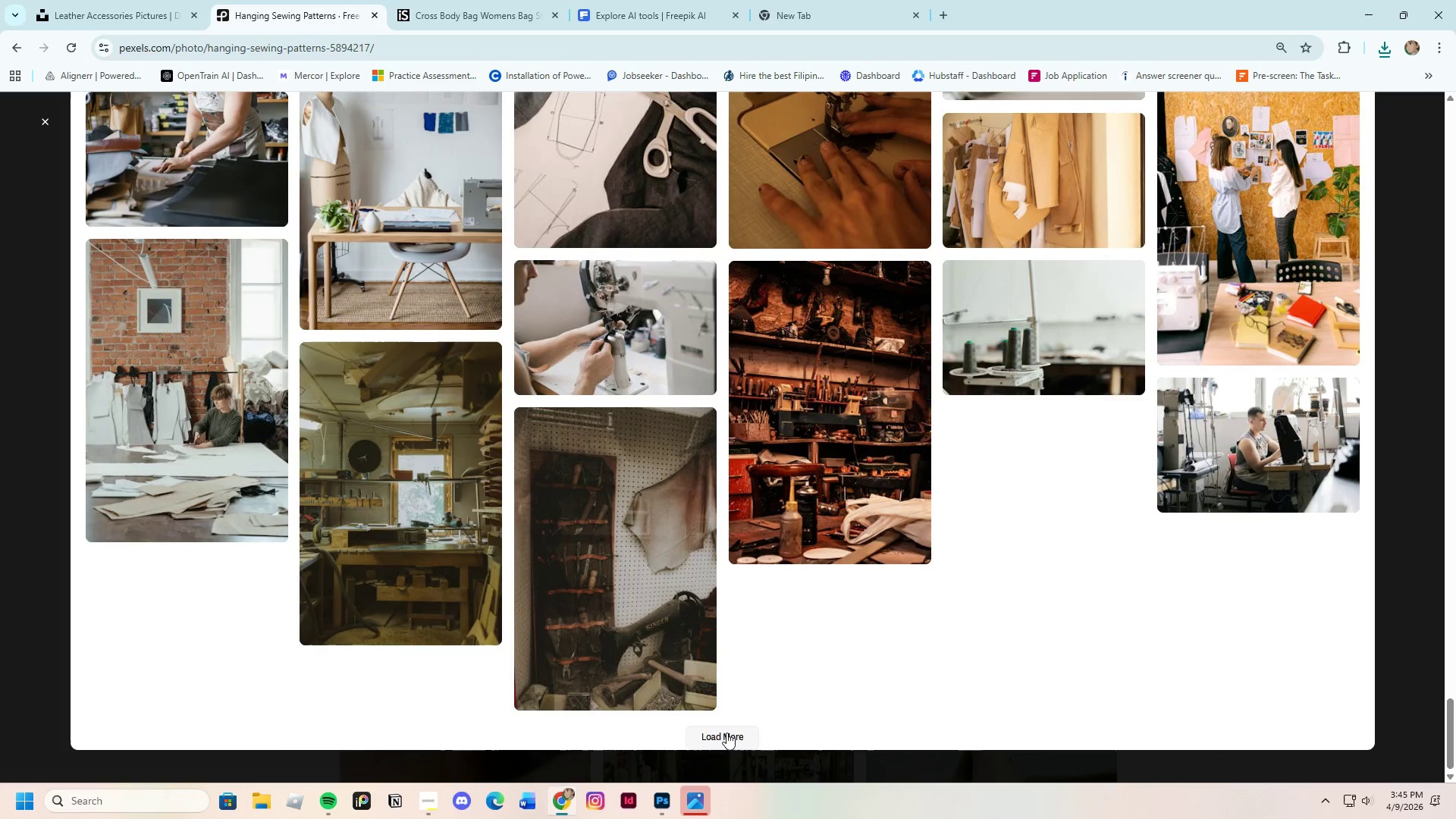 
mouse_move([727, 748])
 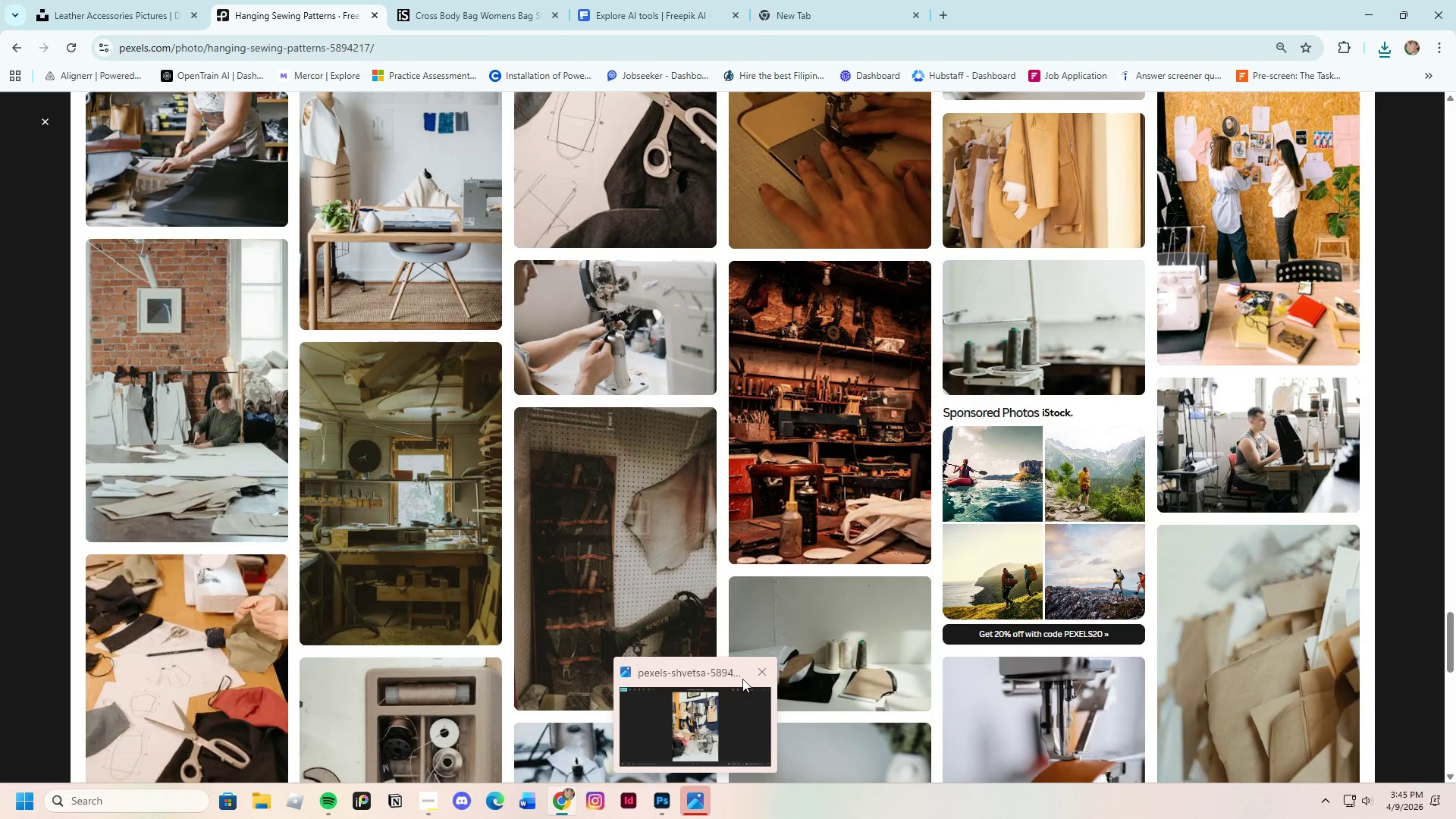 
left_click([761, 667])
 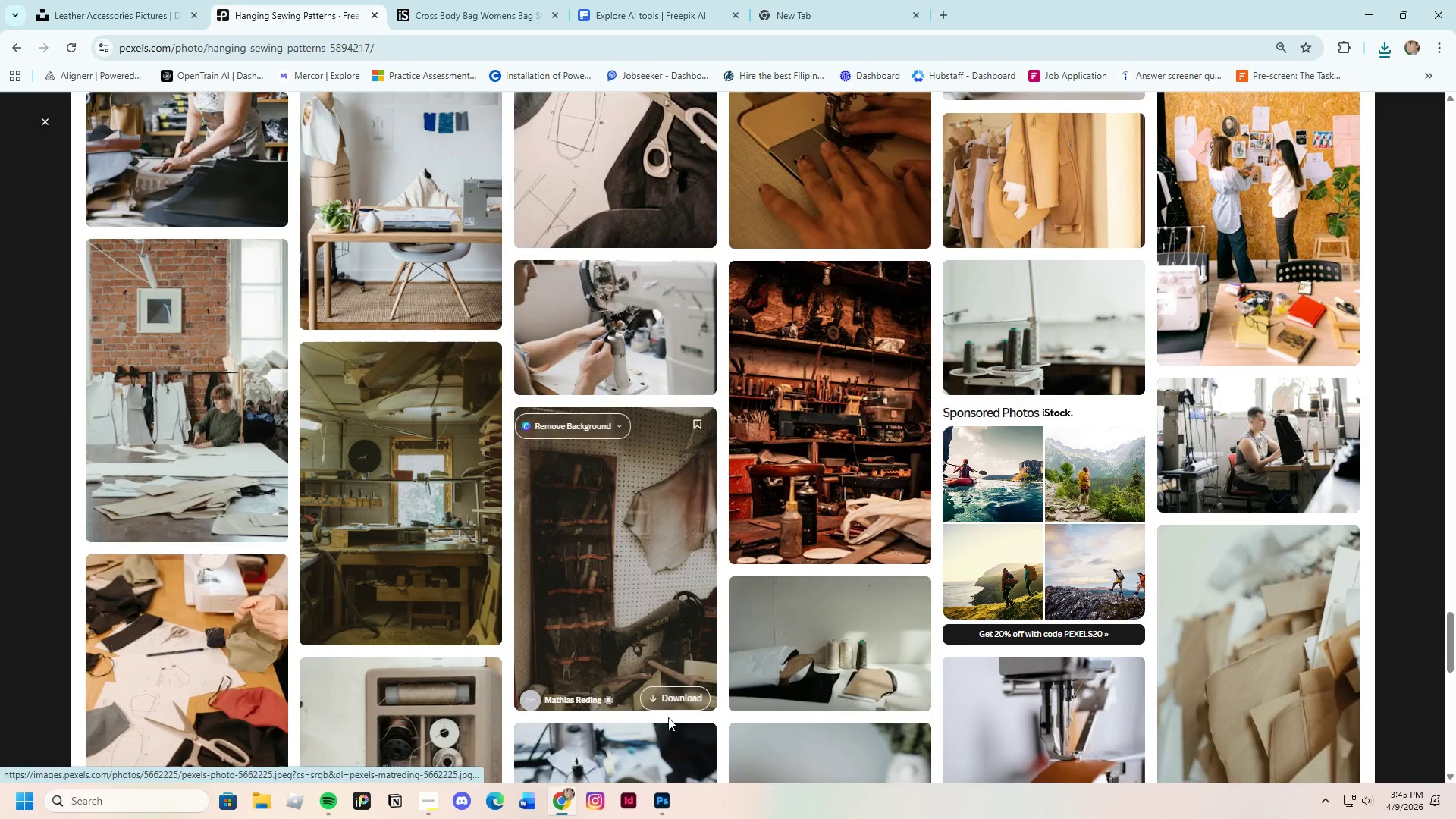 
scroll: coordinate [653, 729], scroll_direction: down, amount: 8.0
 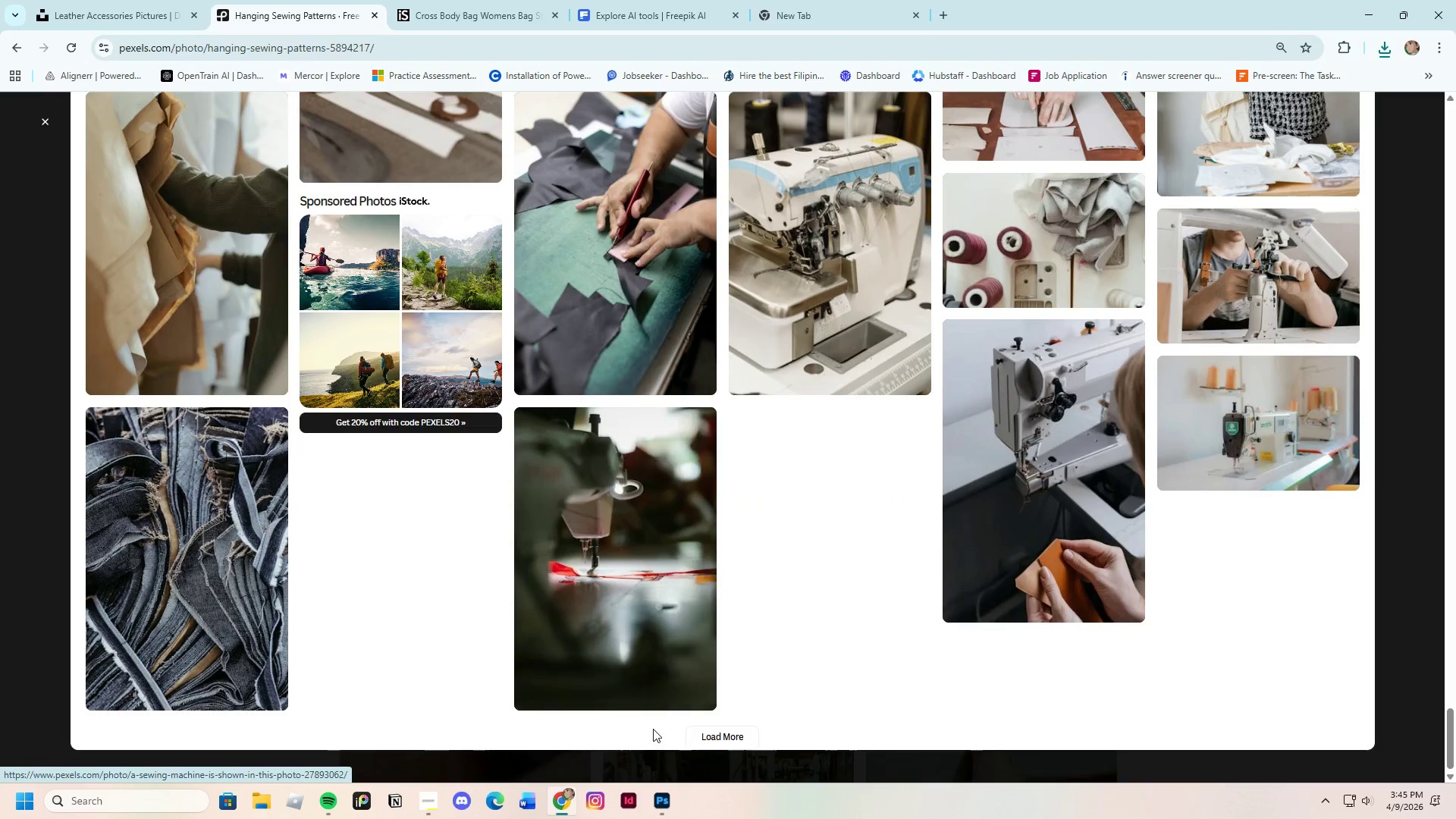 
left_click([704, 729])
 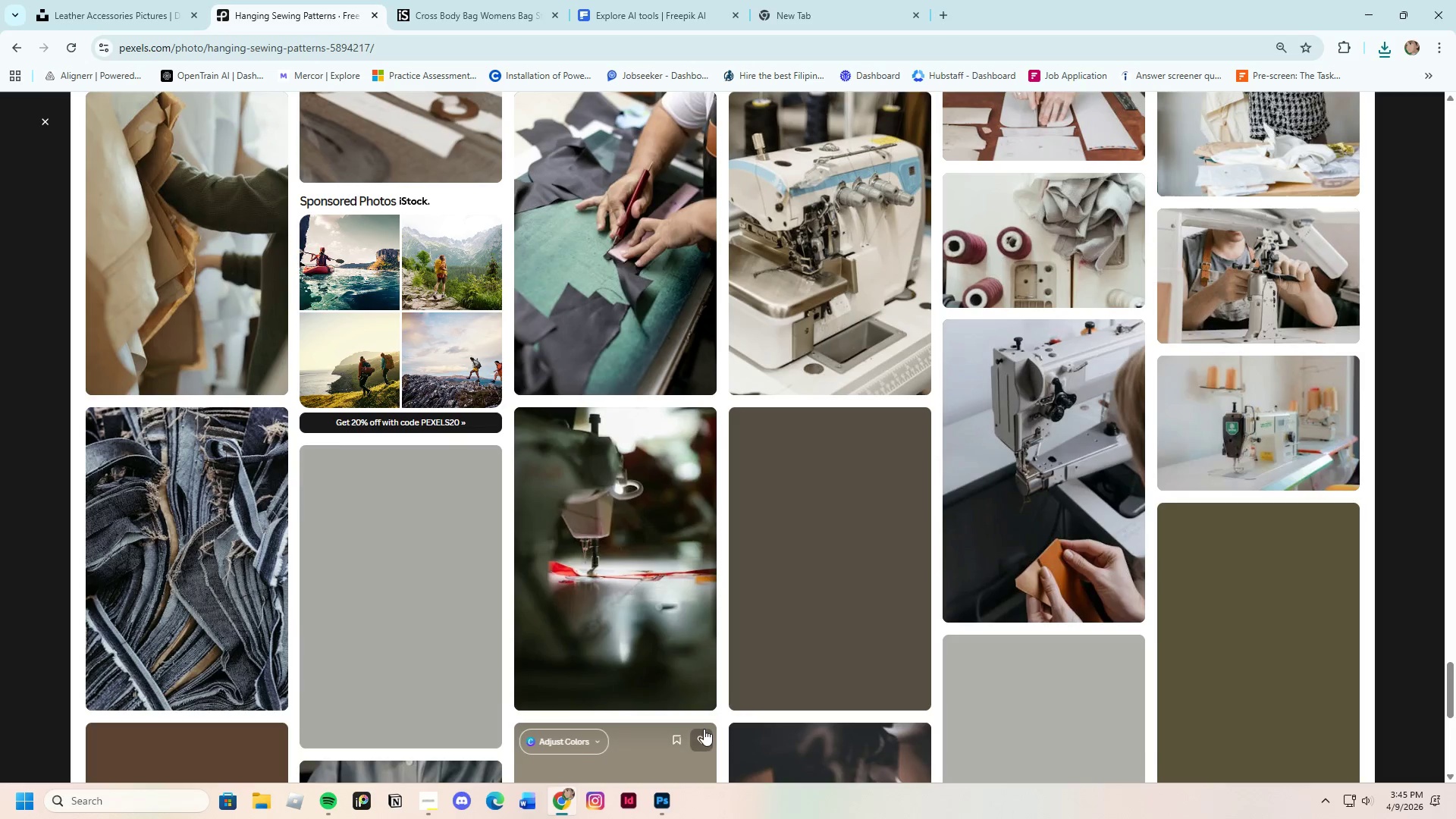 
scroll: coordinate [704, 729], scroll_direction: down, amount: 11.0
 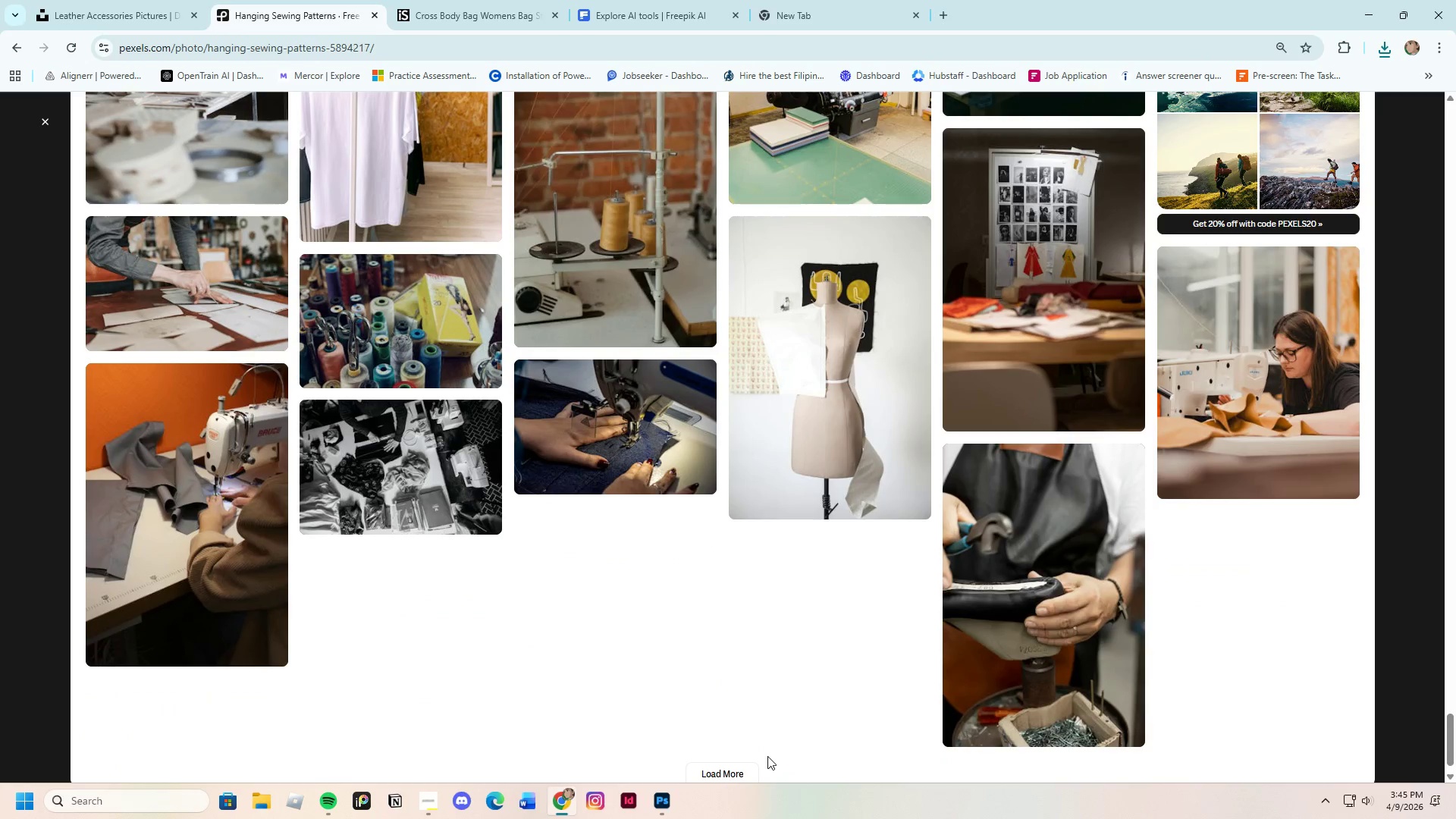 
left_click([731, 765])
 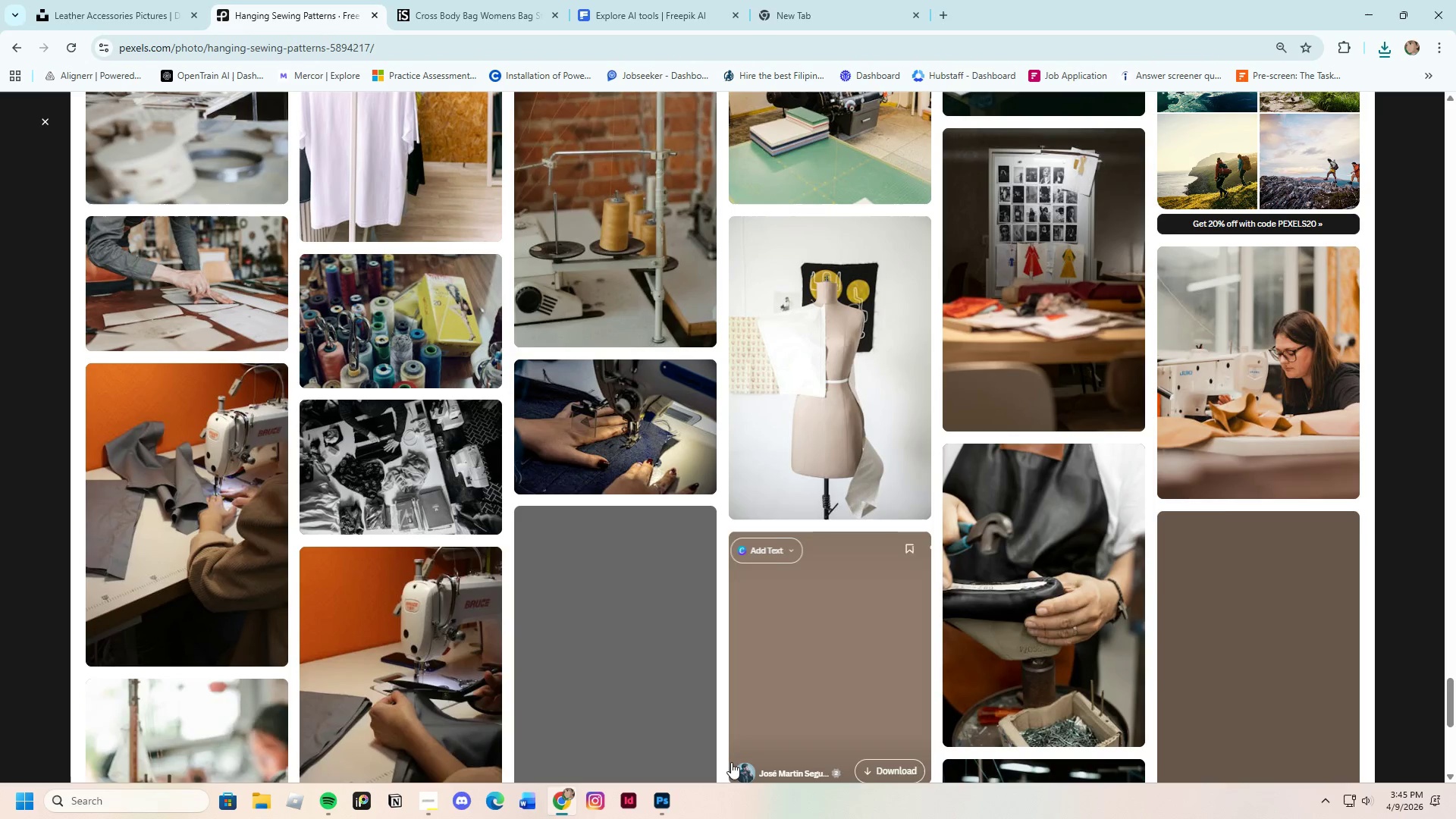 
scroll: coordinate [729, 748], scroll_direction: down, amount: 11.0
 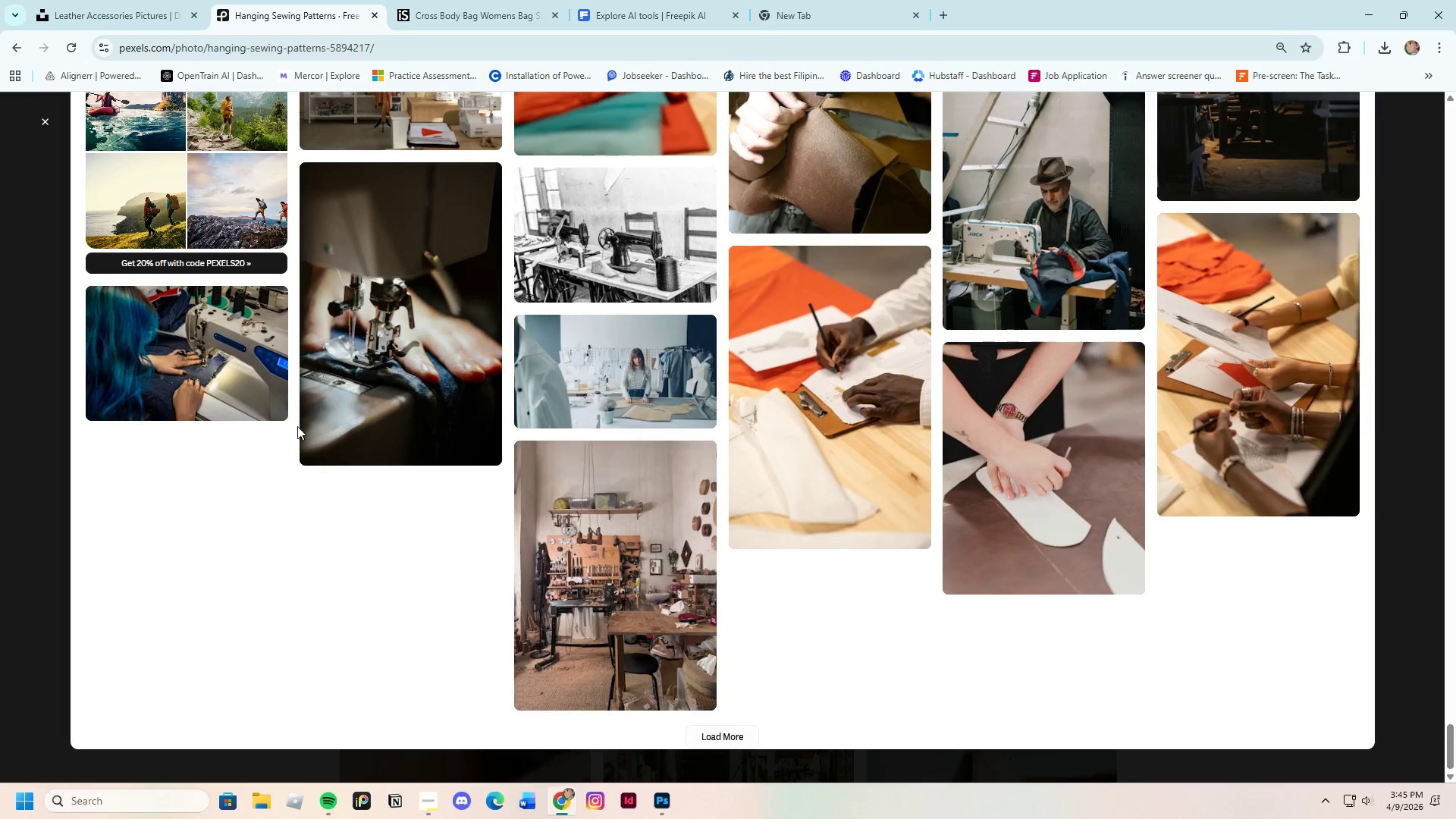 
left_click([42, 121])
 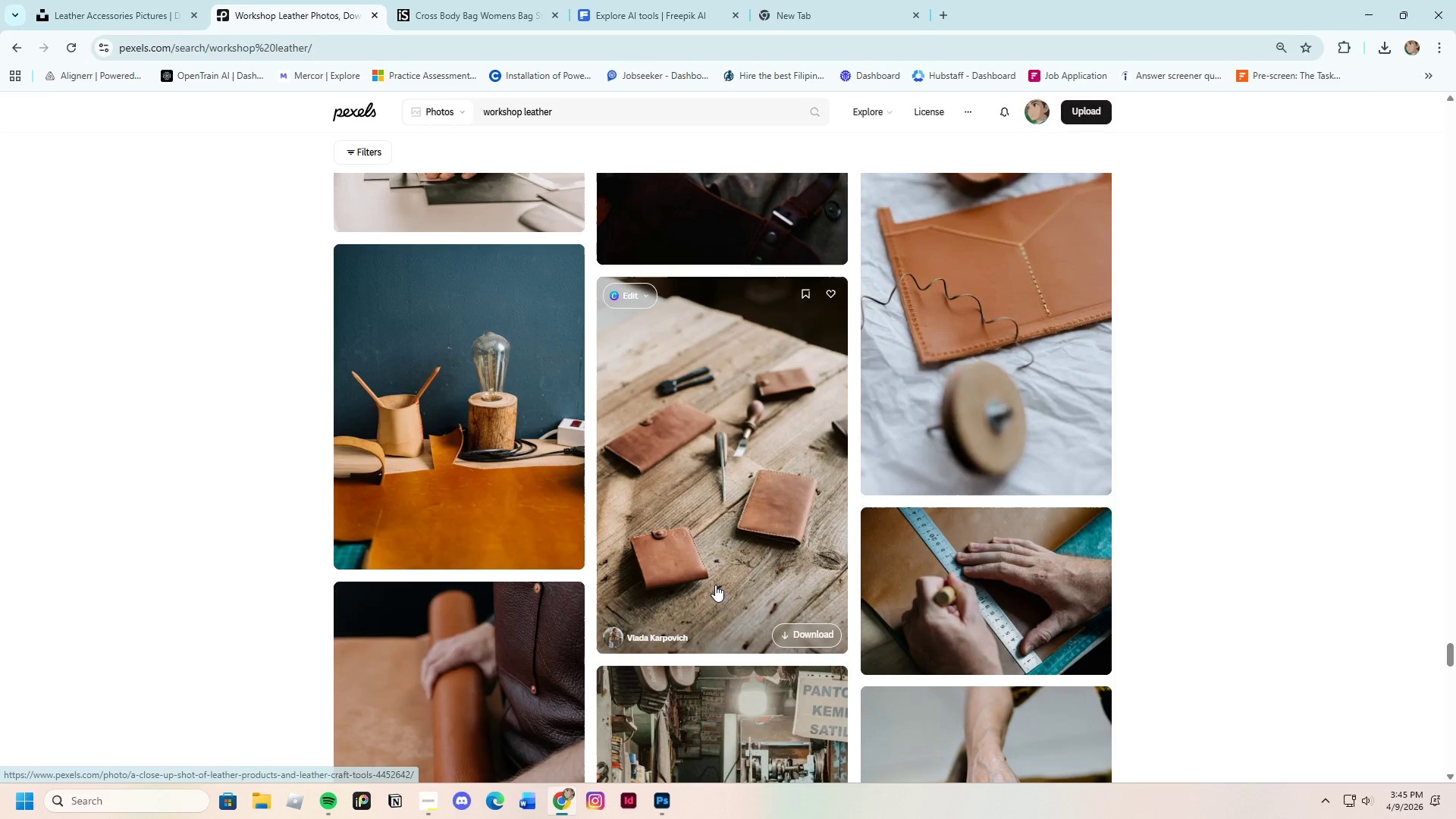 
scroll: coordinate [715, 585], scroll_direction: down, amount: 11.0
 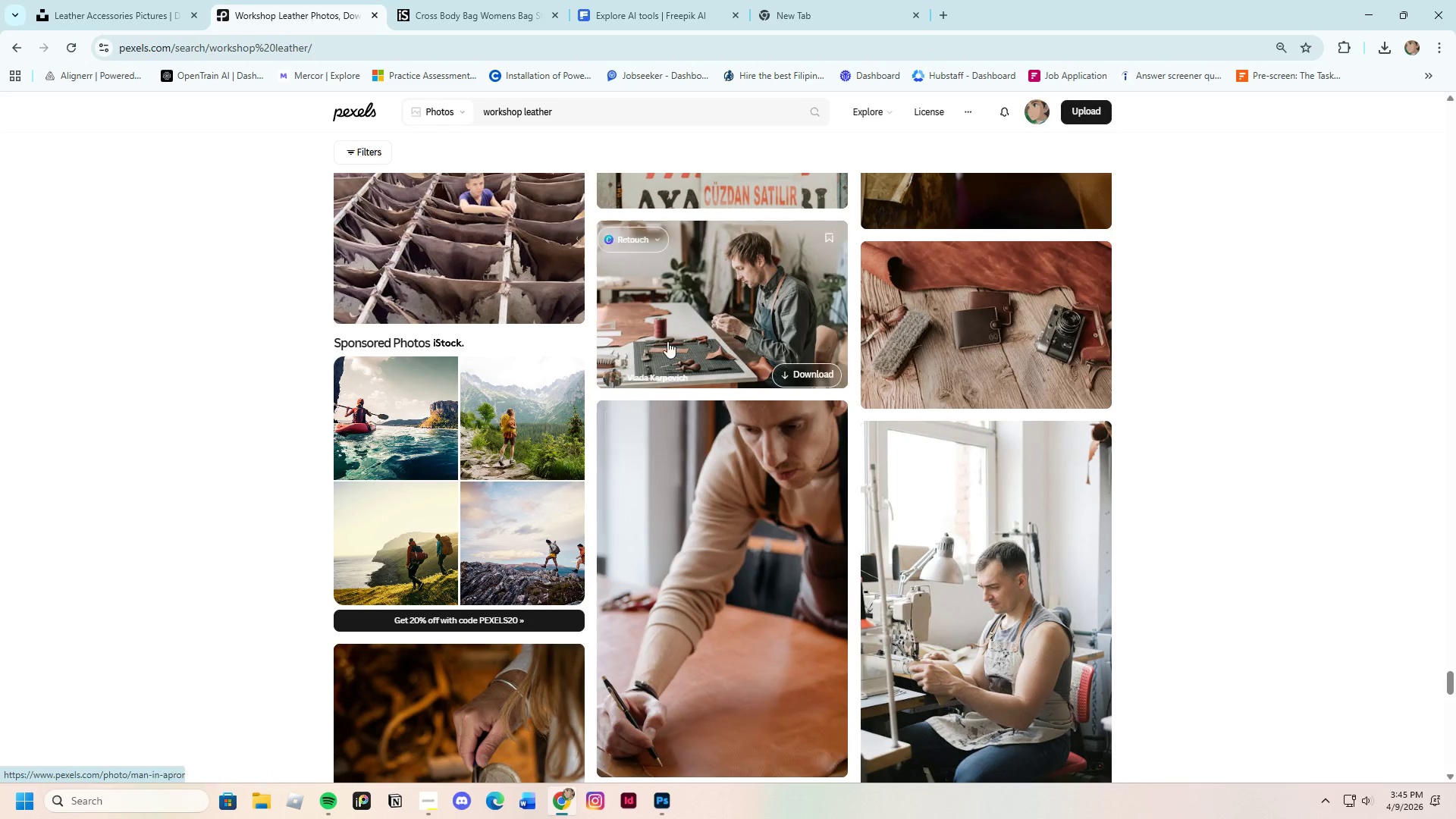 
left_click([681, 296])
 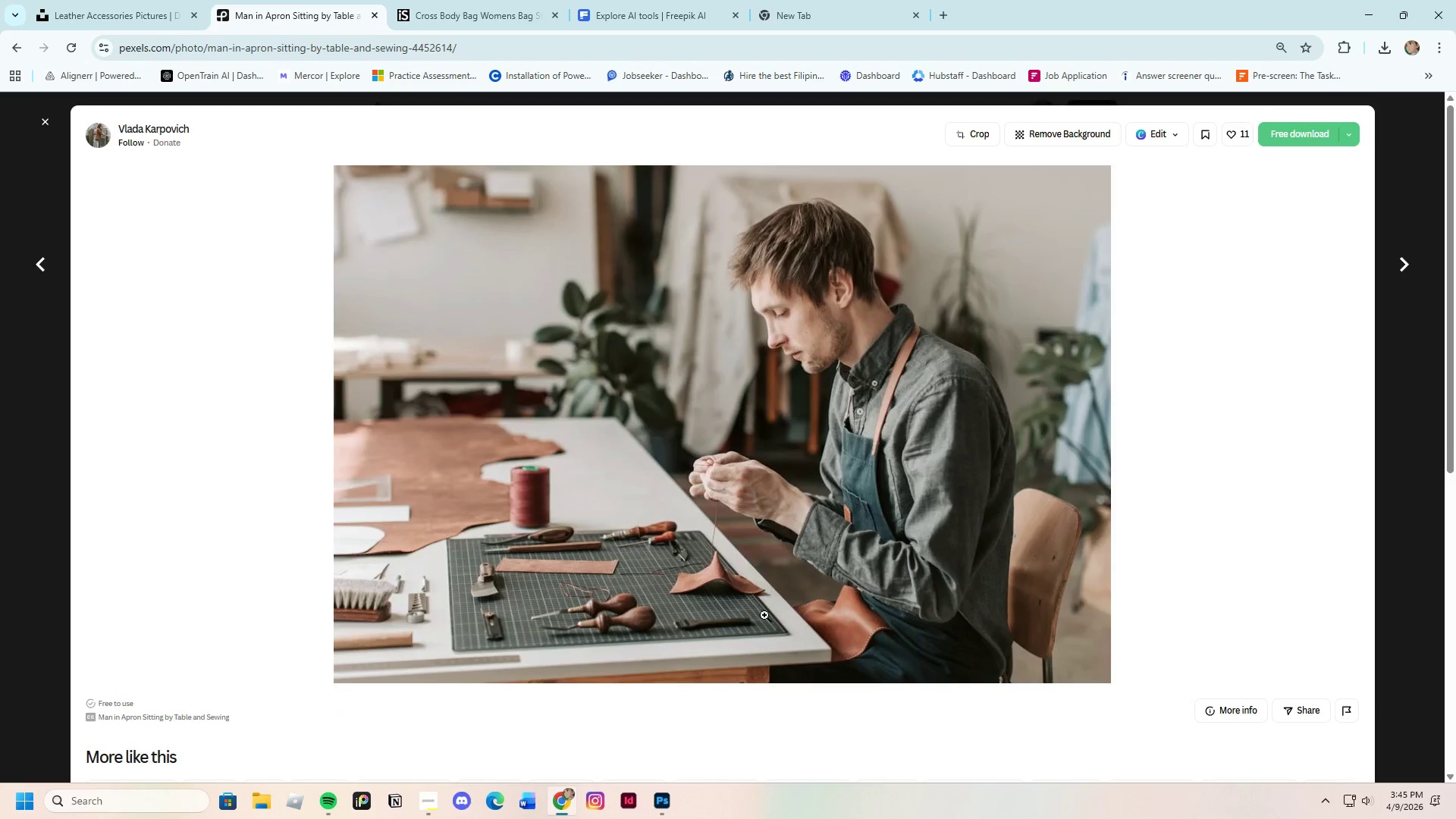 
scroll: coordinate [764, 630], scroll_direction: down, amount: 7.0
 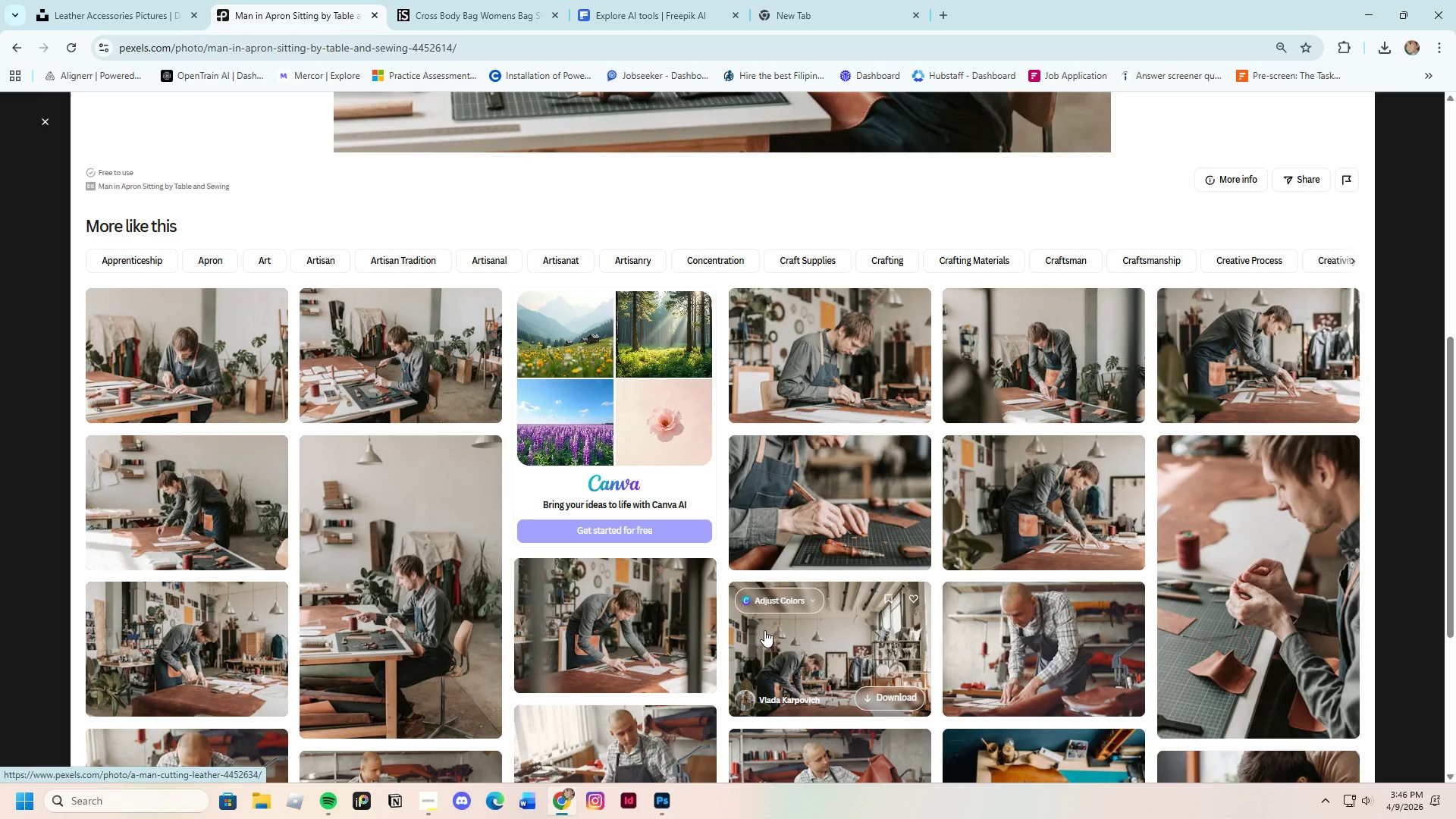 
left_click([410, 578])
 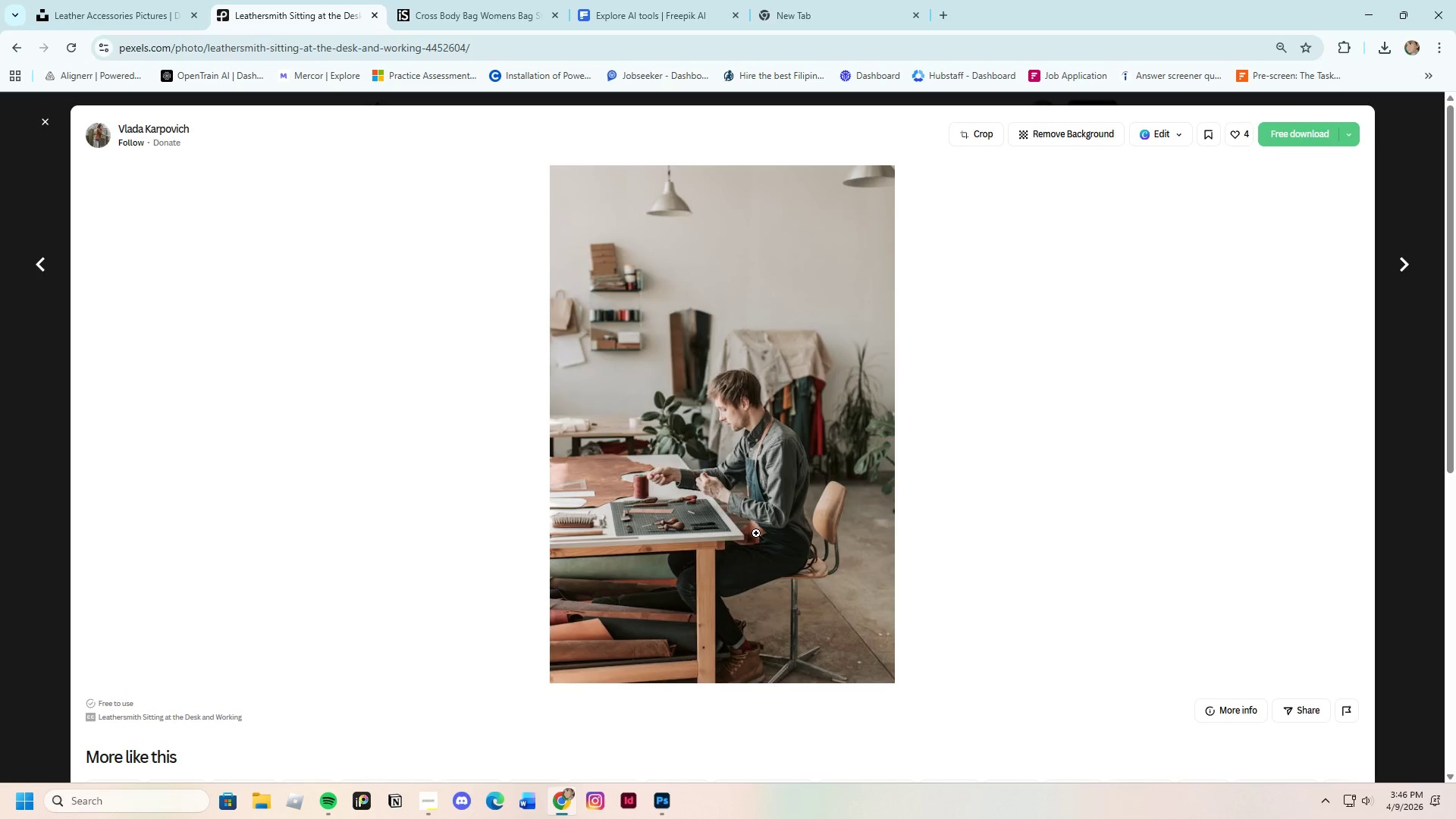 
left_click([685, 509])
 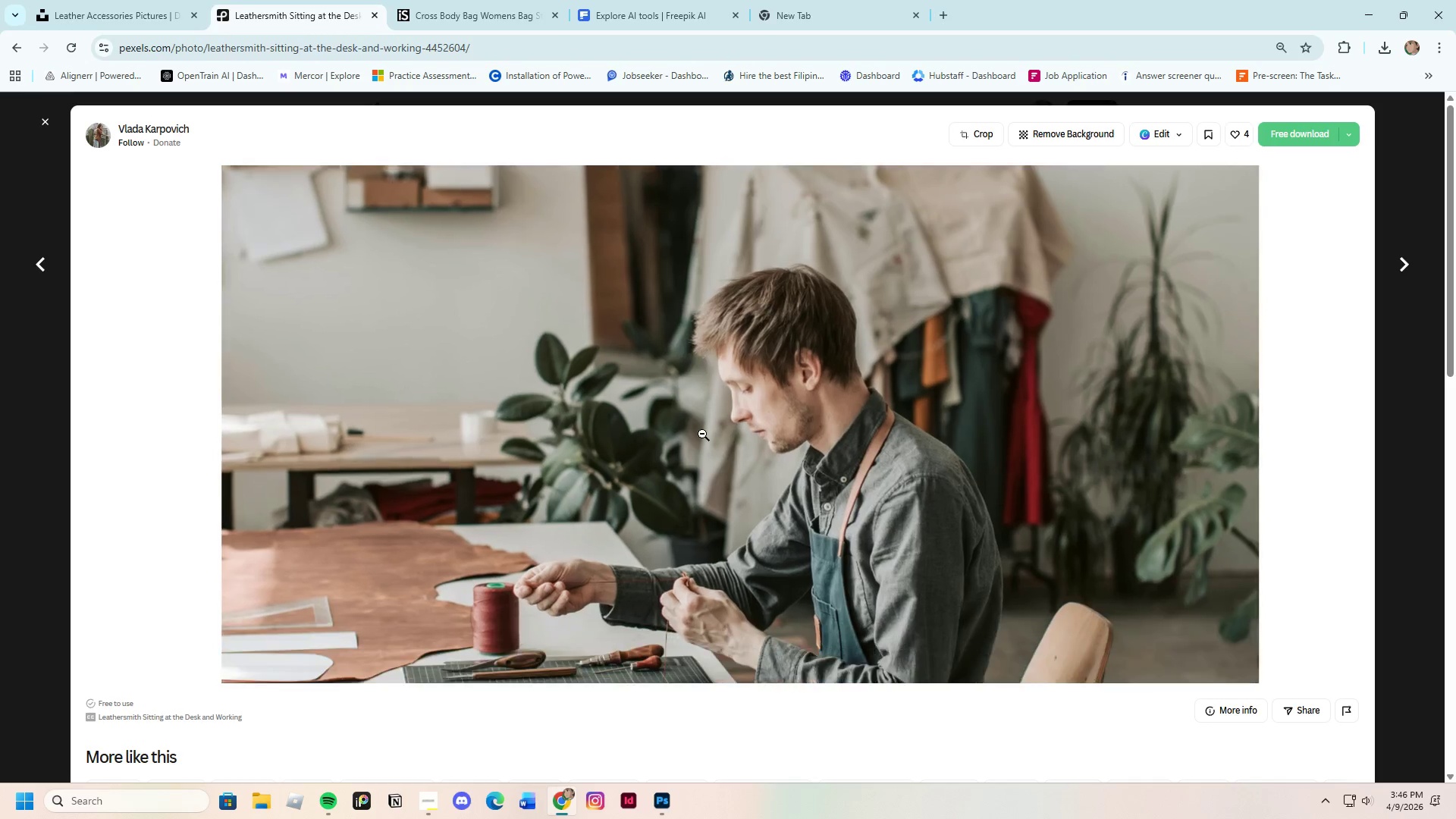 
left_click([711, 492])
 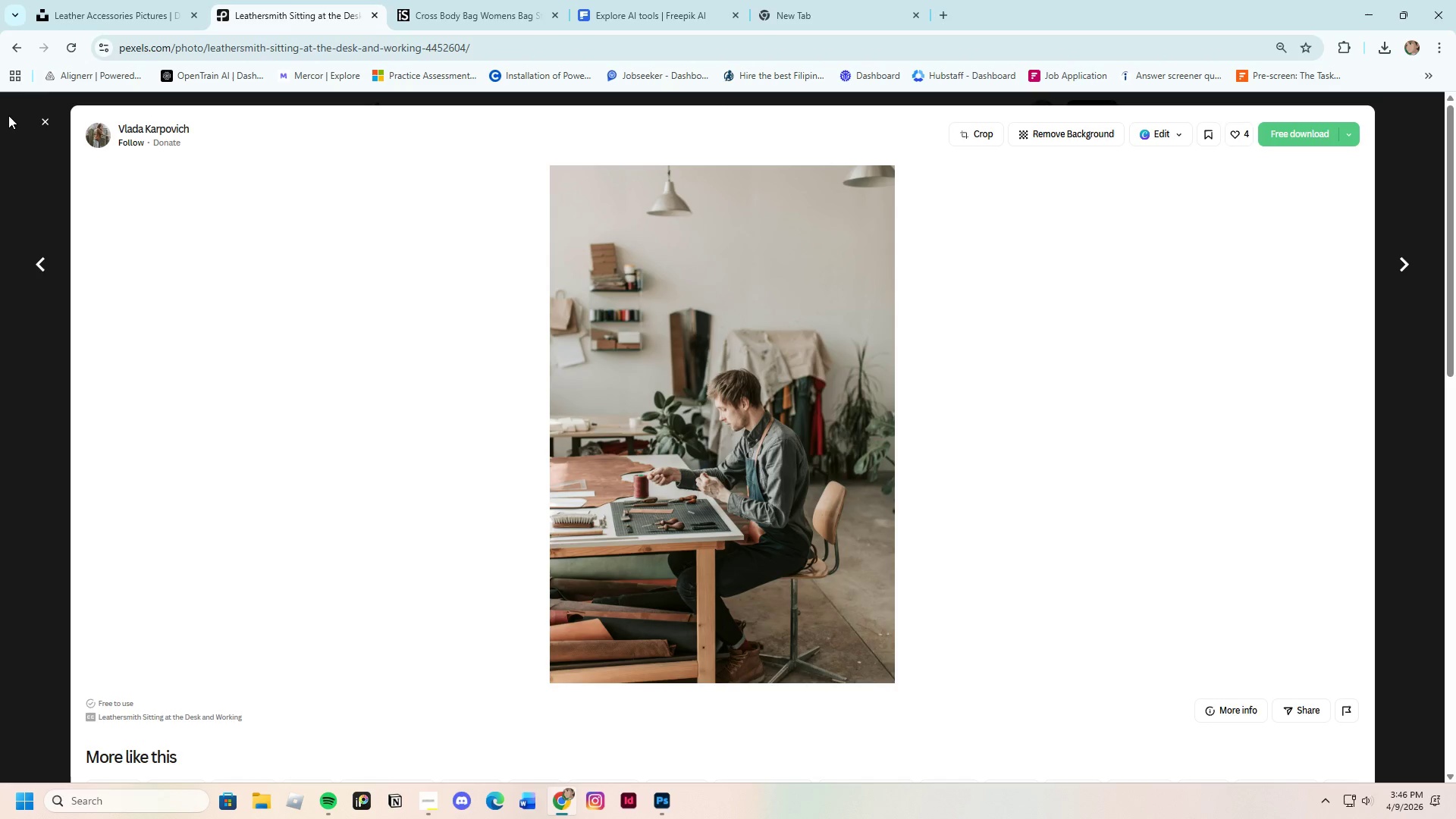 
left_click([39, 116])
 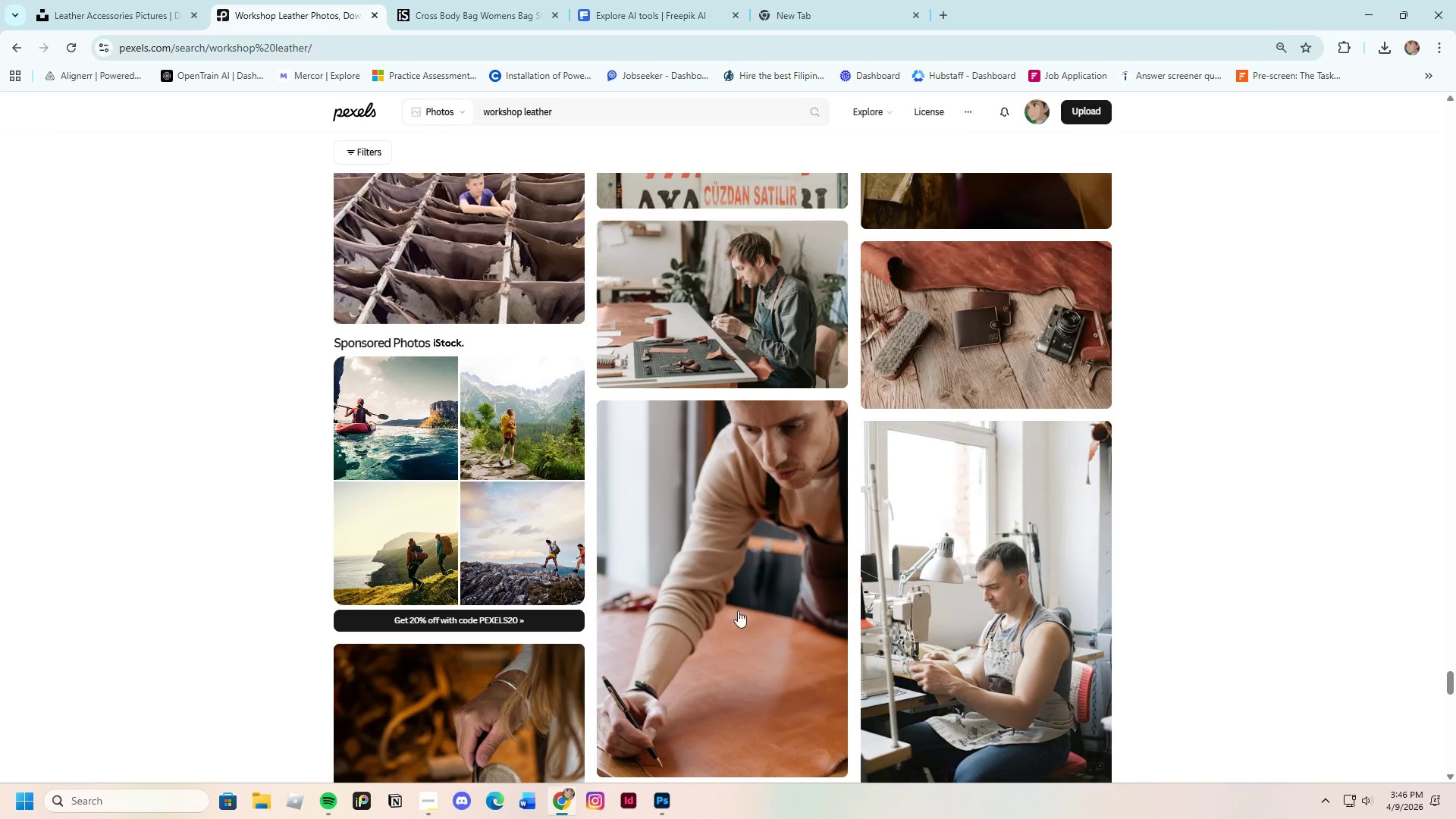 
scroll: coordinate [745, 647], scroll_direction: down, amount: 9.0
 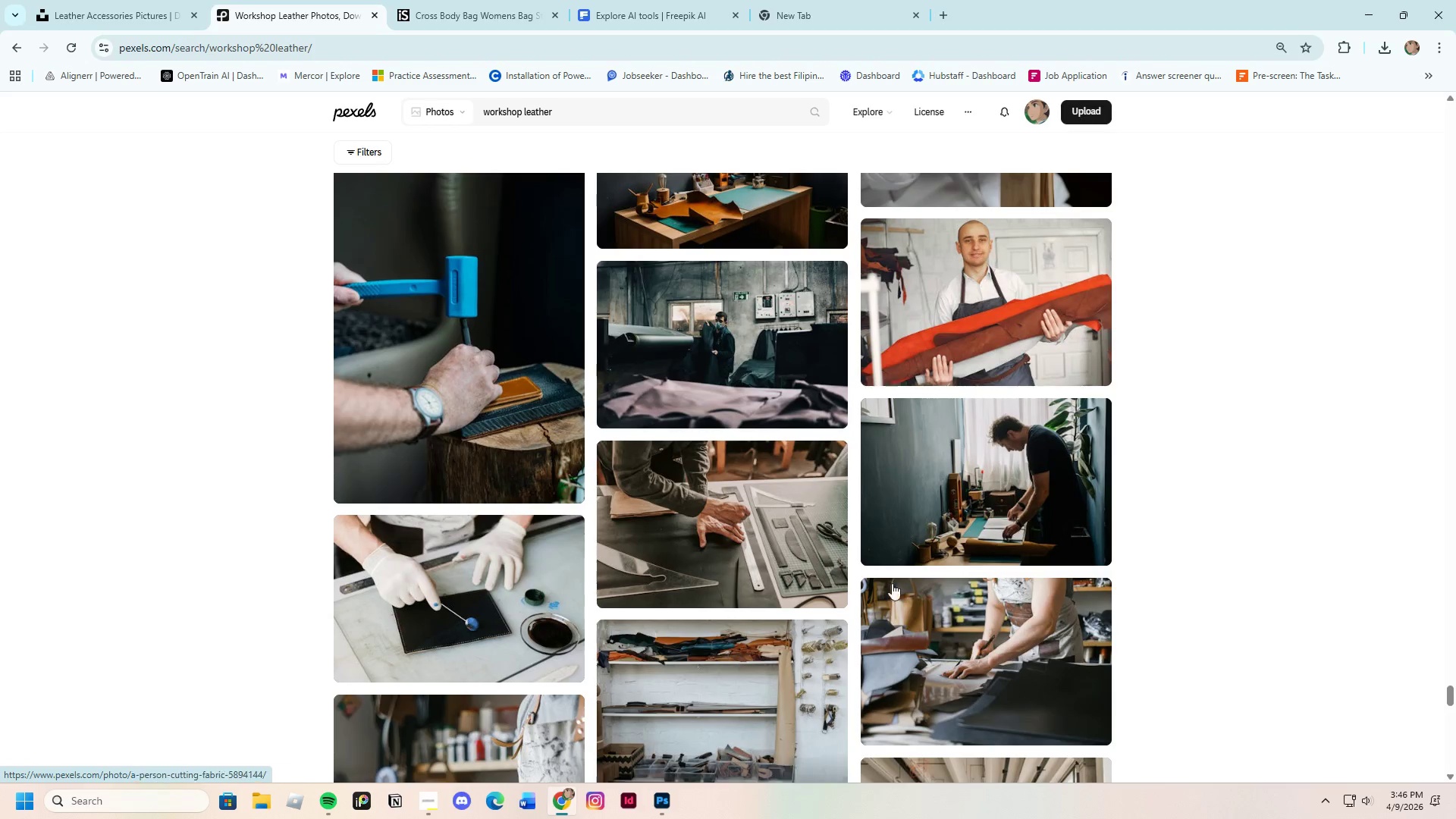 
left_click([990, 485])
 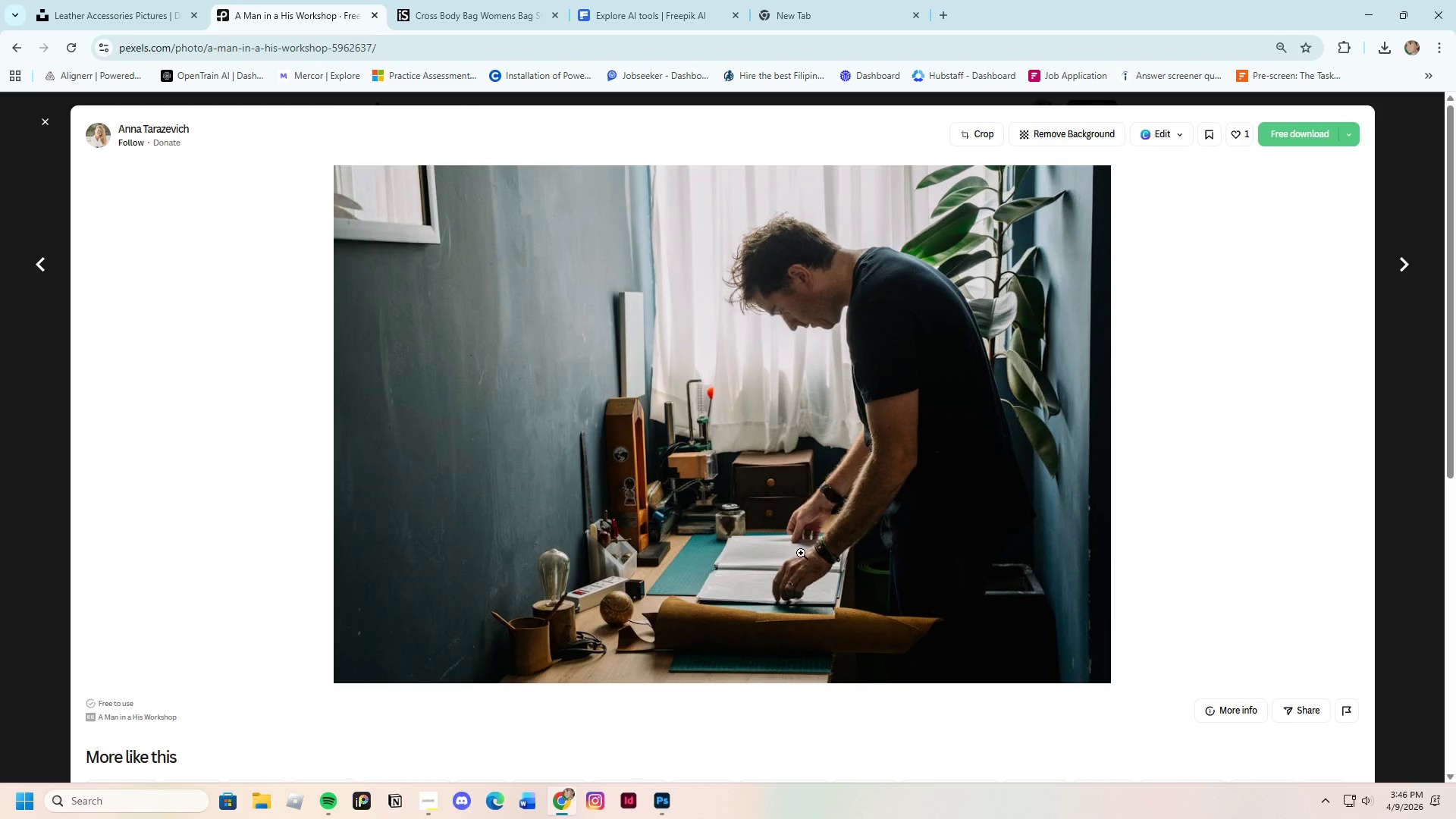 
scroll: coordinate [422, 585], scroll_direction: down, amount: 17.0
 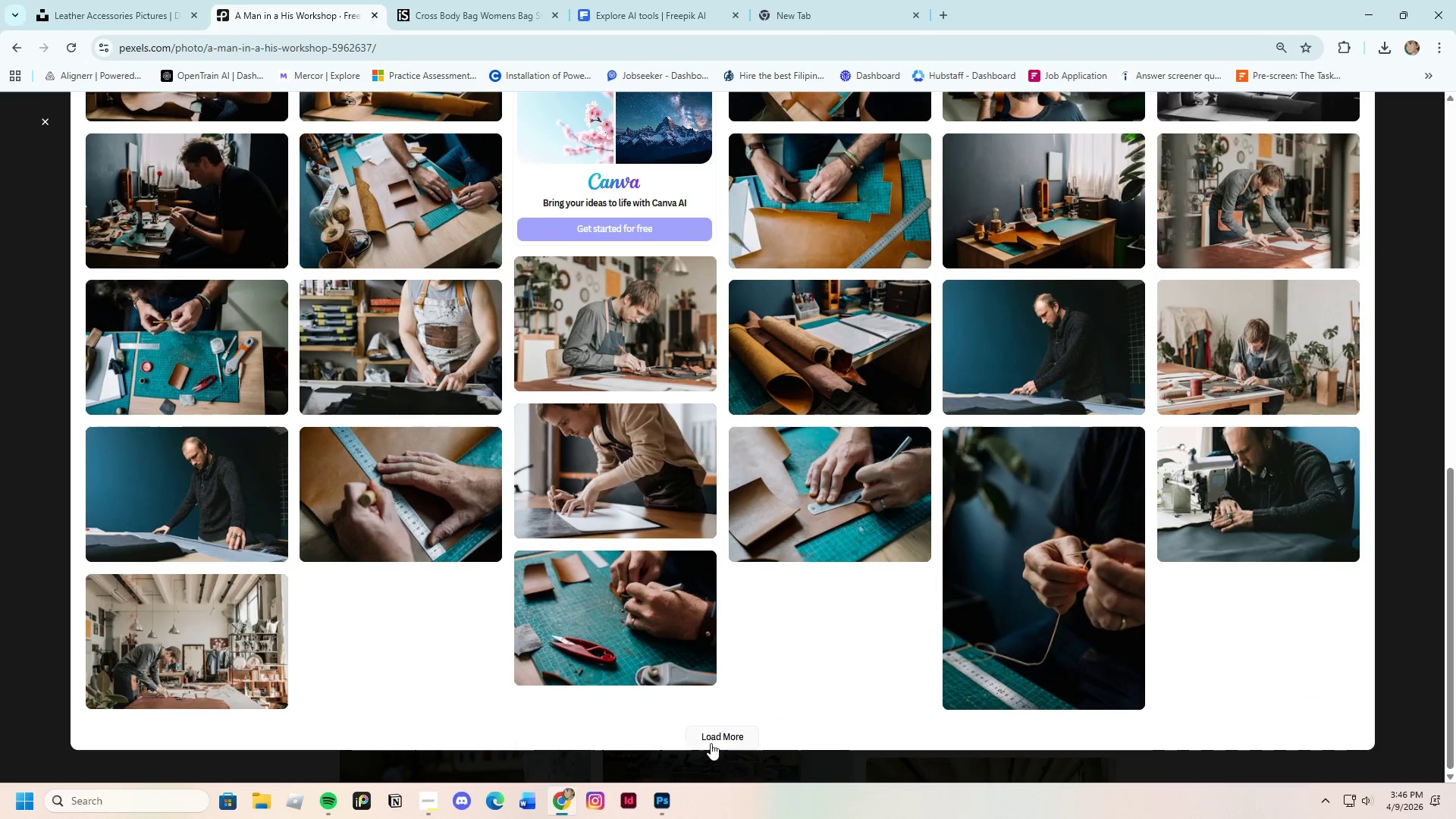 
left_click([714, 738])
 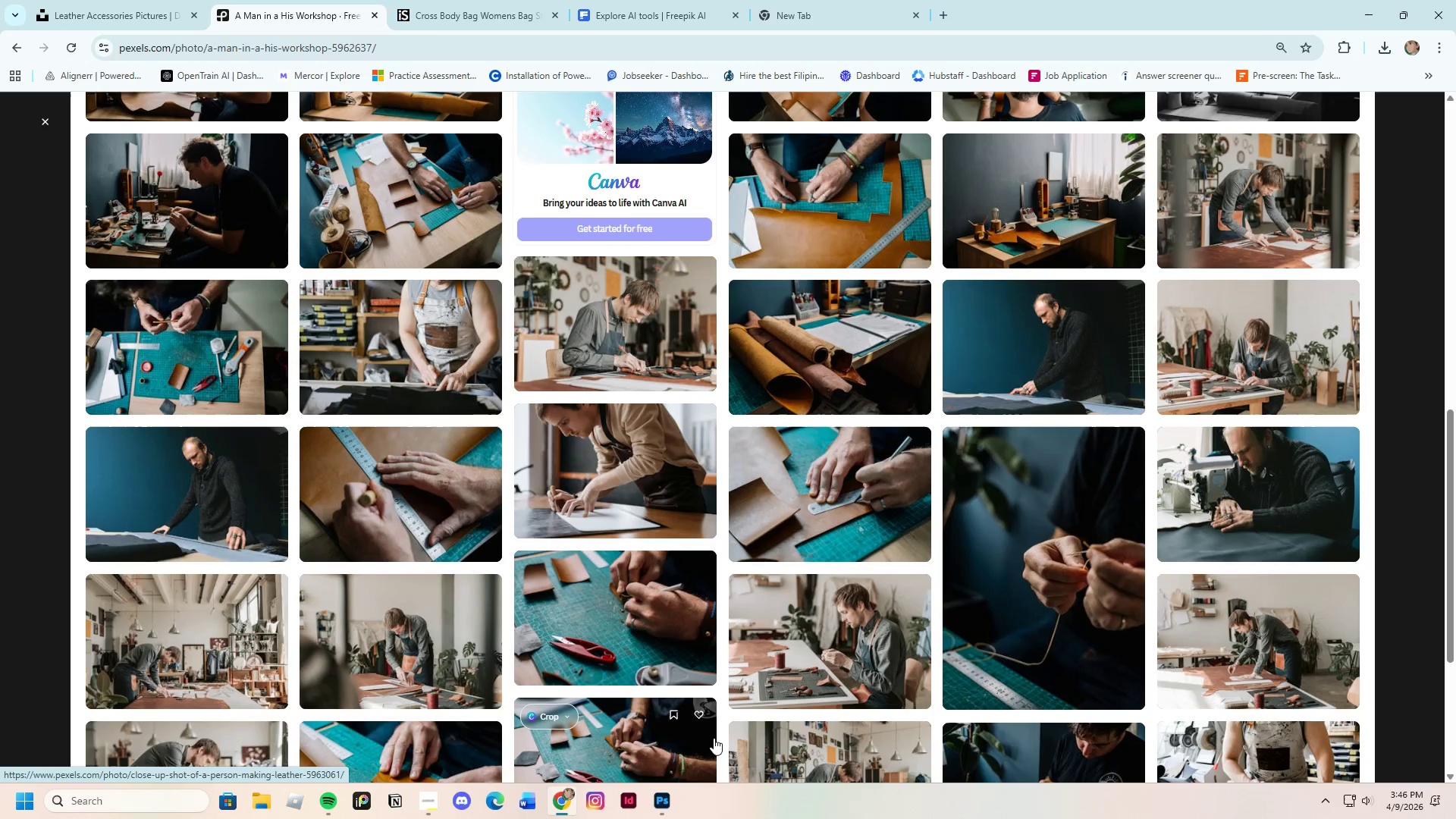 
scroll: coordinate [714, 733], scroll_direction: down, amount: 3.0
 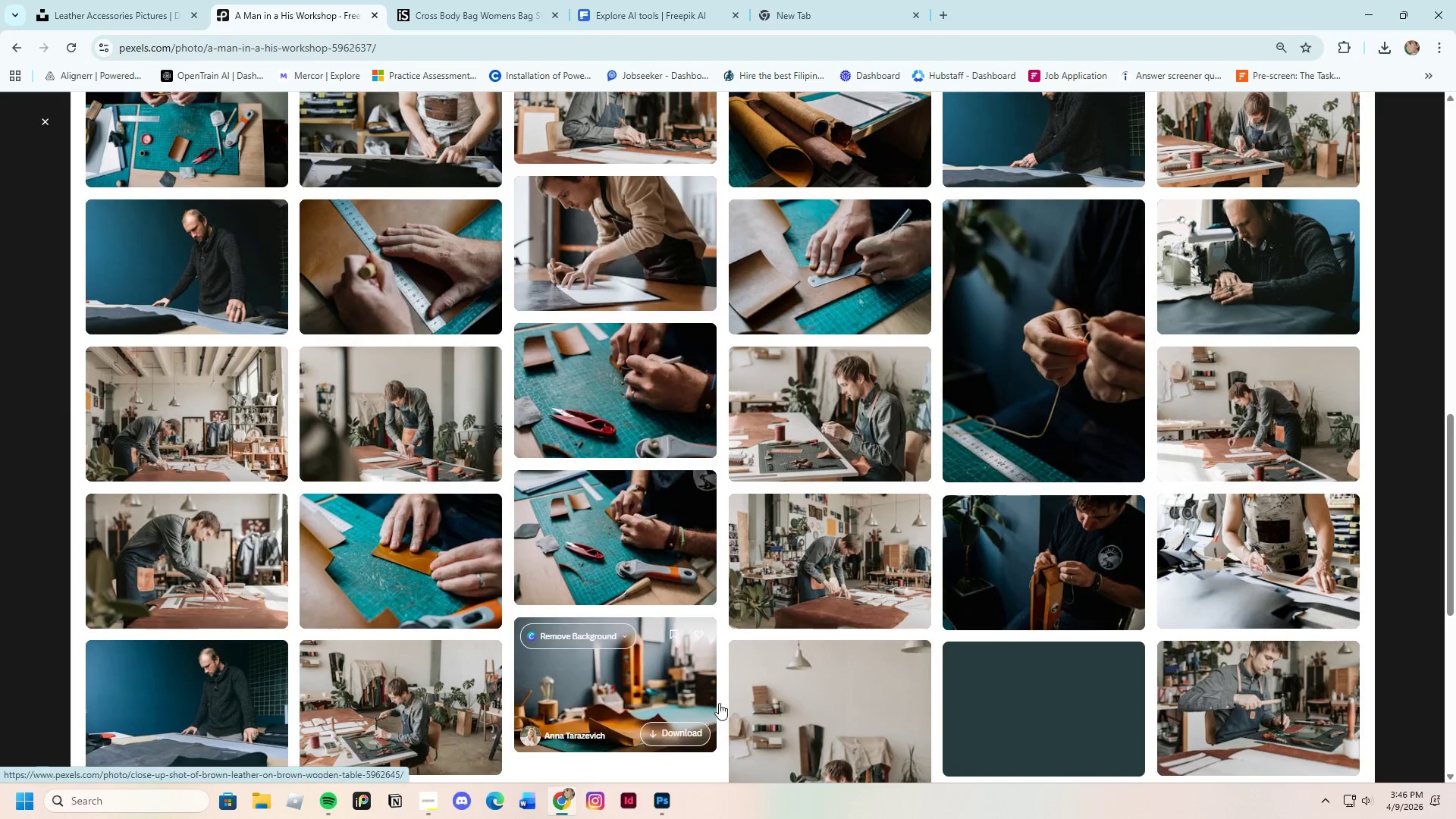 
mouse_move([714, 693])
 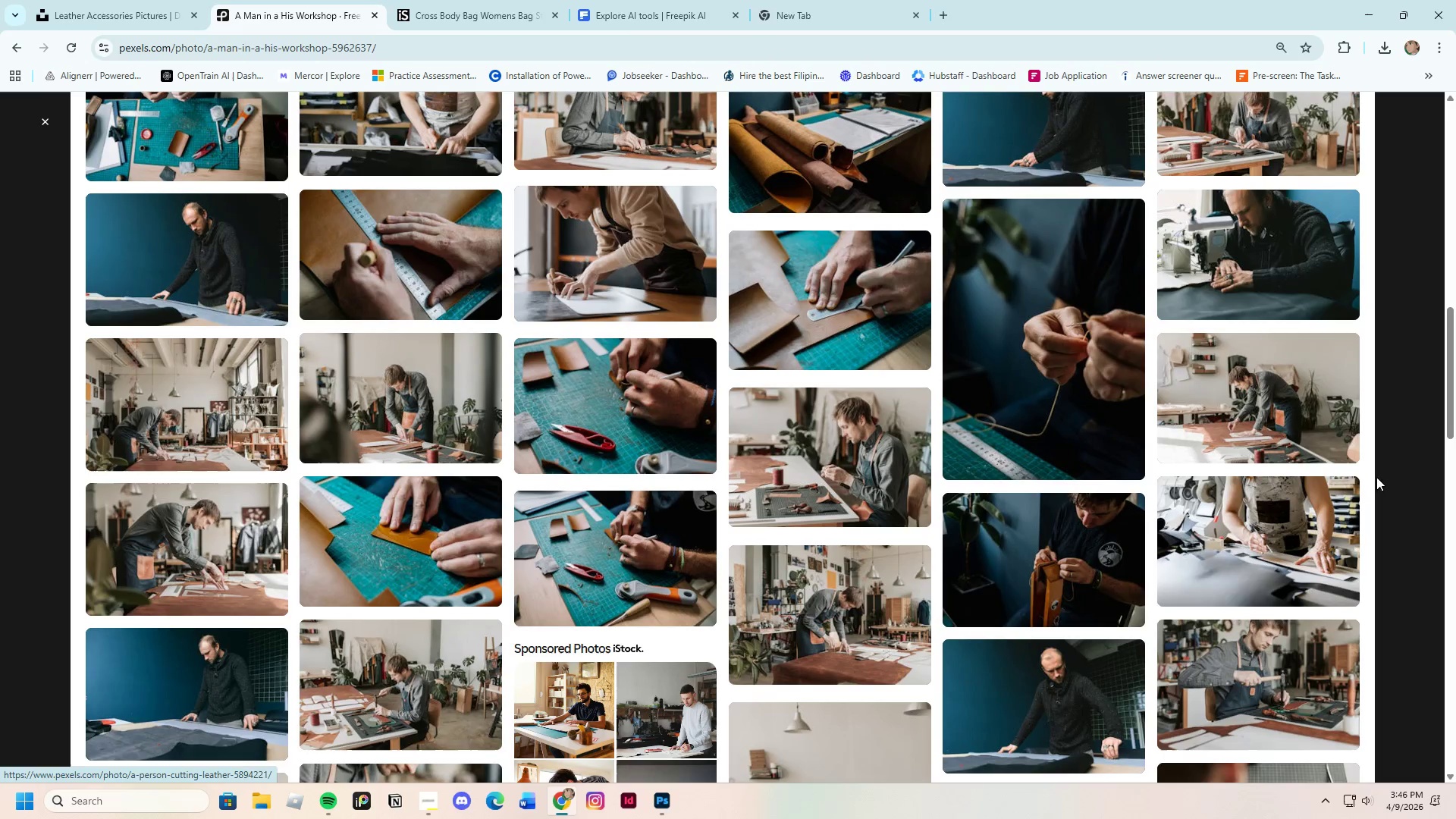 
left_click([1250, 388])
 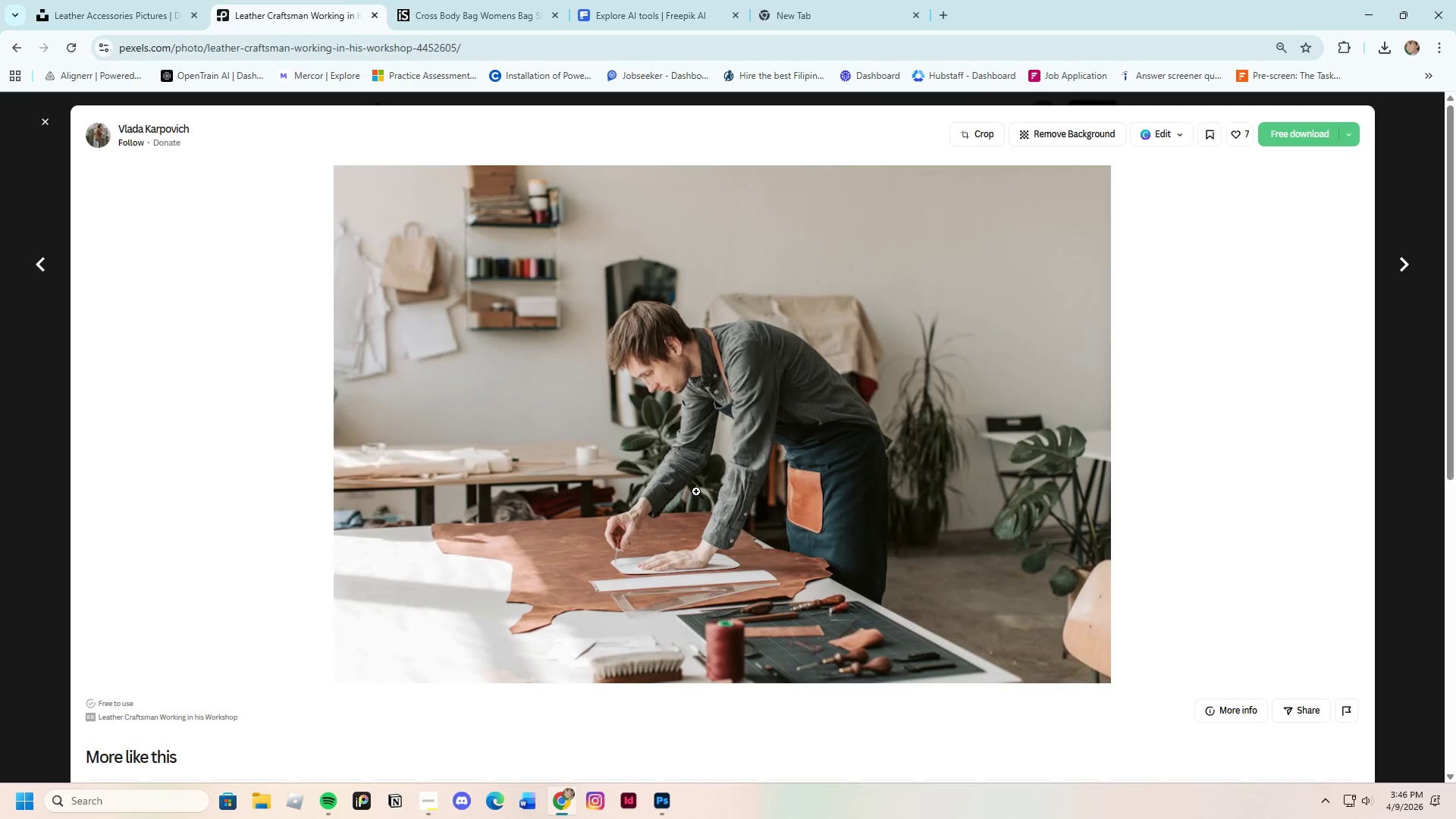 
left_click([695, 491])
 